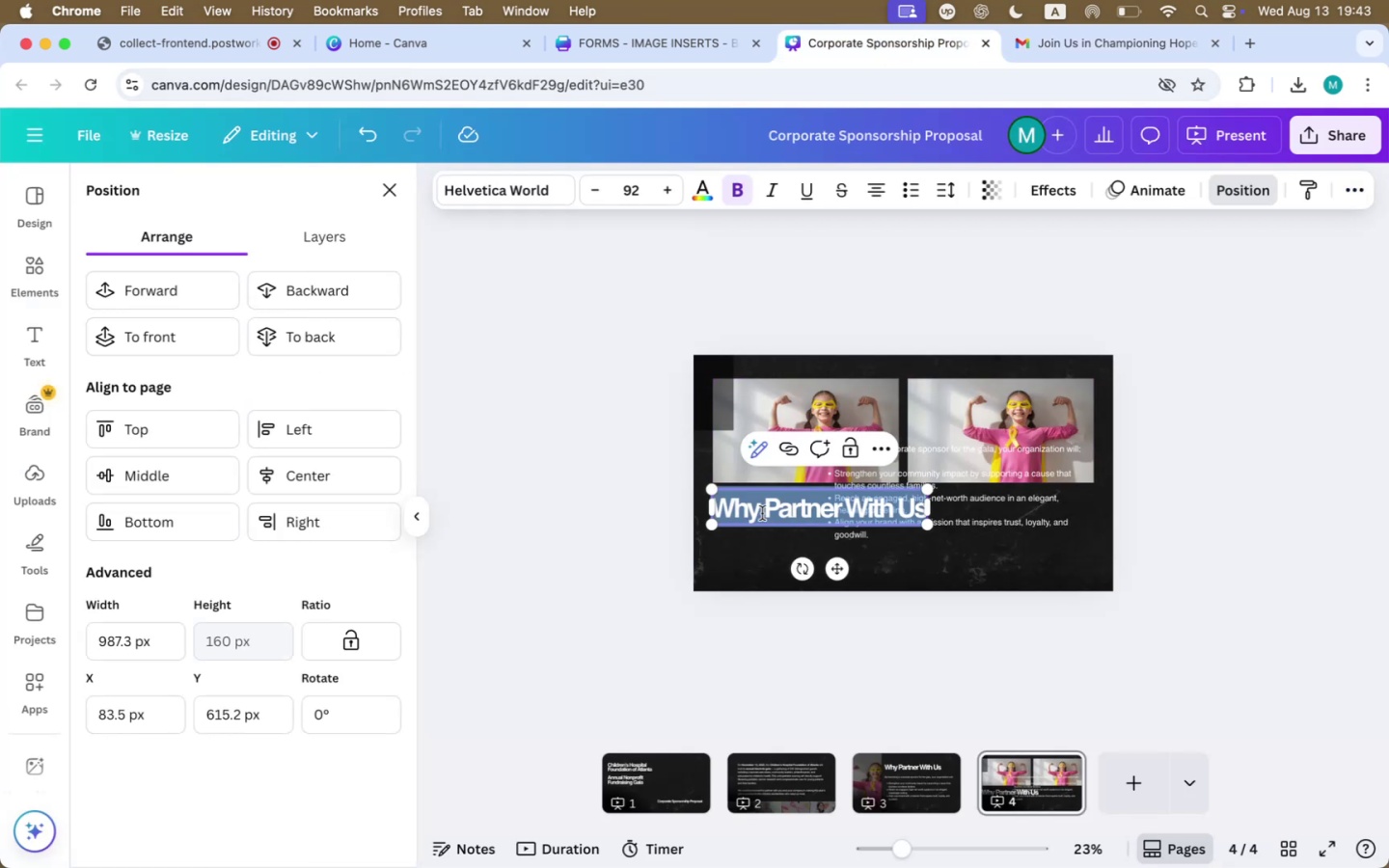 
left_click([762, 513])
 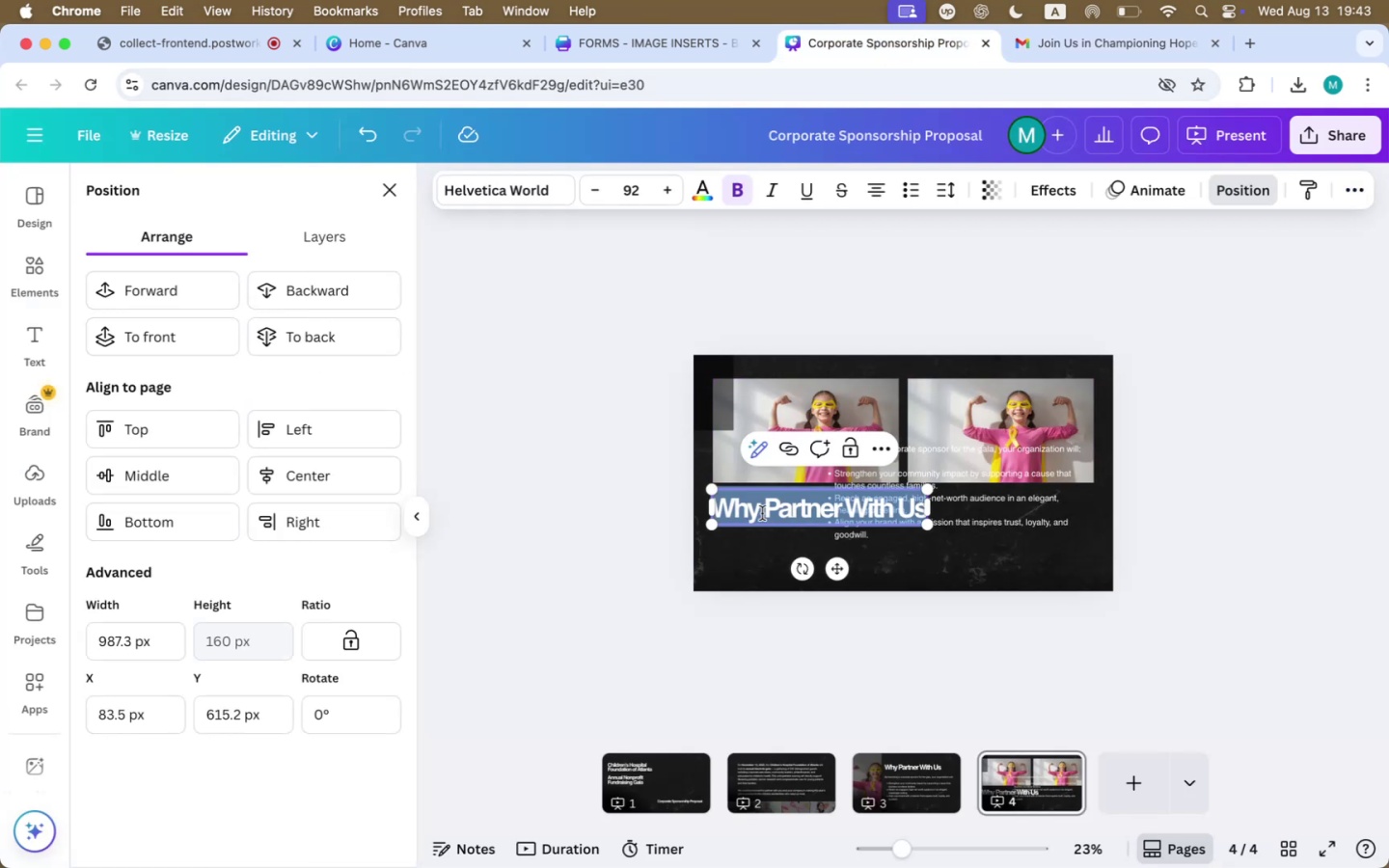 
key(Meta+V)
 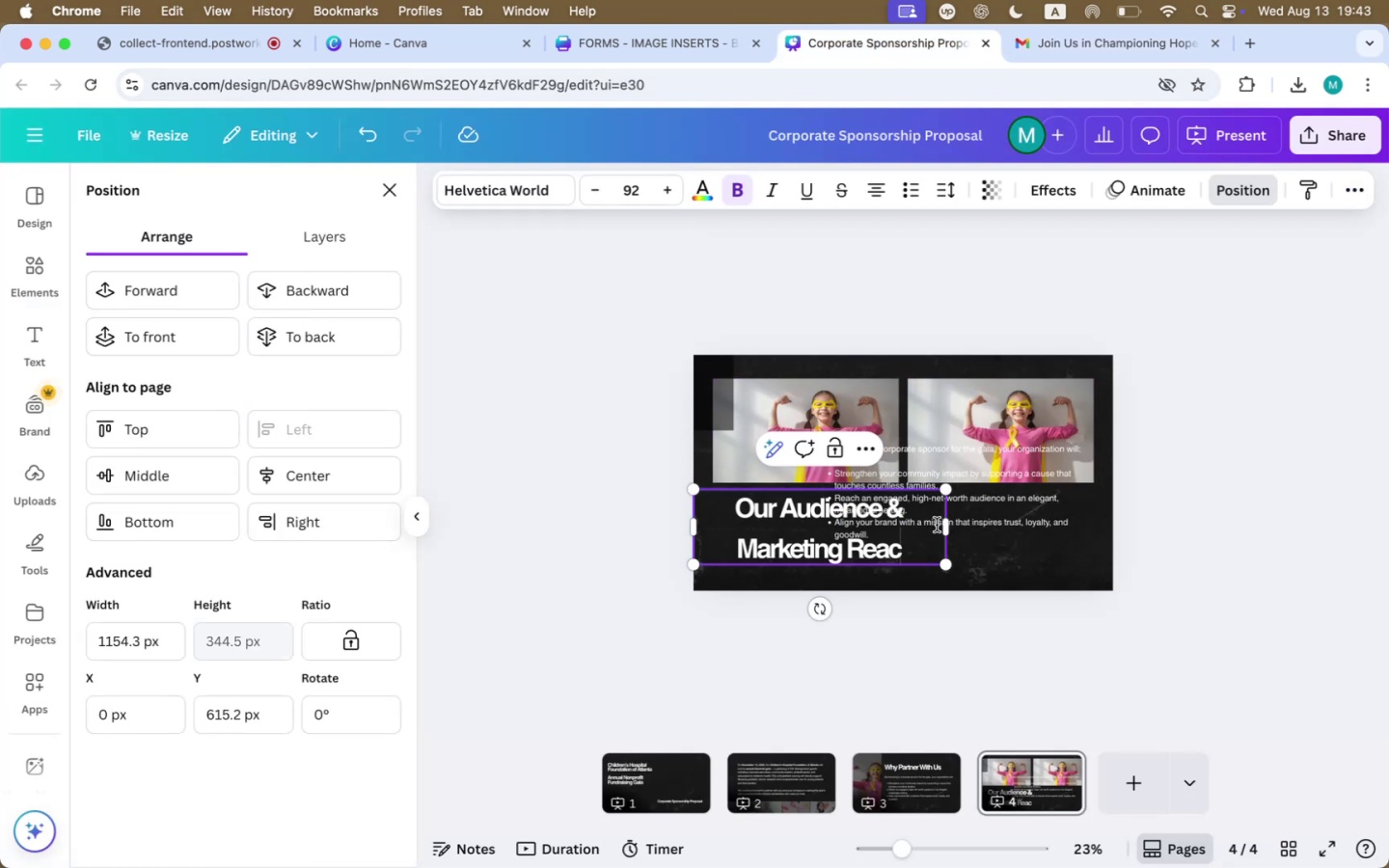 
left_click_drag(start_coordinate=[948, 531], to_coordinate=[1055, 513])
 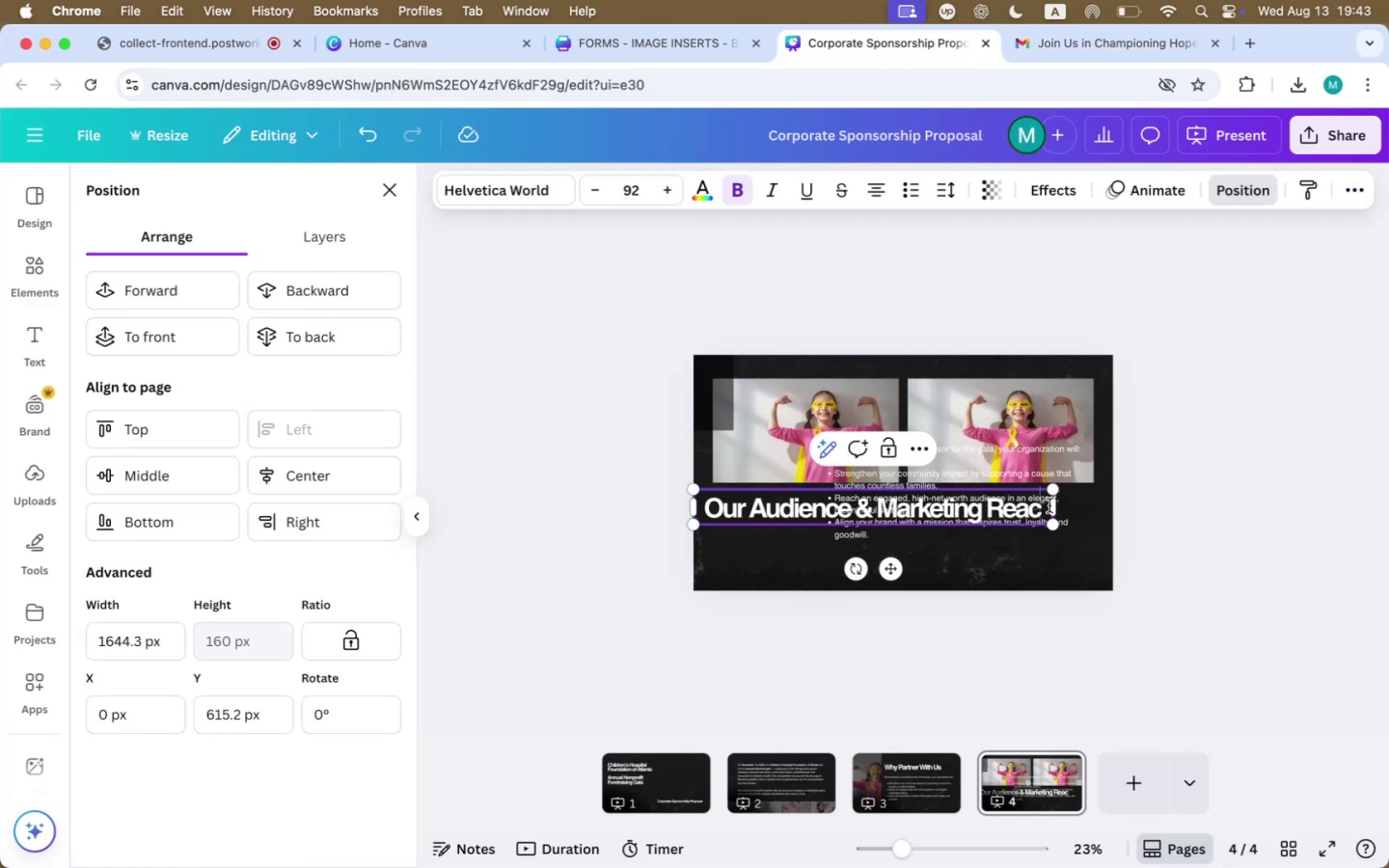 
key(H)
 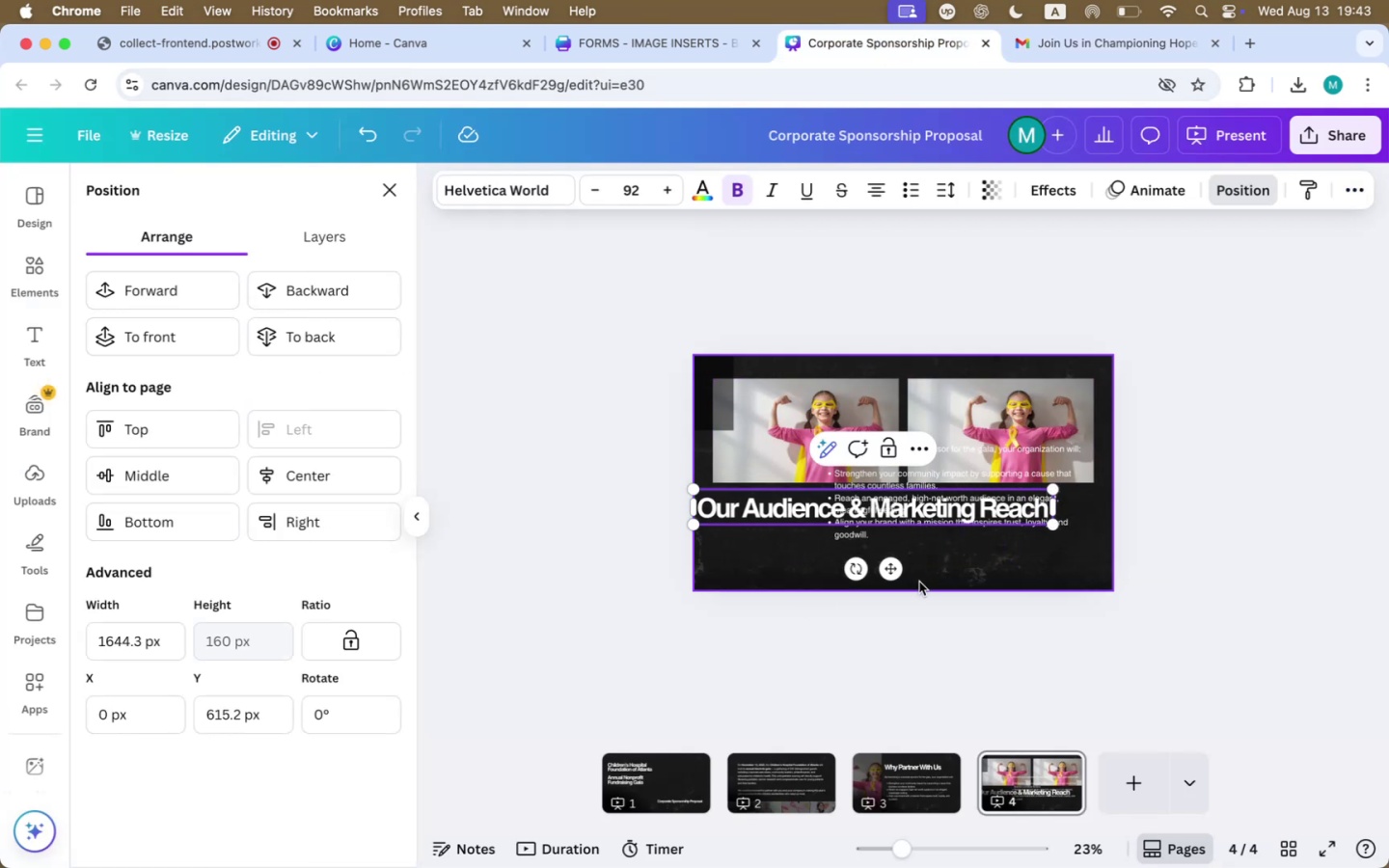 
left_click_drag(start_coordinate=[888, 569], to_coordinate=[912, 537])
 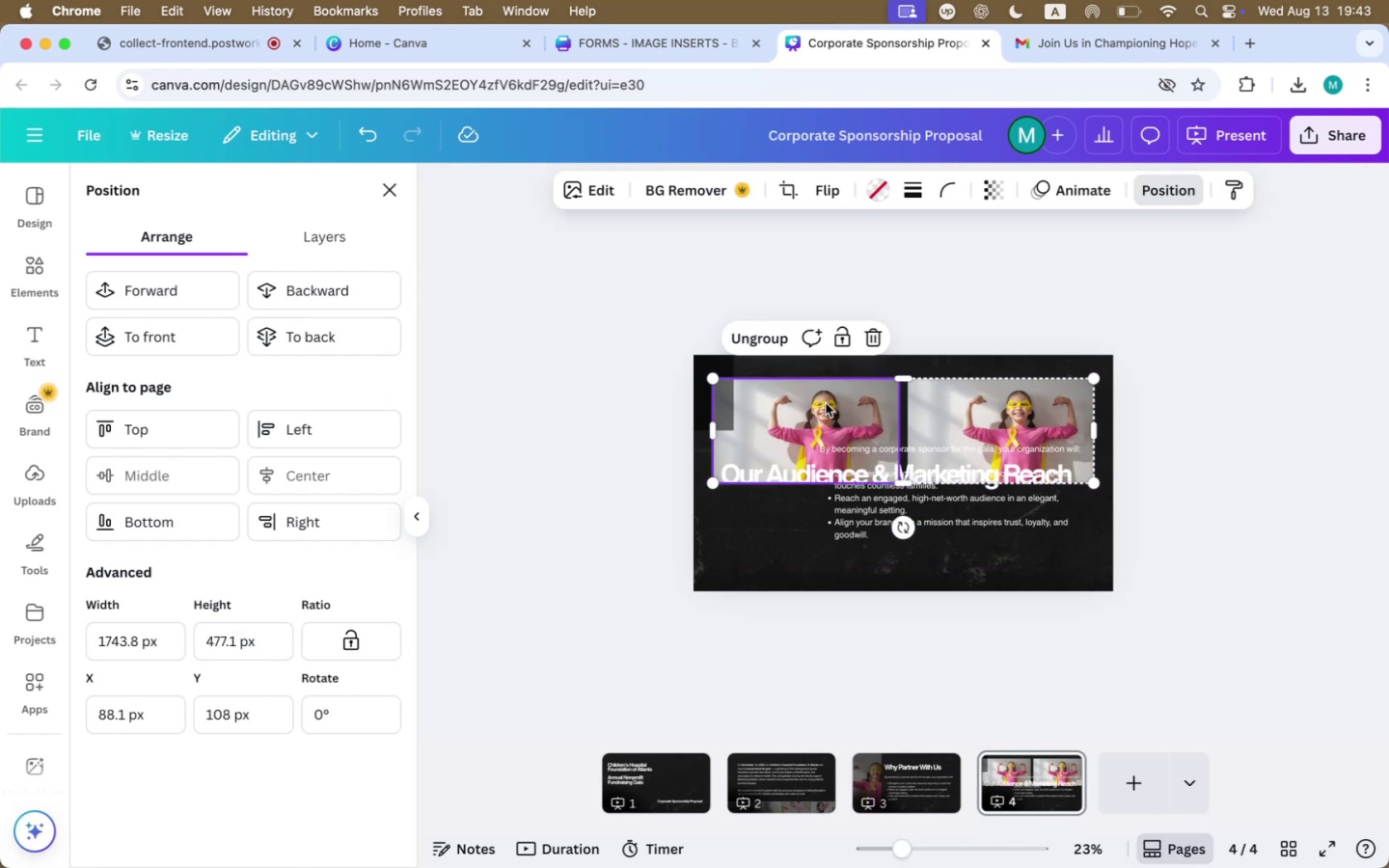 
hold_key(key=ShiftLeft, duration=0.42)
left_click([1005, 405])
 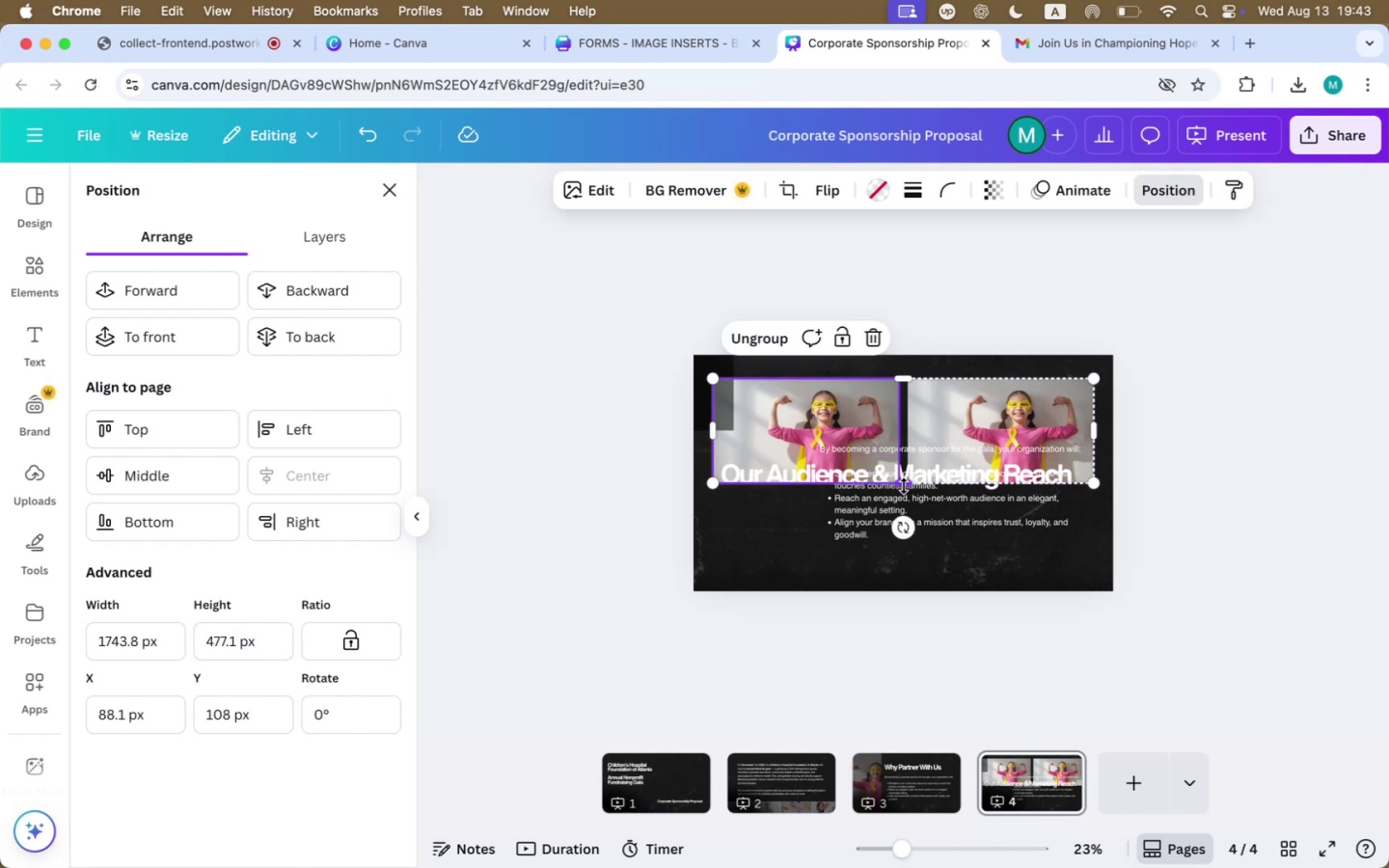 
left_click_drag(start_coordinate=[905, 483], to_coordinate=[903, 458])
 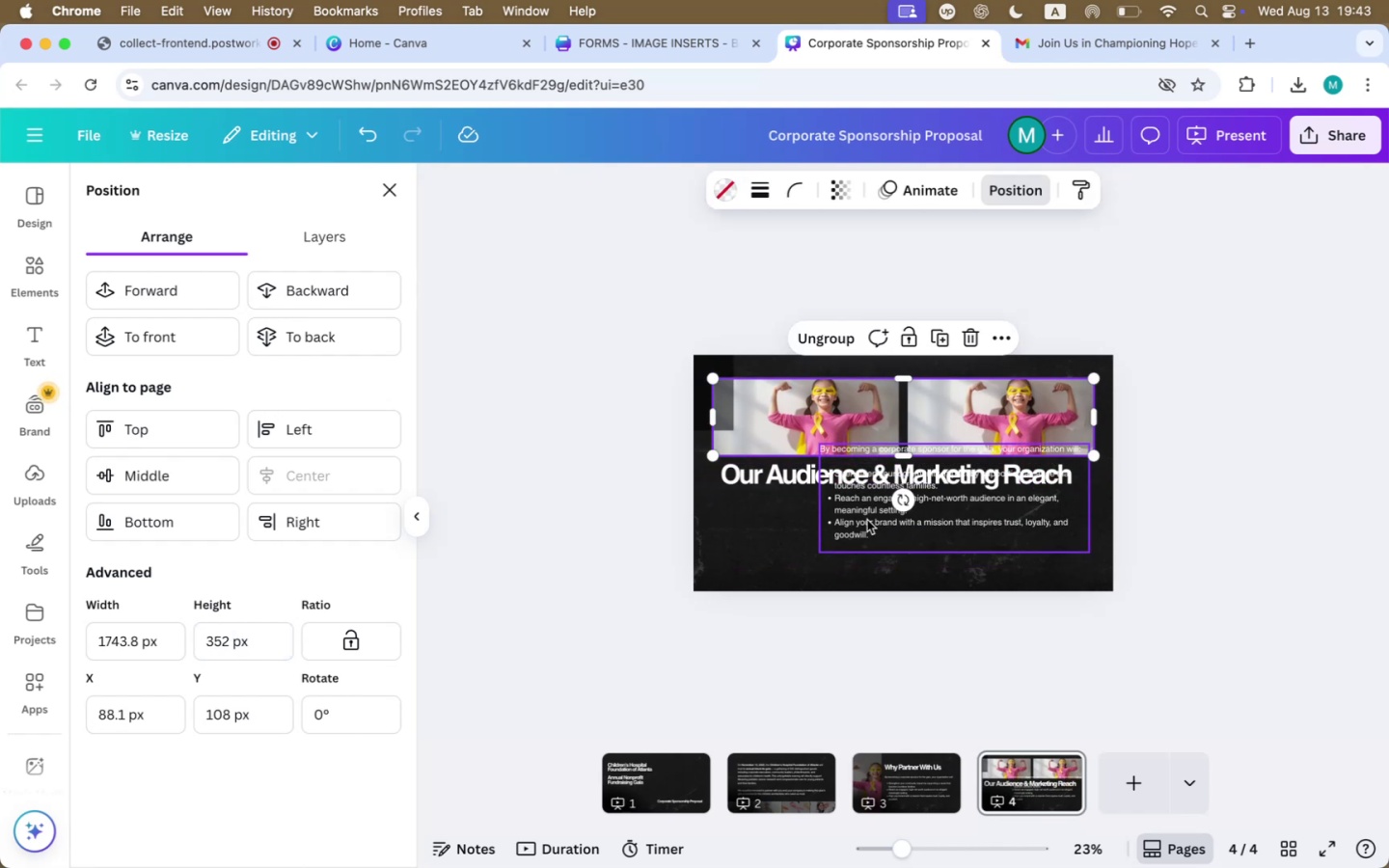 
left_click([864, 525])
 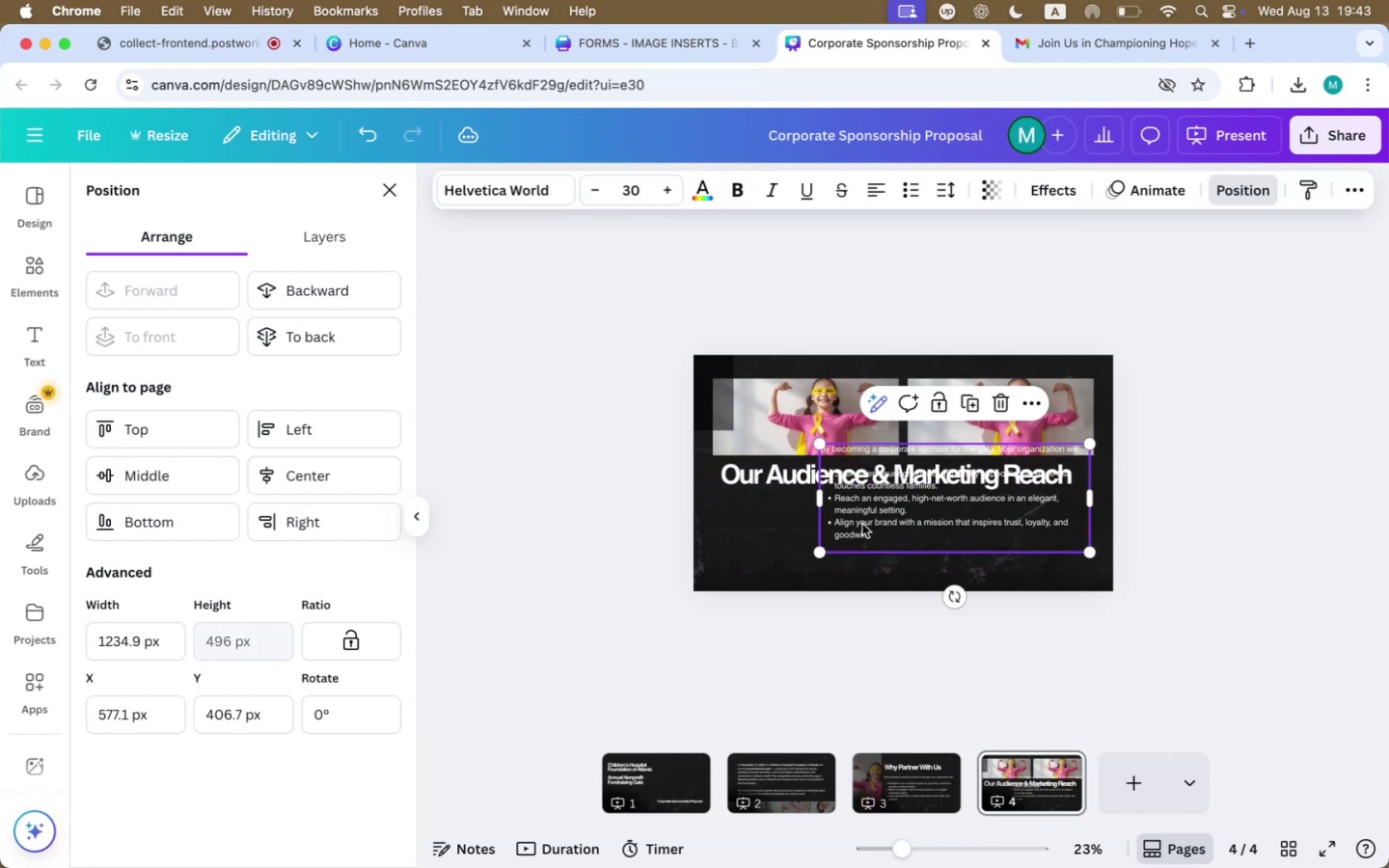 
left_click_drag(start_coordinate=[867, 494], to_coordinate=[768, 545])
 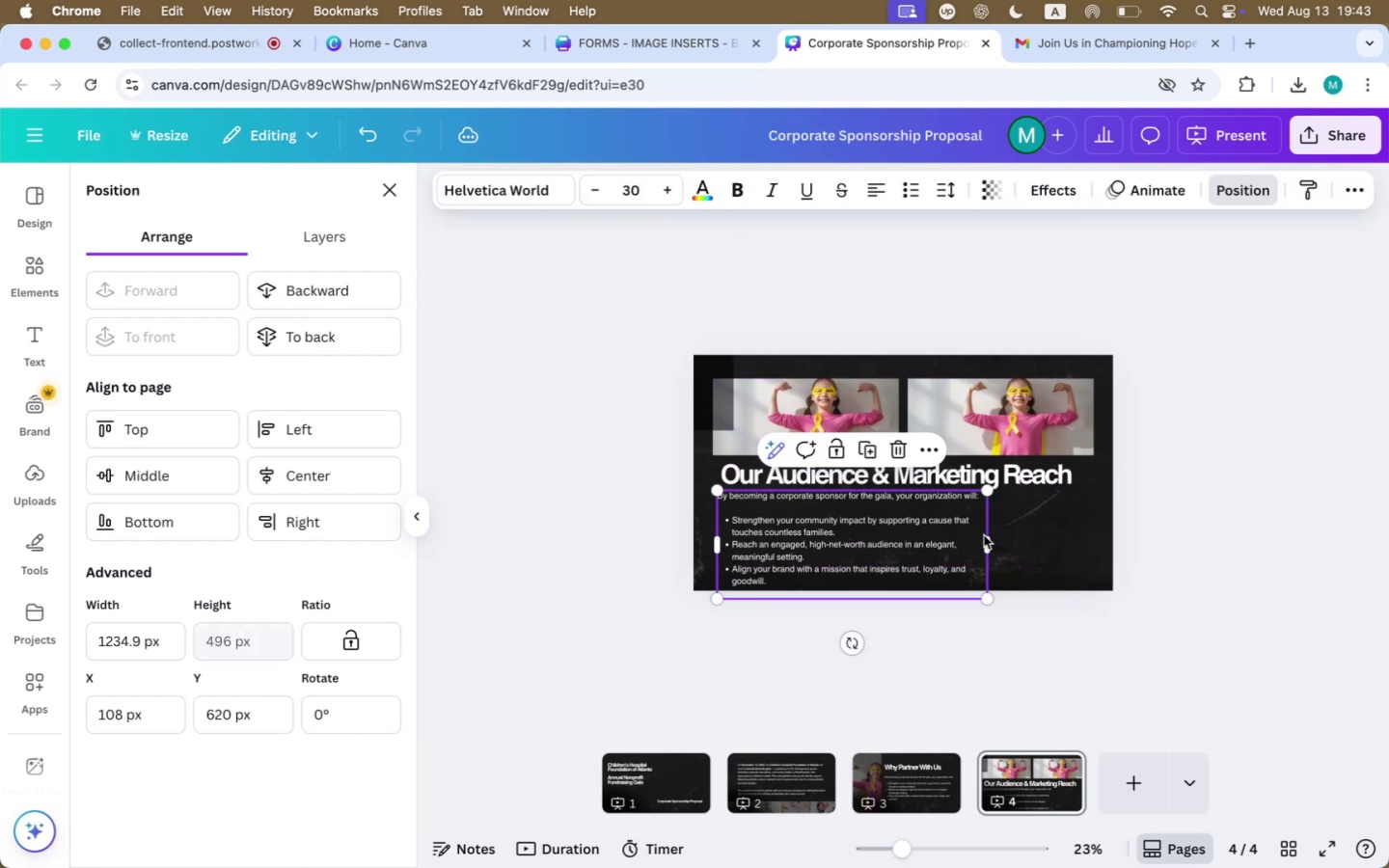 
left_click_drag(start_coordinate=[987, 542], to_coordinate=[1078, 542])
 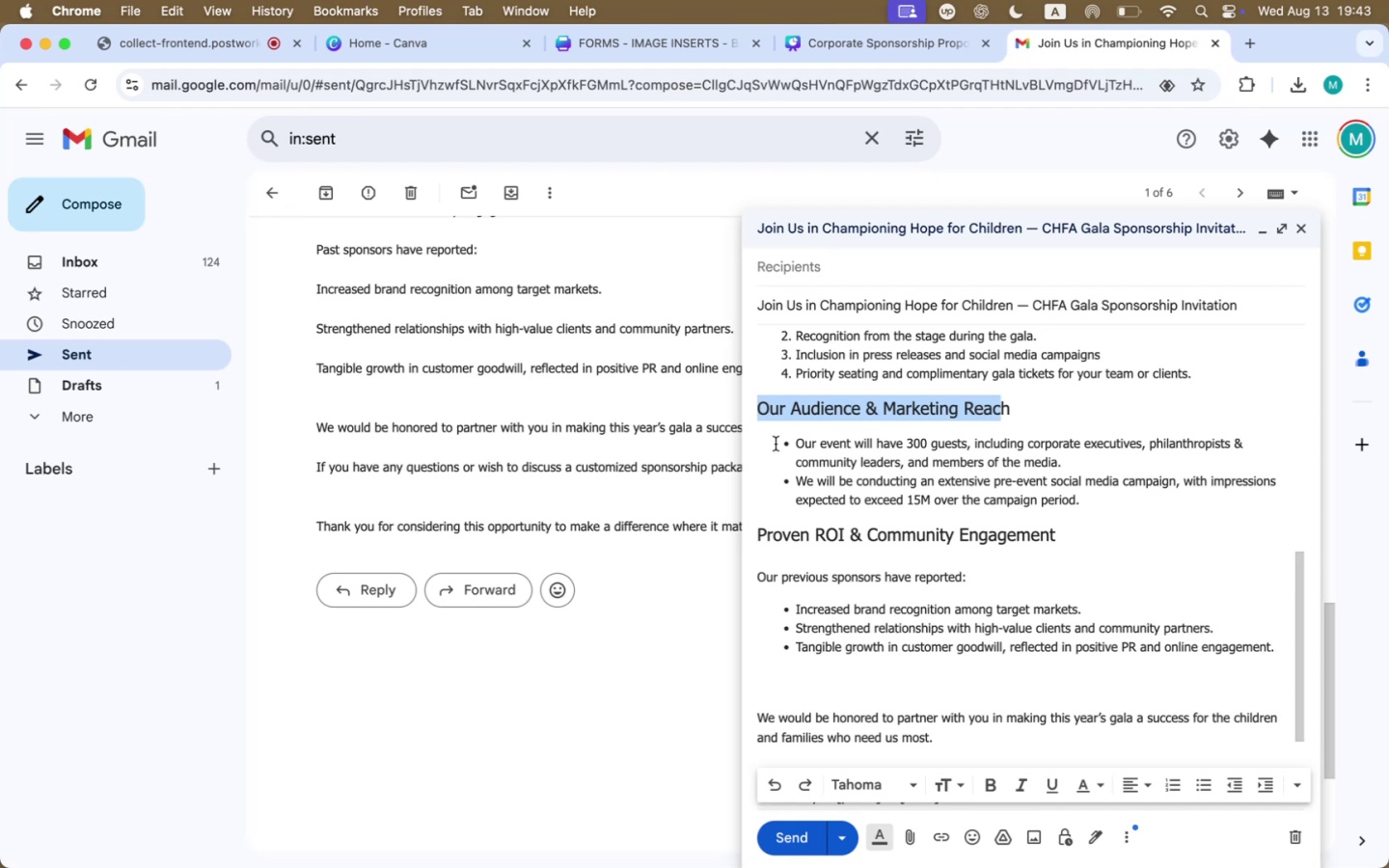 
left_click_drag(start_coordinate=[797, 441], to_coordinate=[1076, 502])
 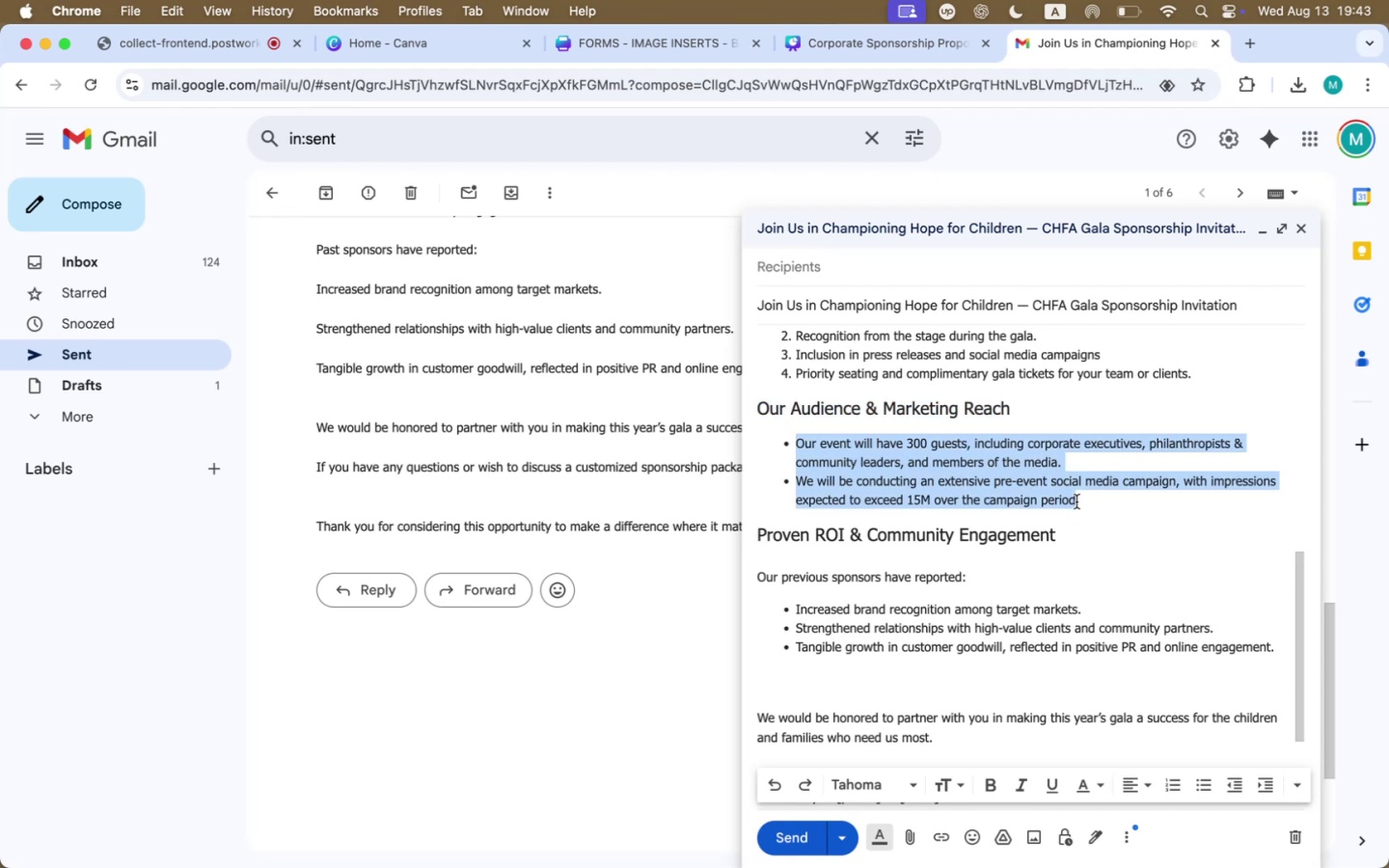 
key(Meta+CommandLeft)
 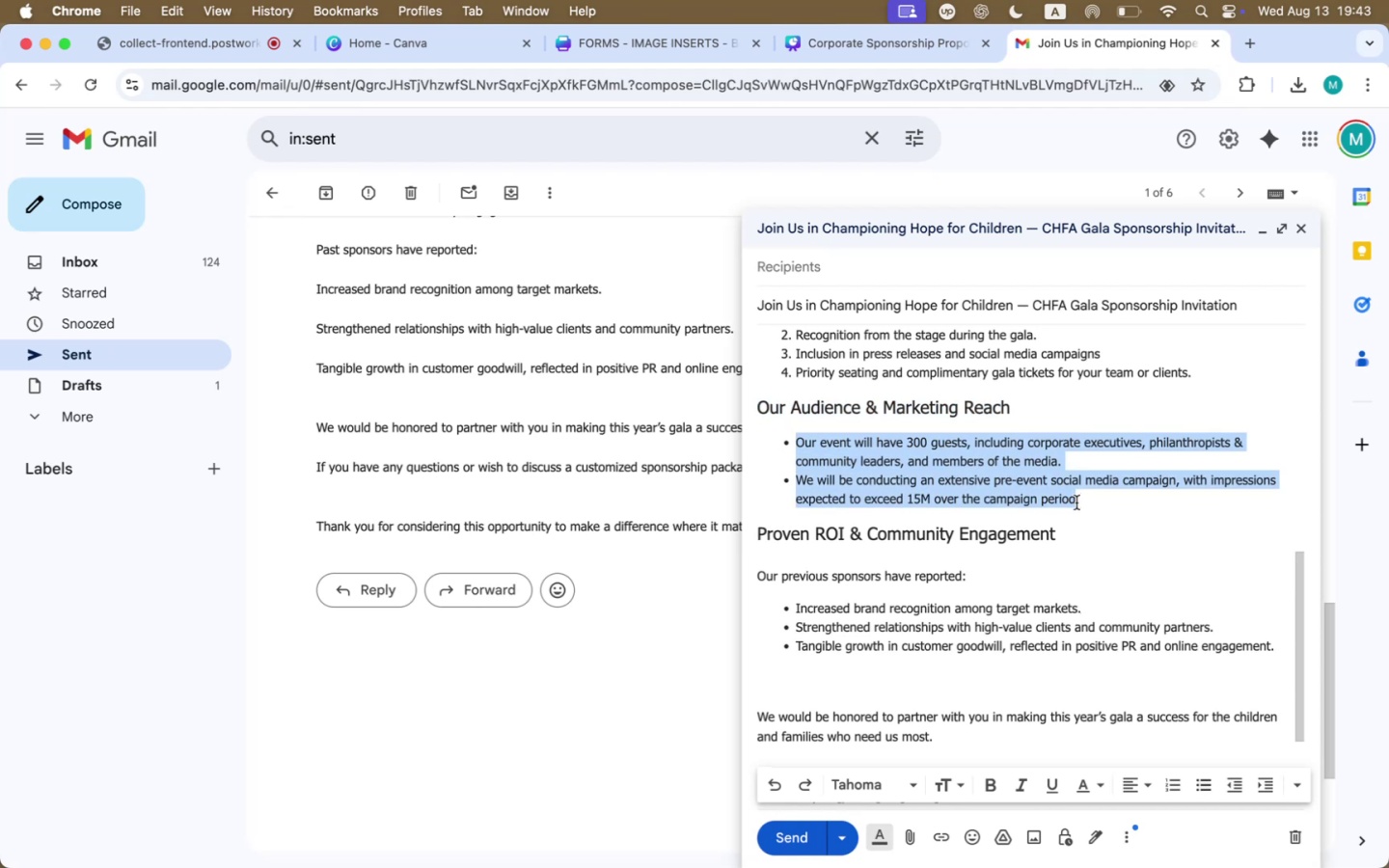 
key(Meta+C)
 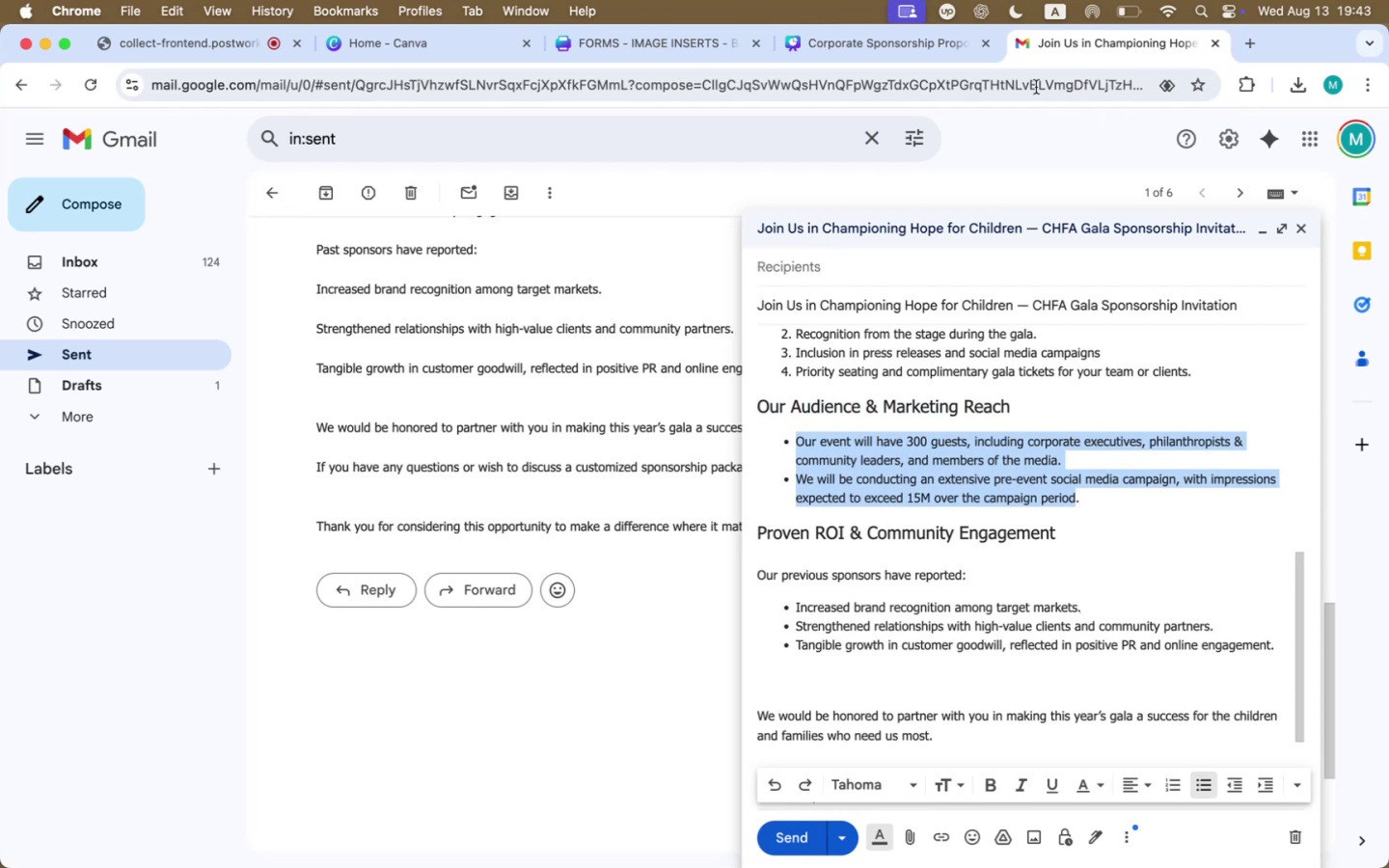 
left_click_drag(start_coordinate=[899, 44], to_coordinate=[906, 81])
 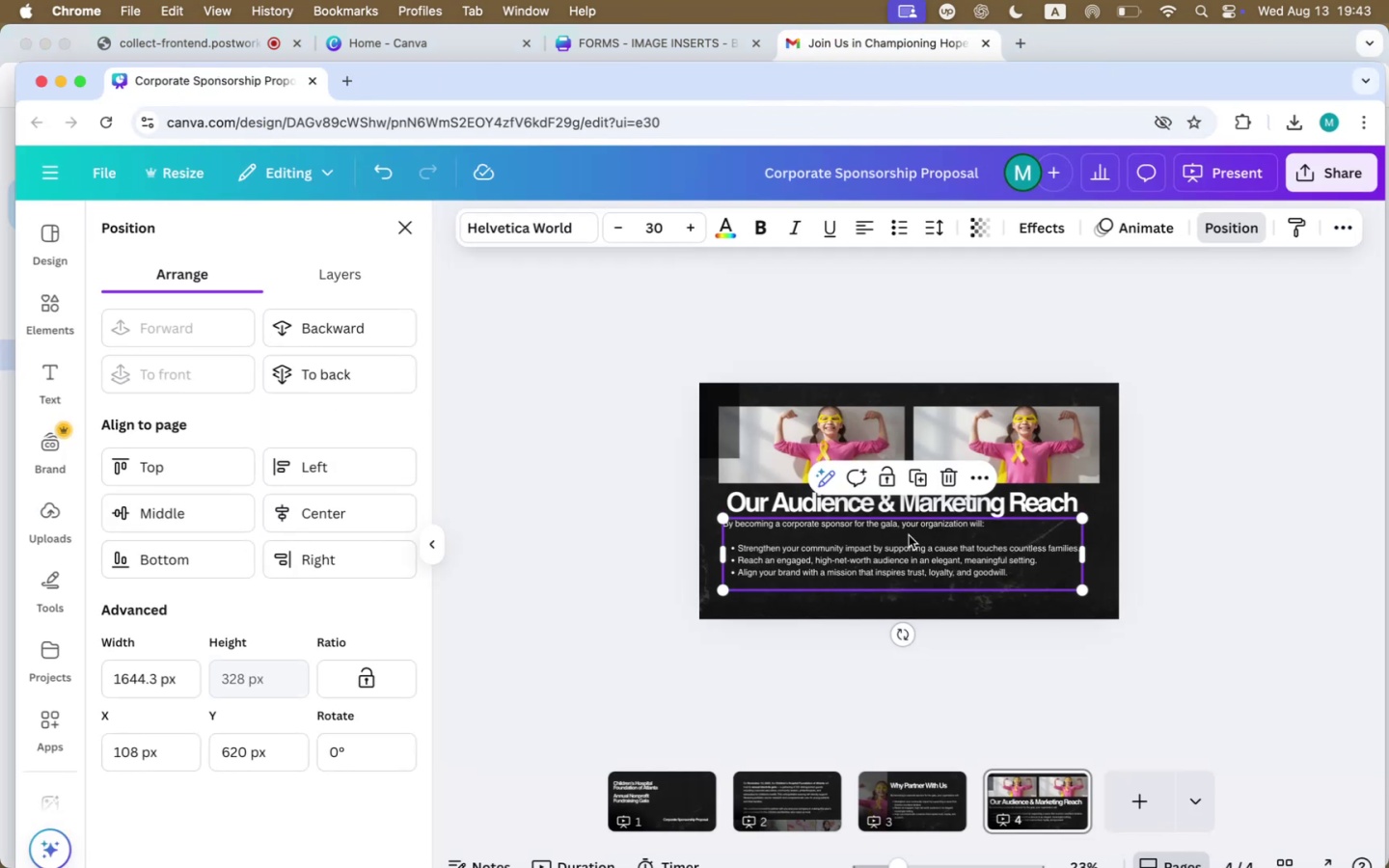 
left_click([901, 554])
 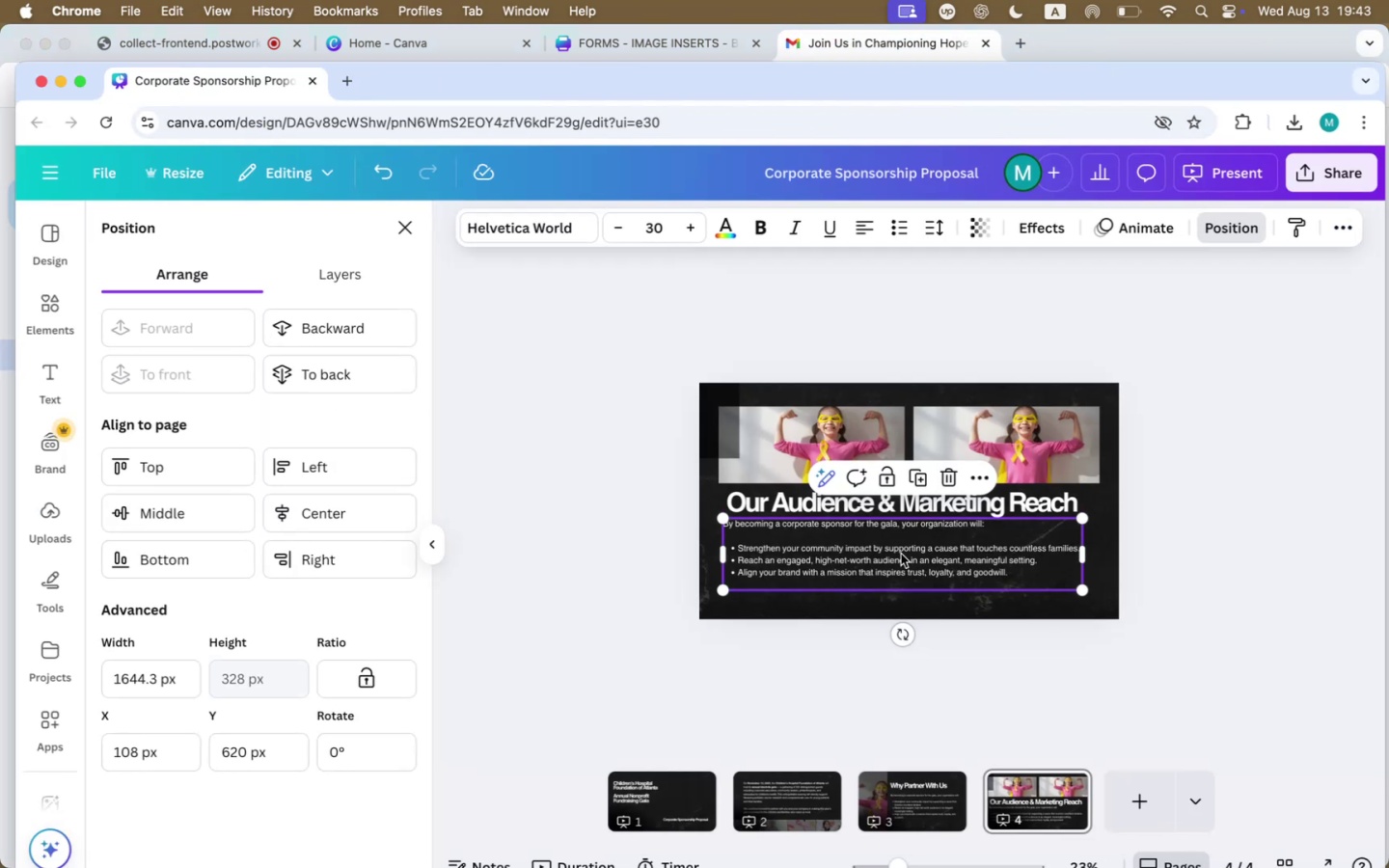 
left_click([901, 554])
 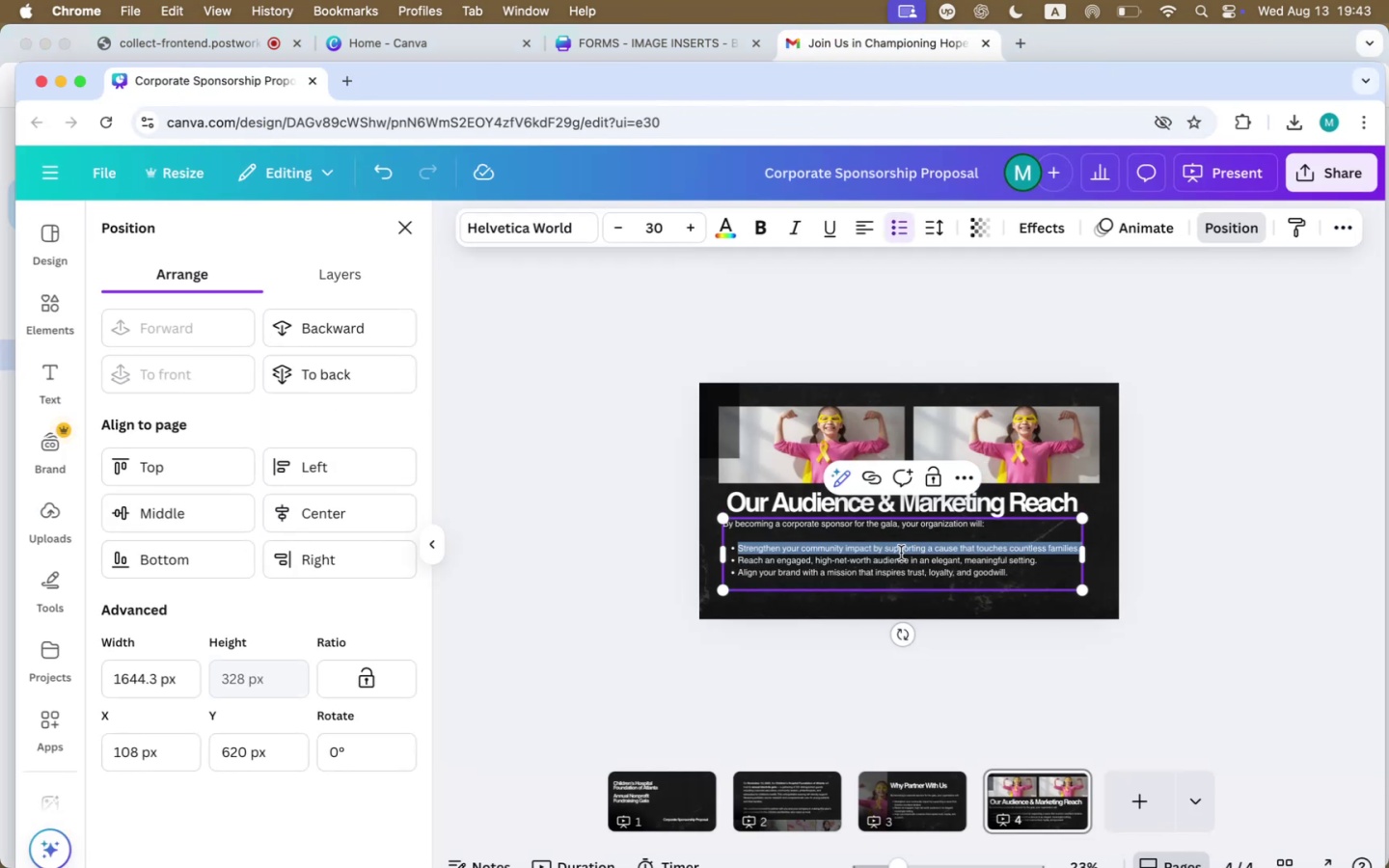 
key(Meta+CommandLeft)
 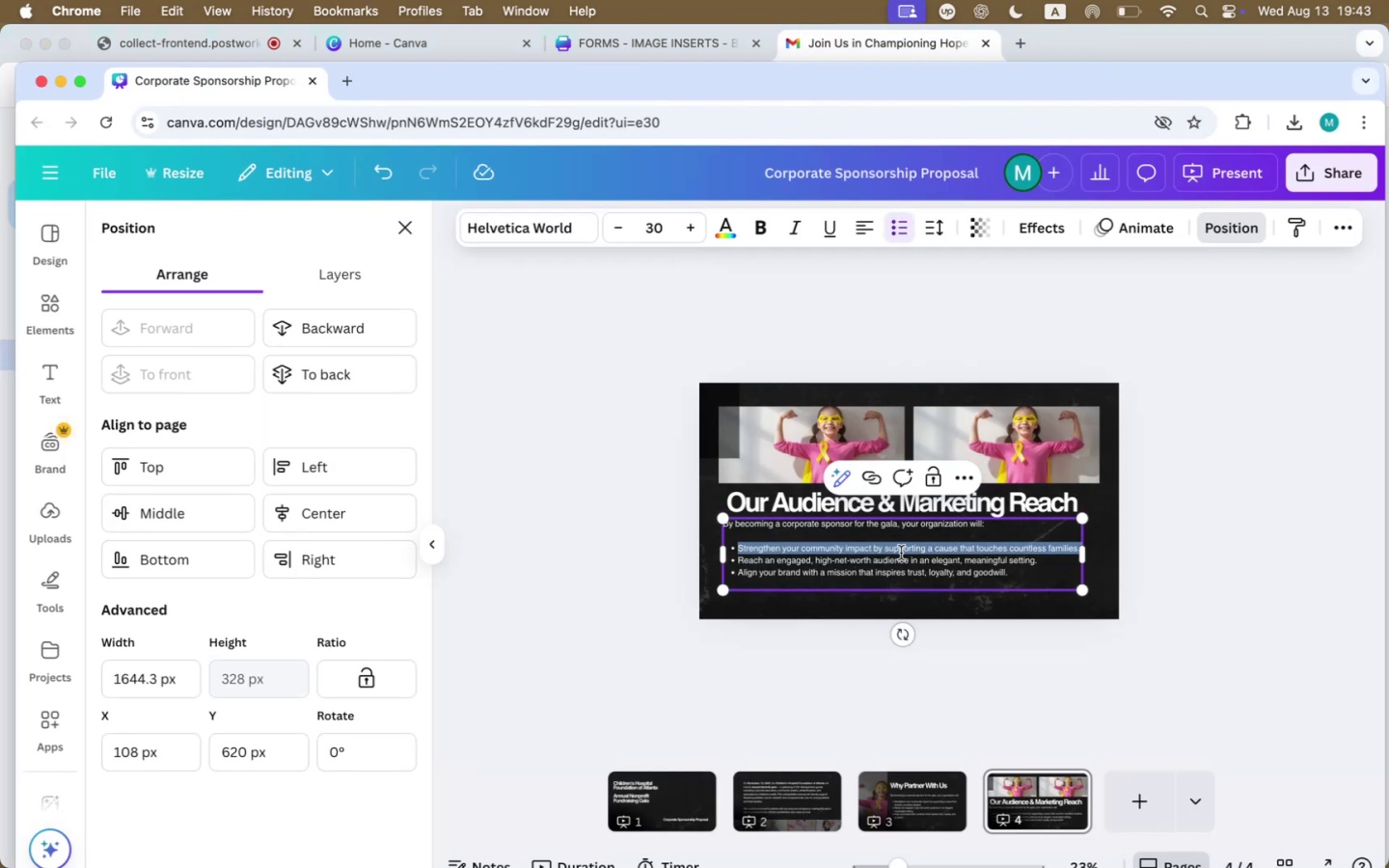 
key(Meta+A)
 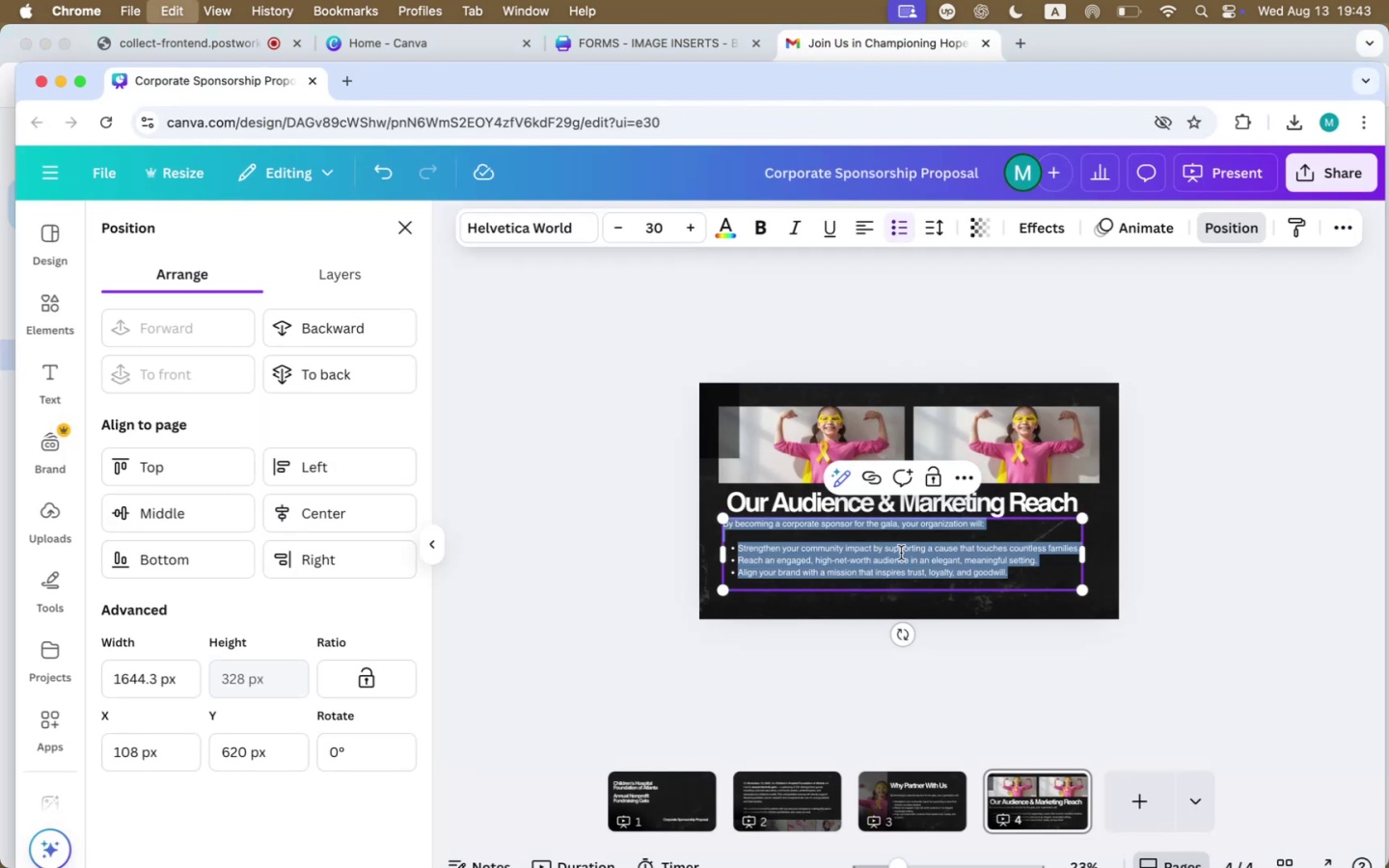 
key(Meta+CommandLeft)
 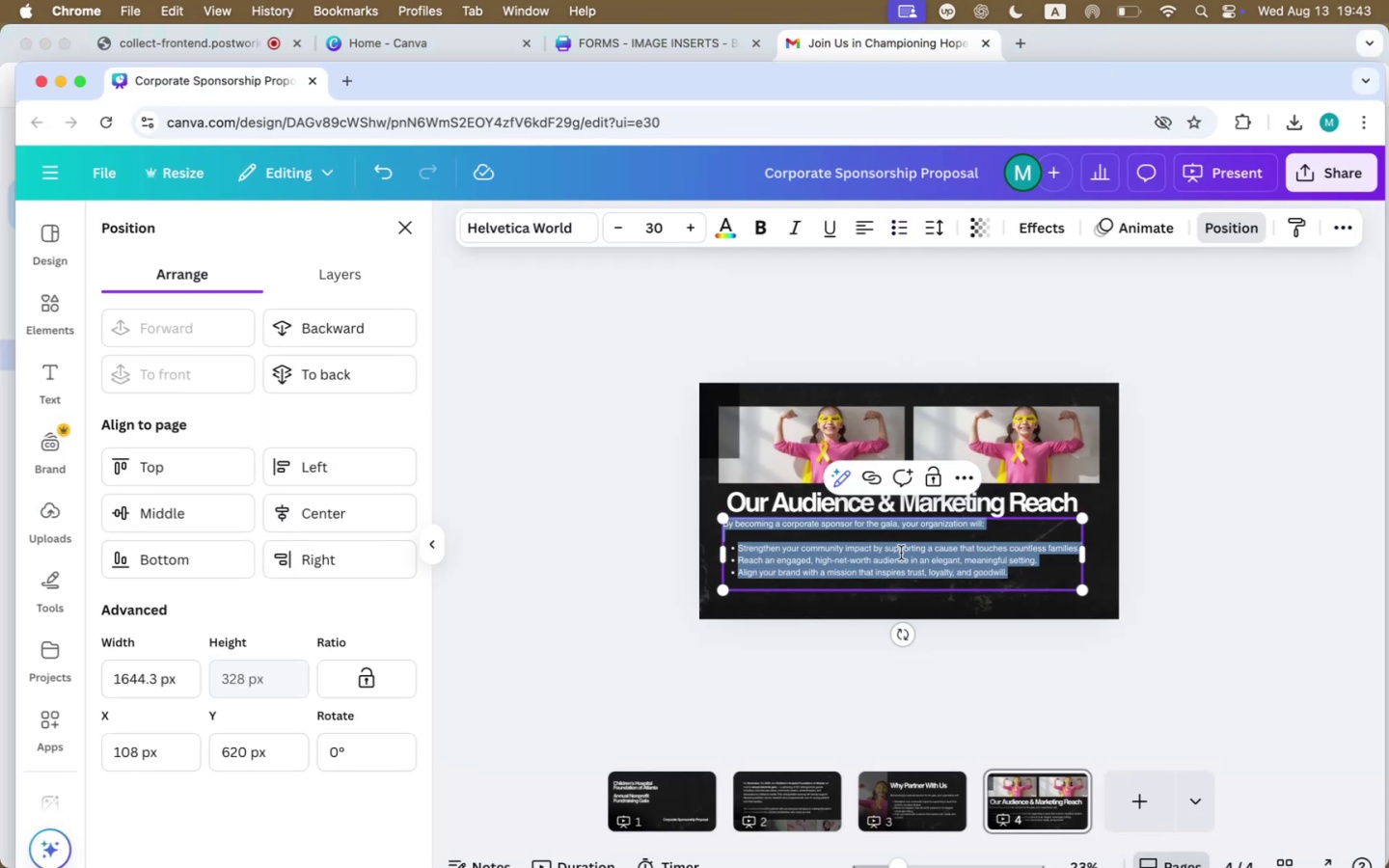 
key(Meta+V)
 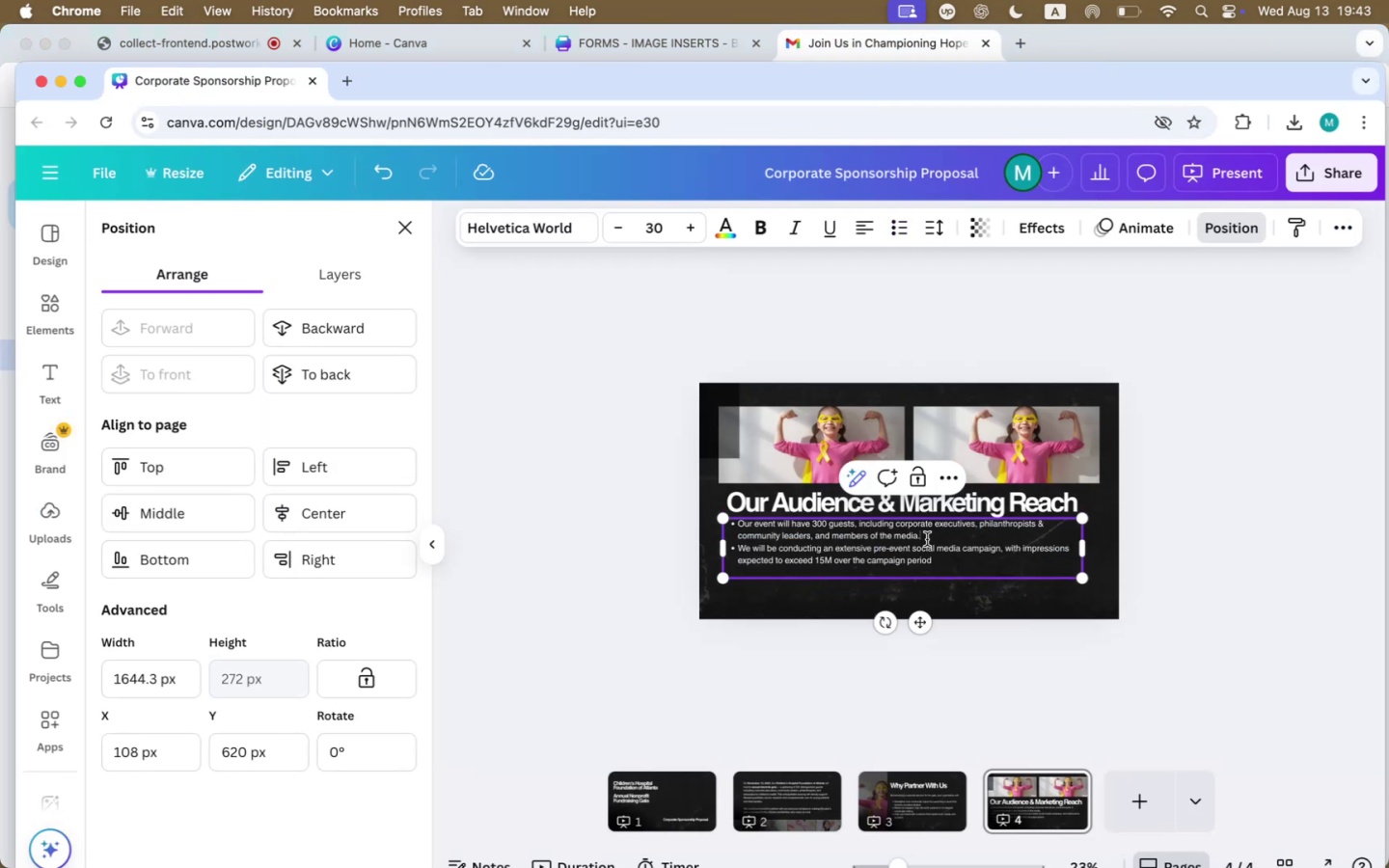 
key(Enter)
 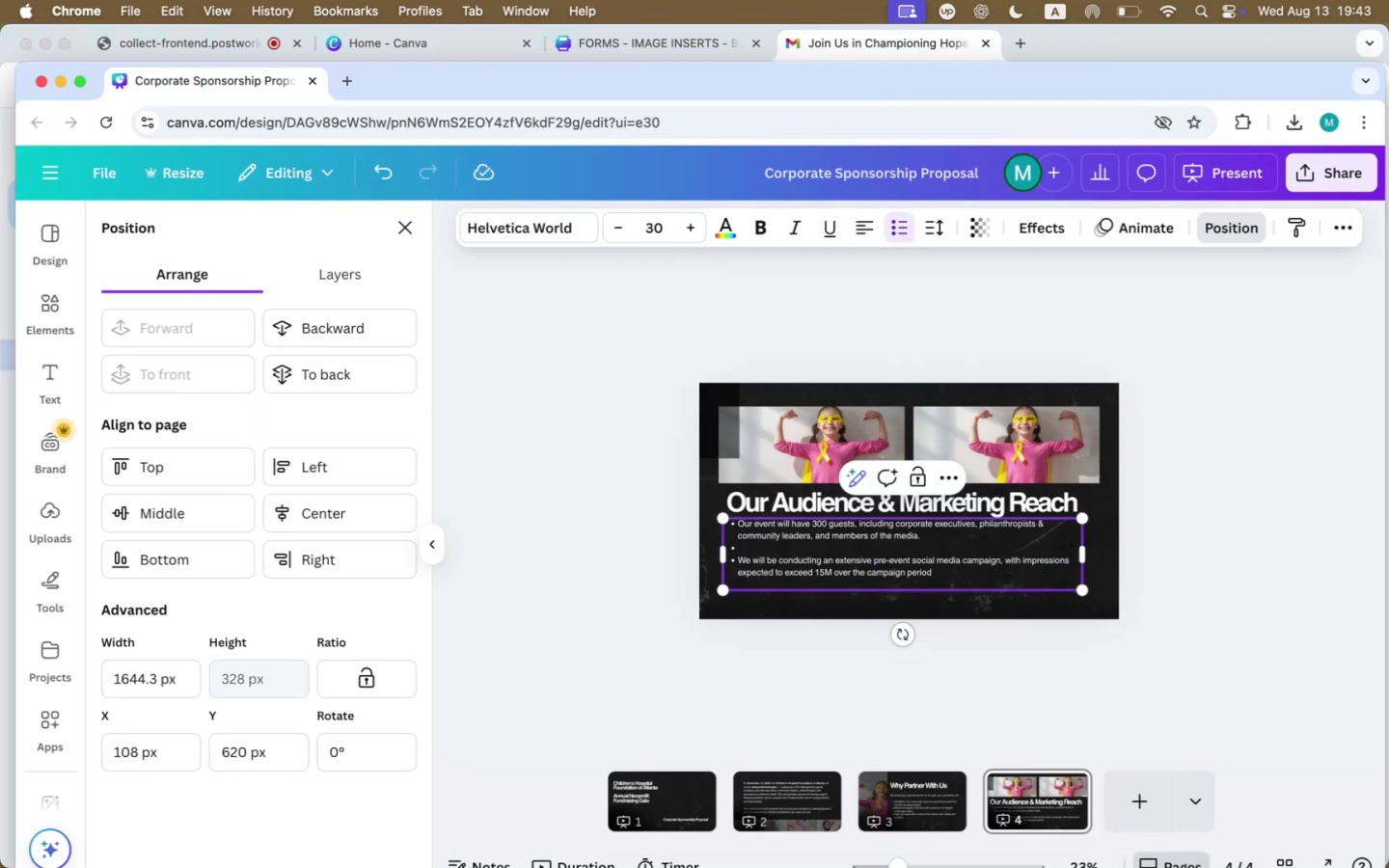 
key(Backspace)
 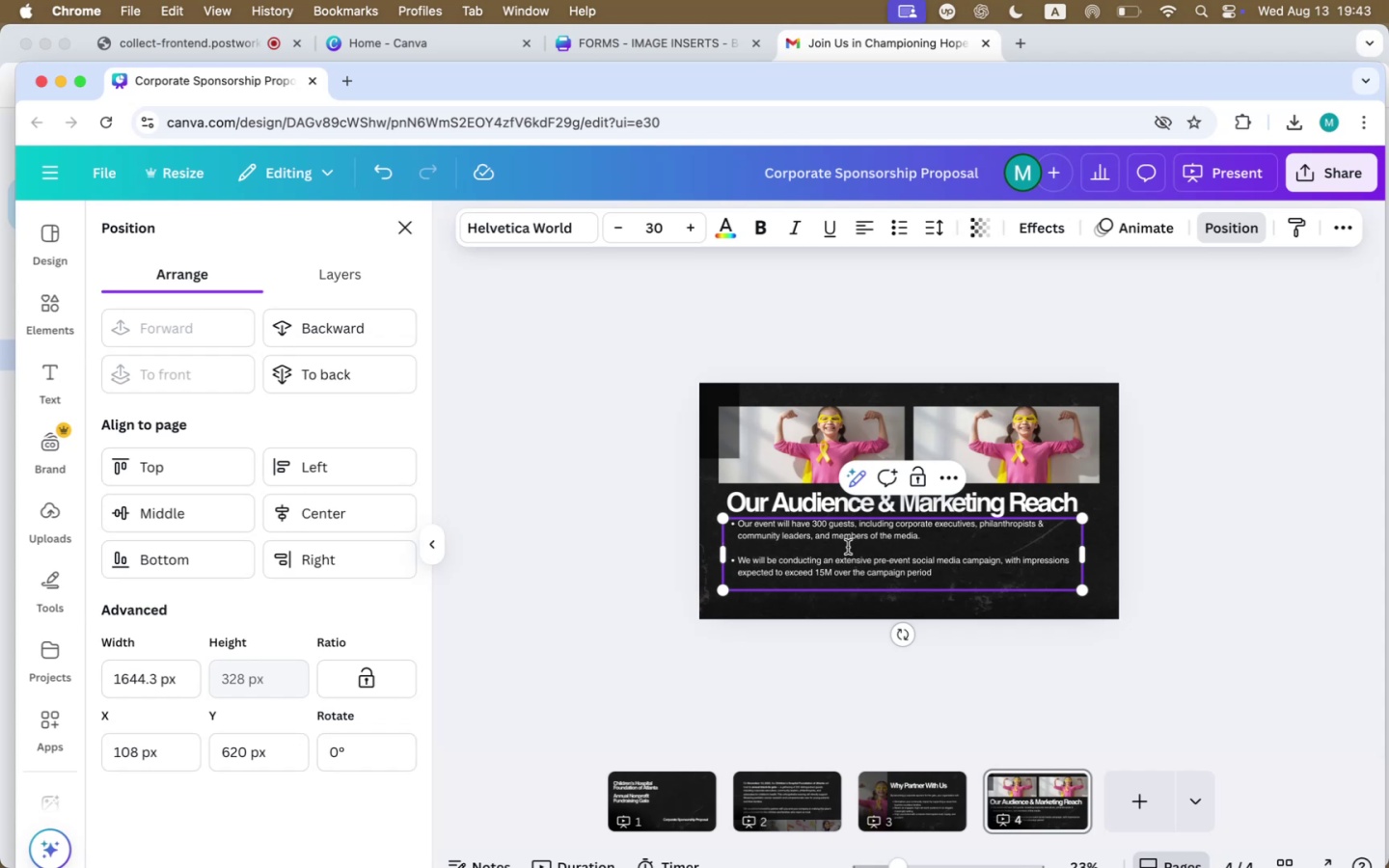 
left_click_drag(start_coordinate=[841, 533], to_coordinate=[841, 540])
 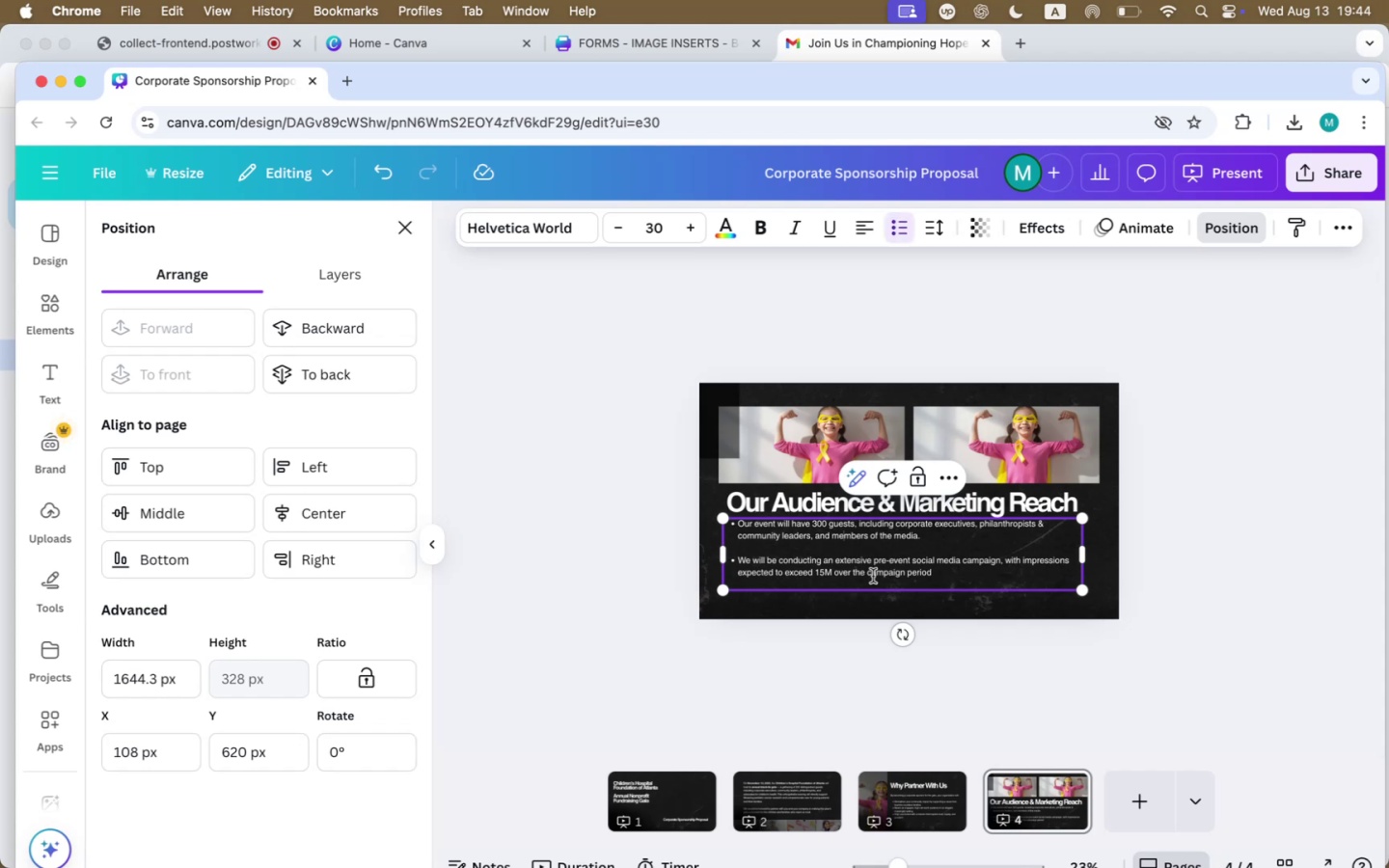 
left_click([871, 578])
 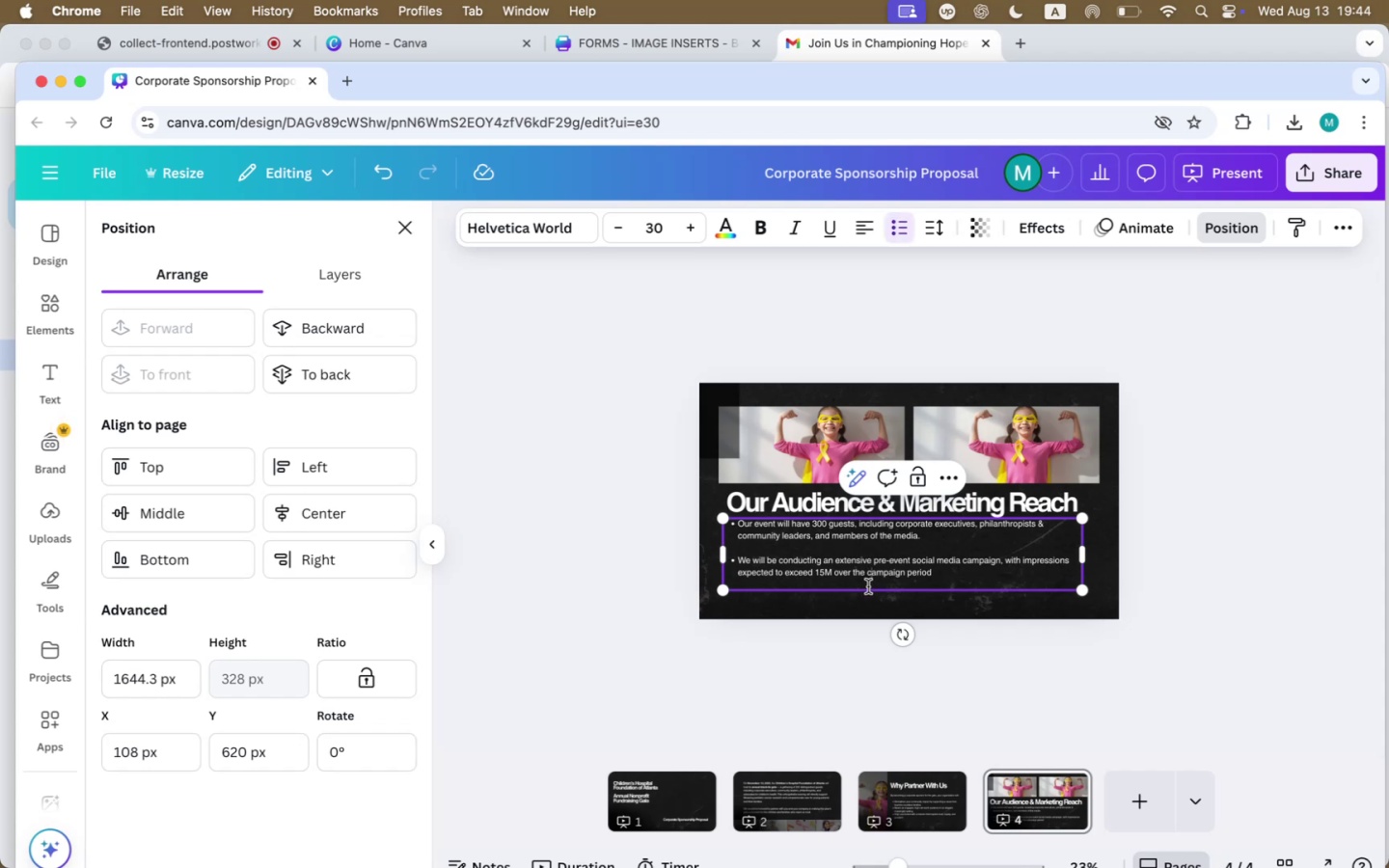 
left_click([868, 586])
 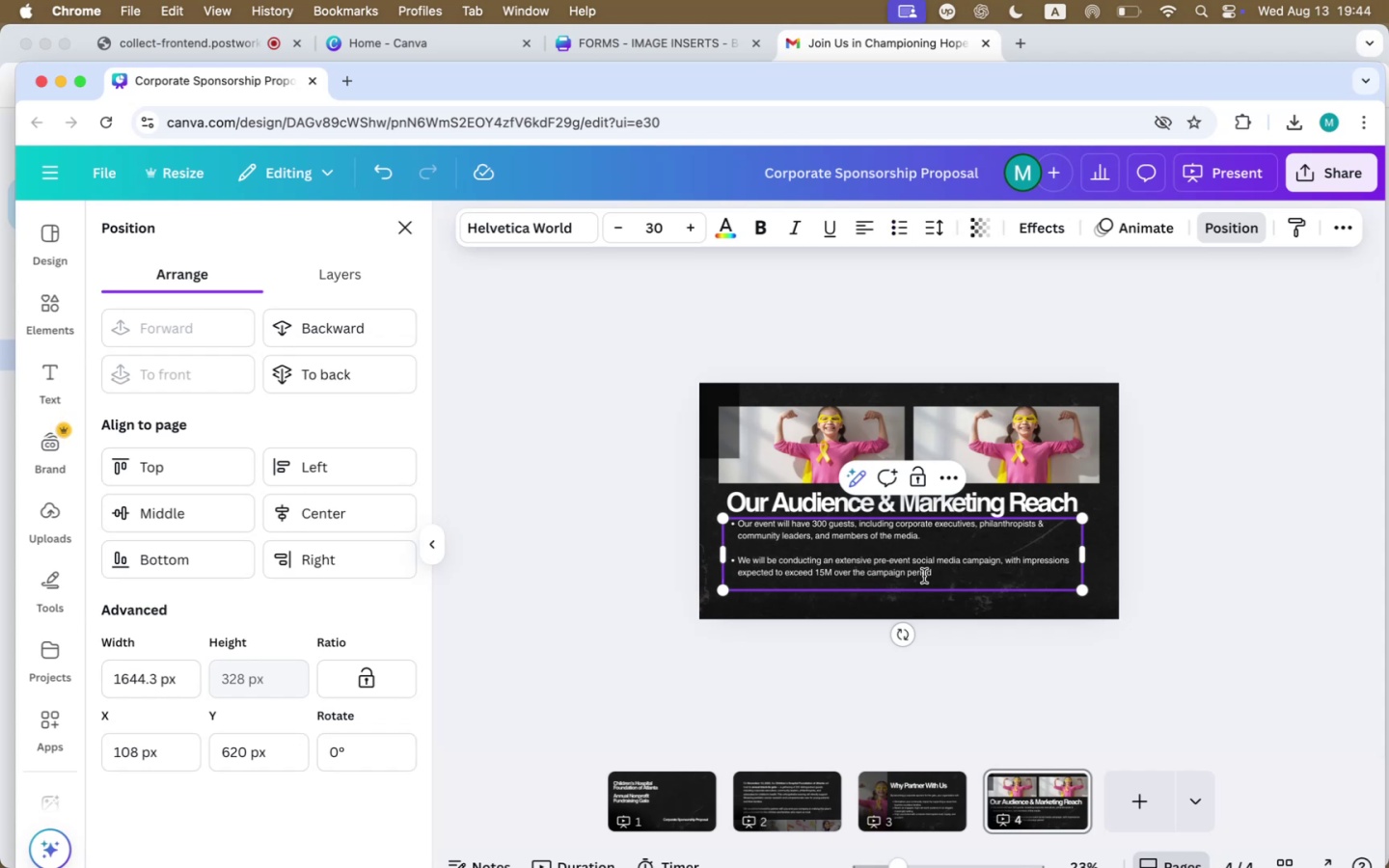 
left_click_drag(start_coordinate=[927, 575], to_coordinate=[932, 575])
 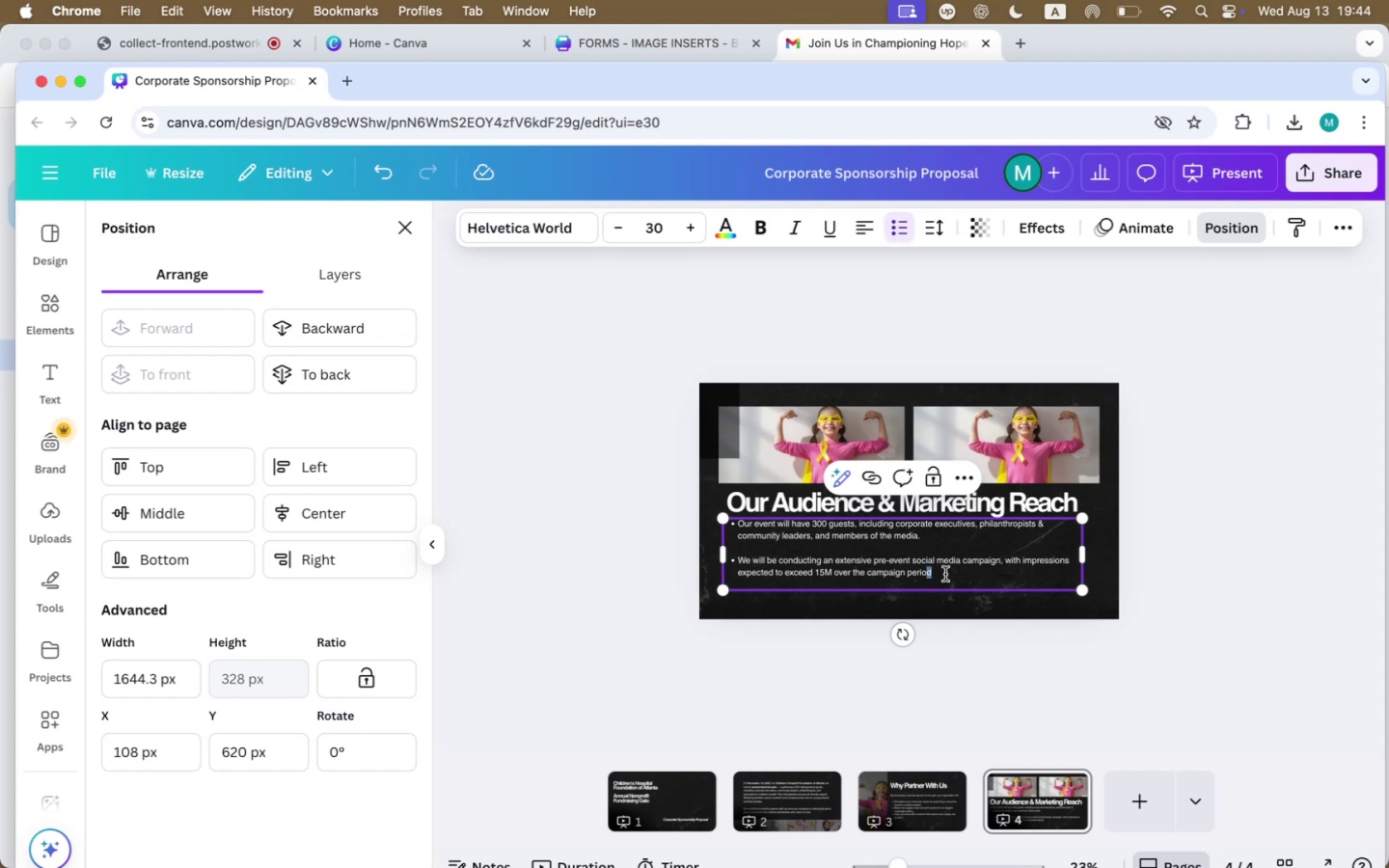 
triple_click([954, 573])
 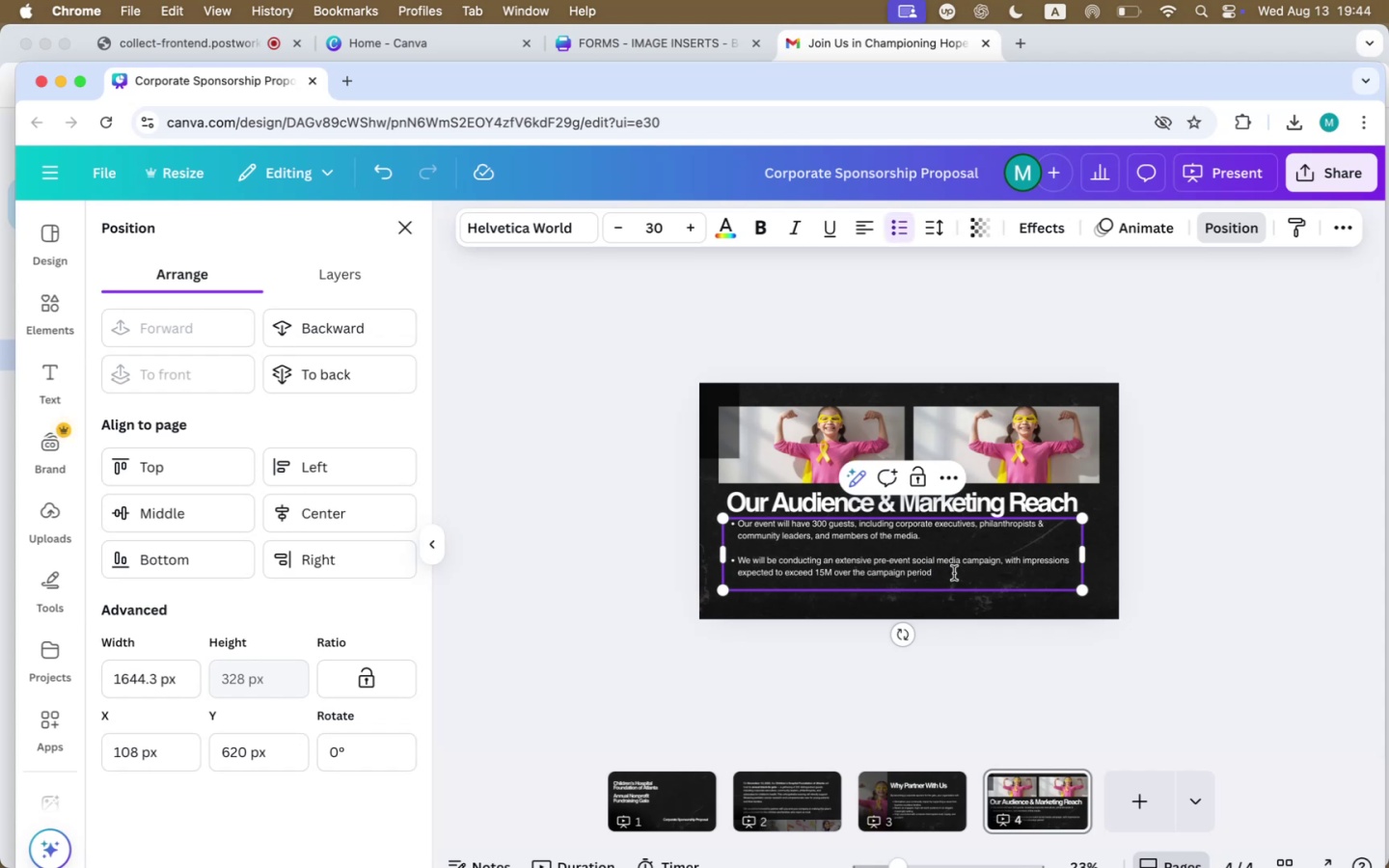 
key(Period)
 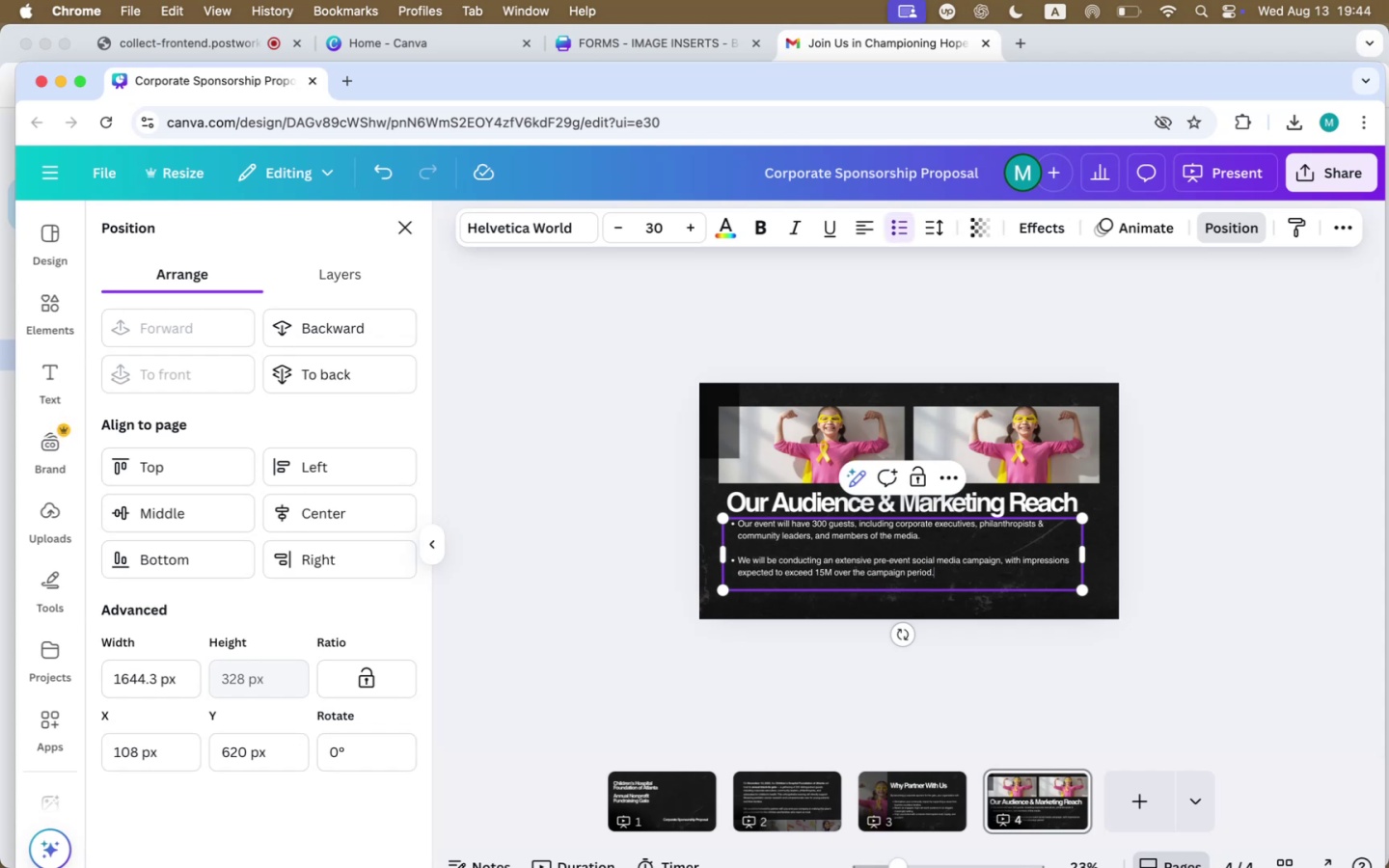 
key(ArrowRight)
 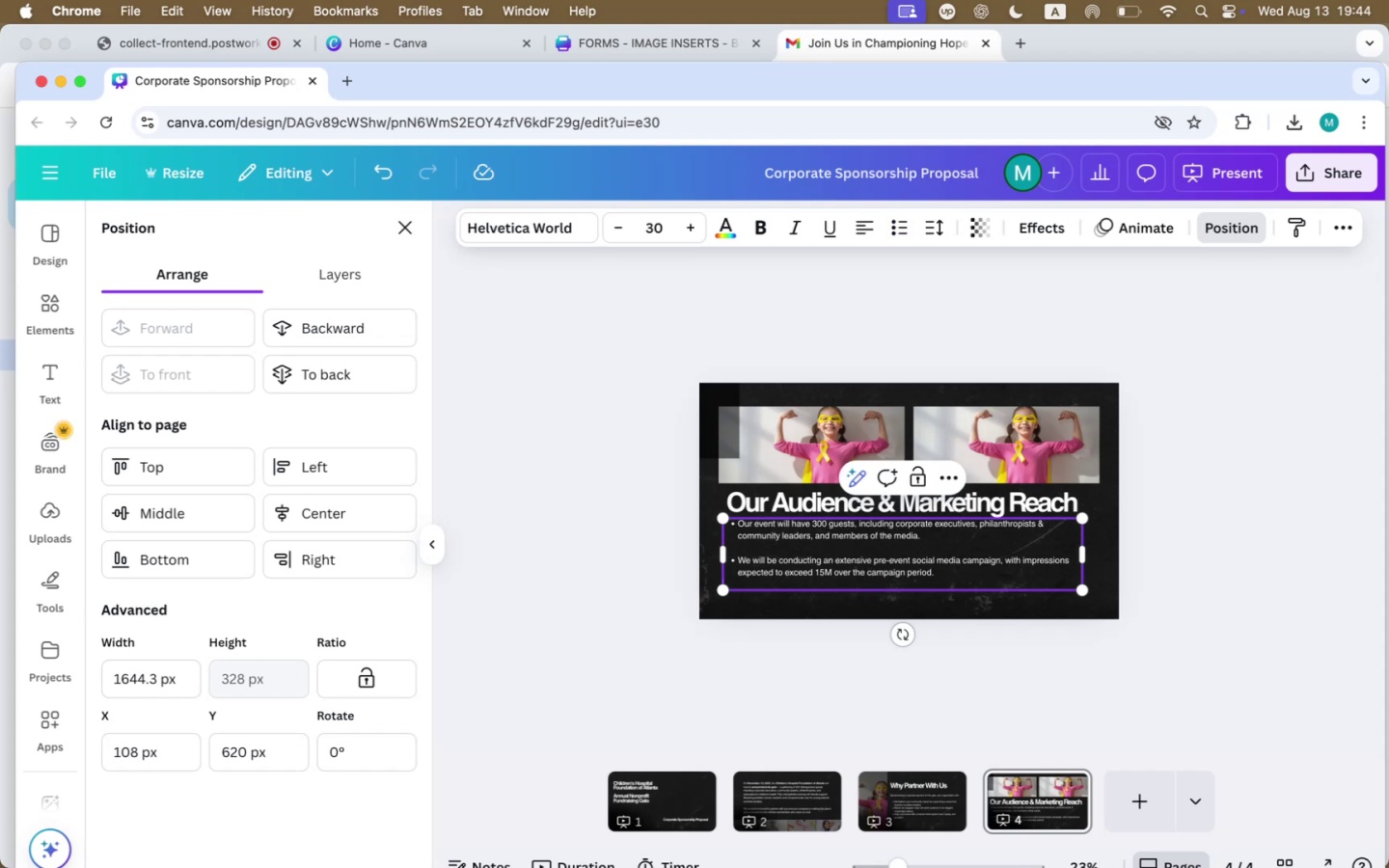 
key(Backspace)
 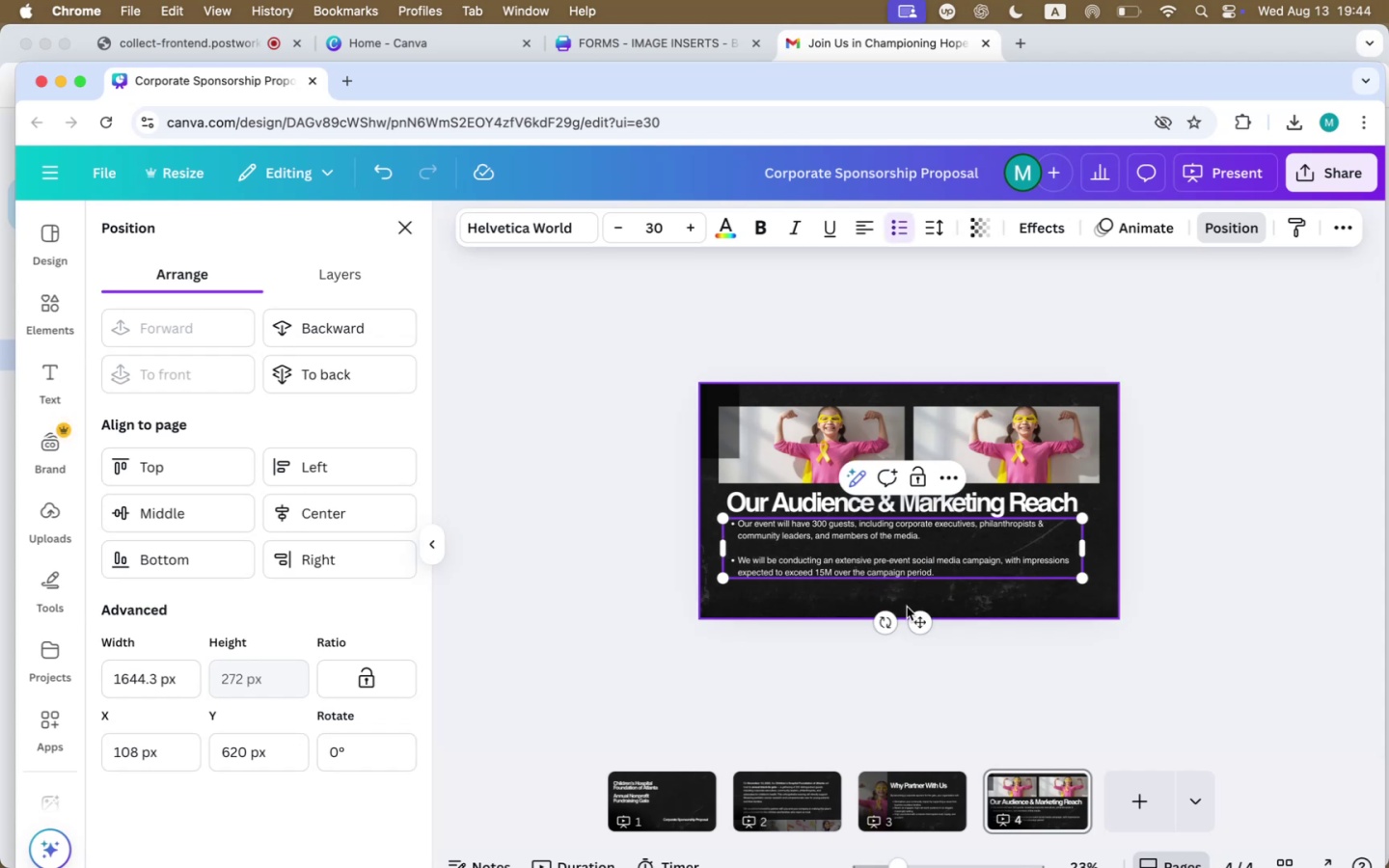 
left_click_drag(start_coordinate=[922, 628], to_coordinate=[922, 633])
 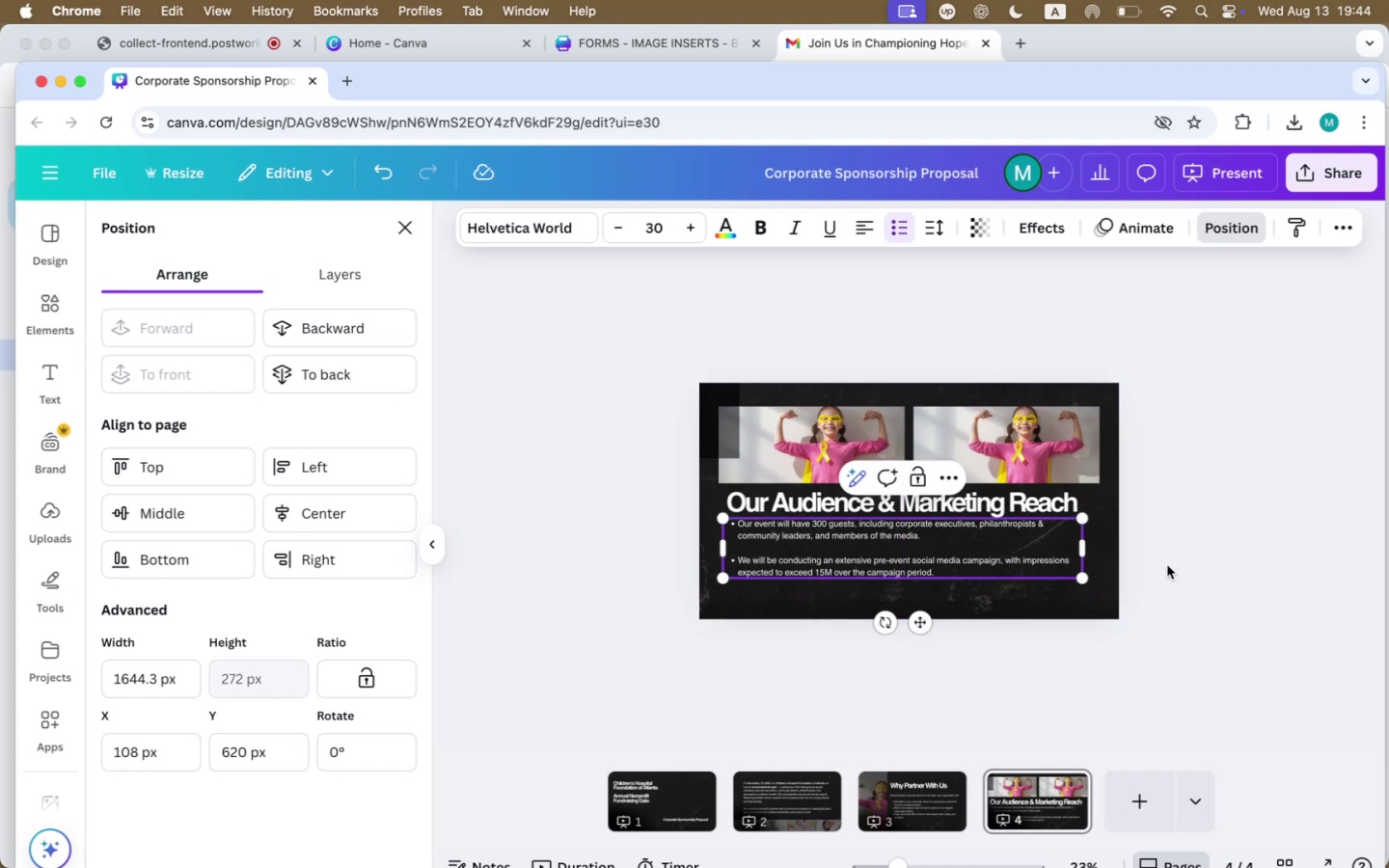 
left_click([1185, 561])
 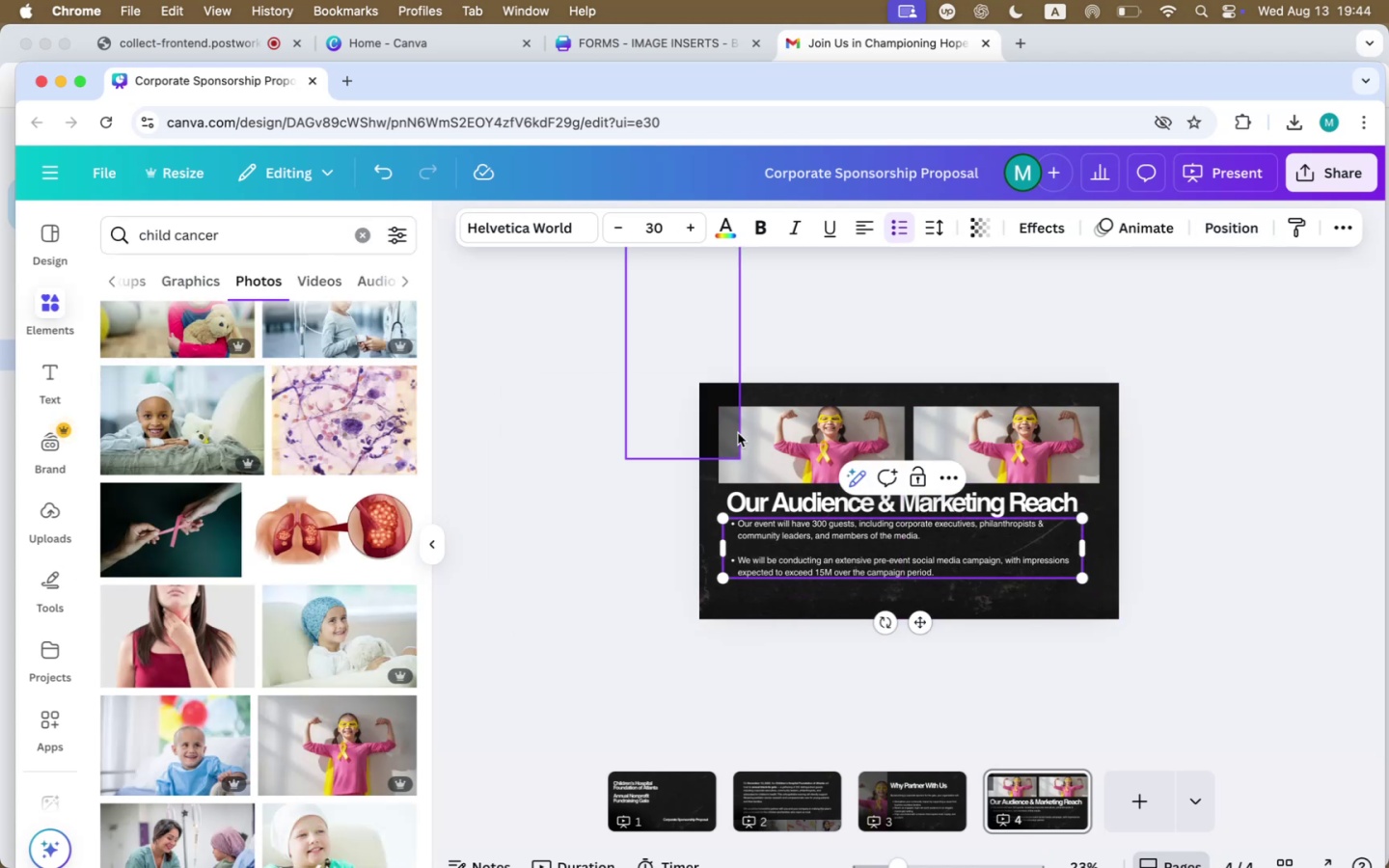 
left_click_drag(start_coordinate=[727, 429], to_coordinate=[822, 617])
 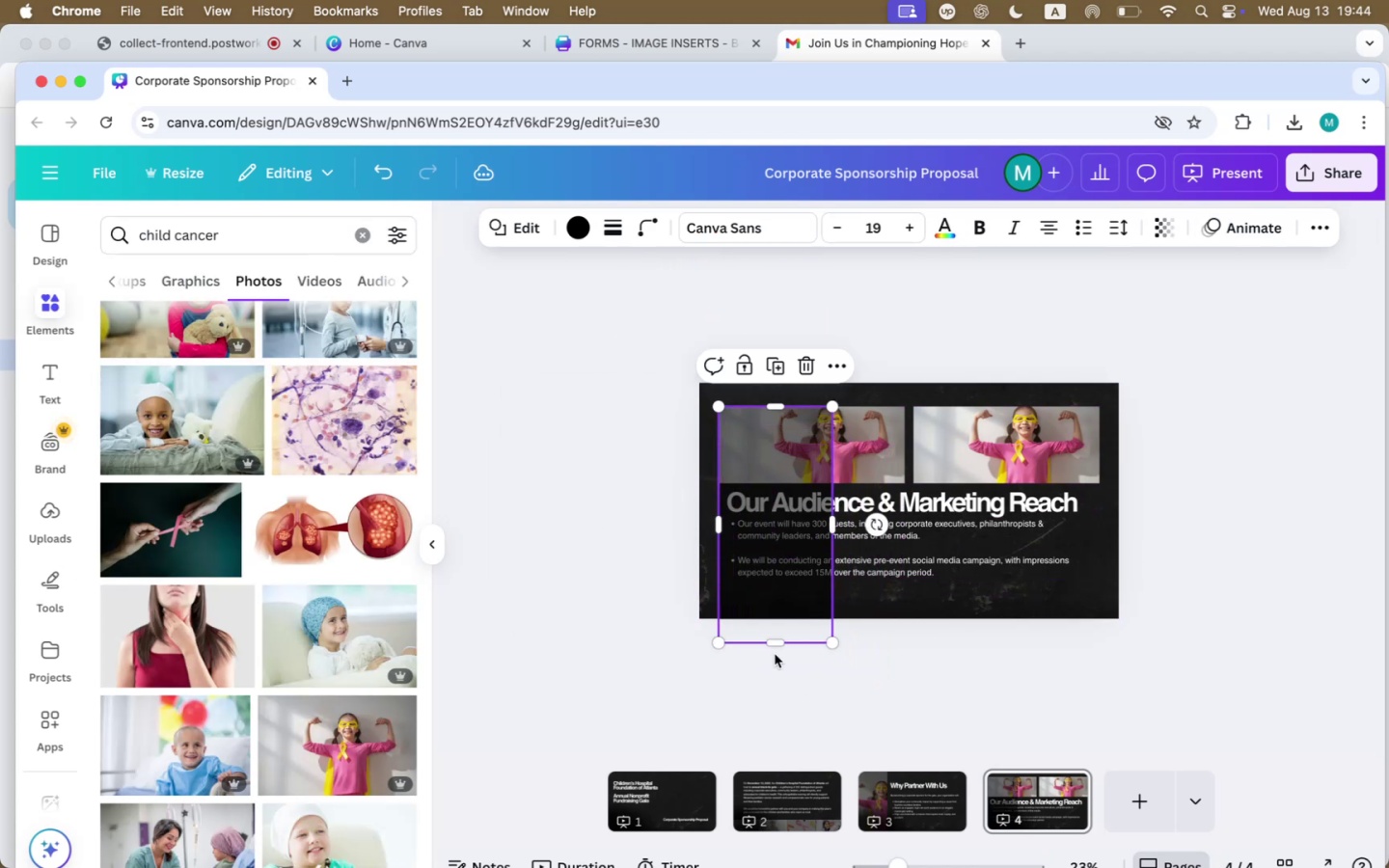 
left_click_drag(start_coordinate=[772, 644], to_coordinate=[776, 482])
 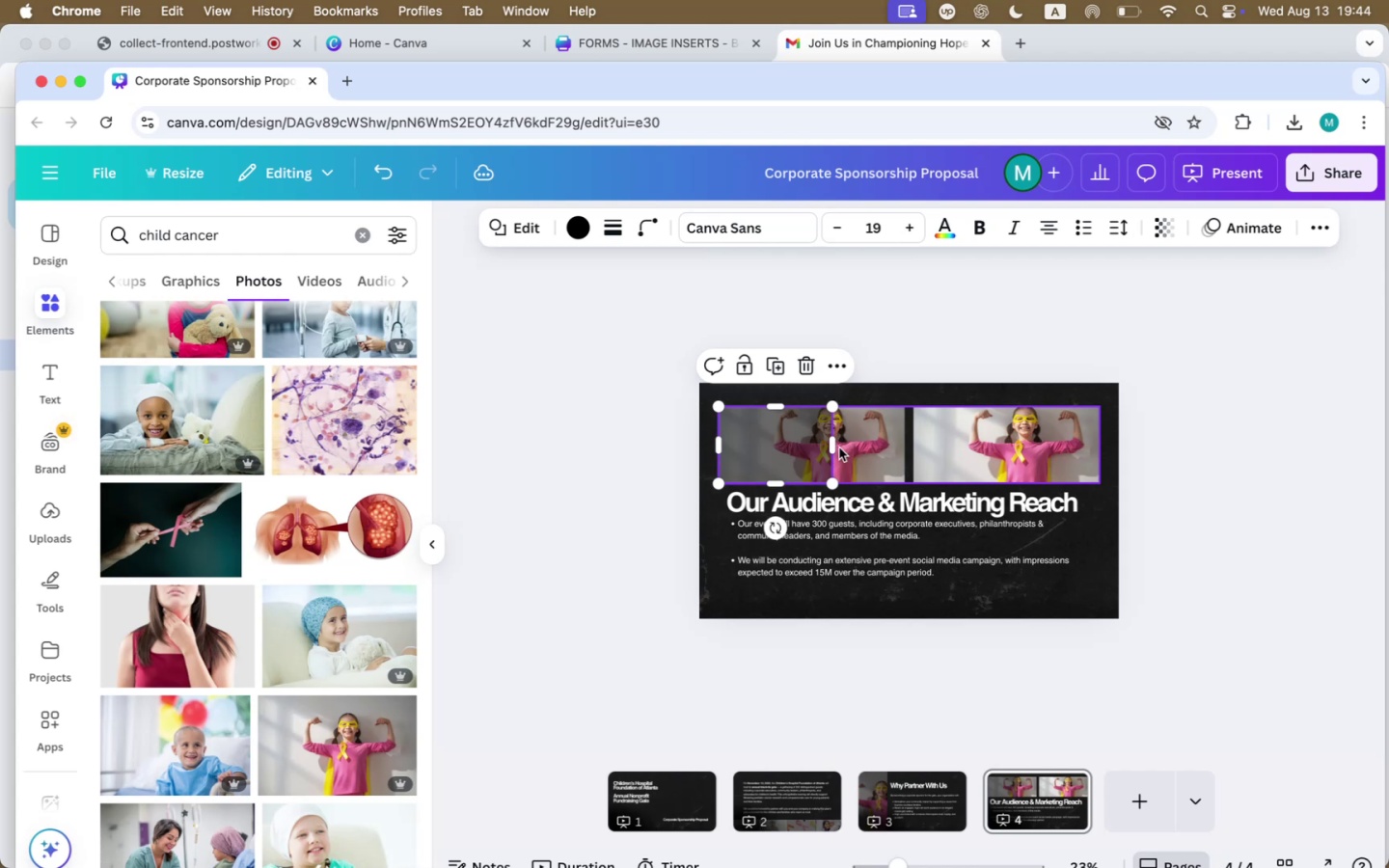 
left_click_drag(start_coordinate=[832, 447], to_coordinate=[900, 444])
 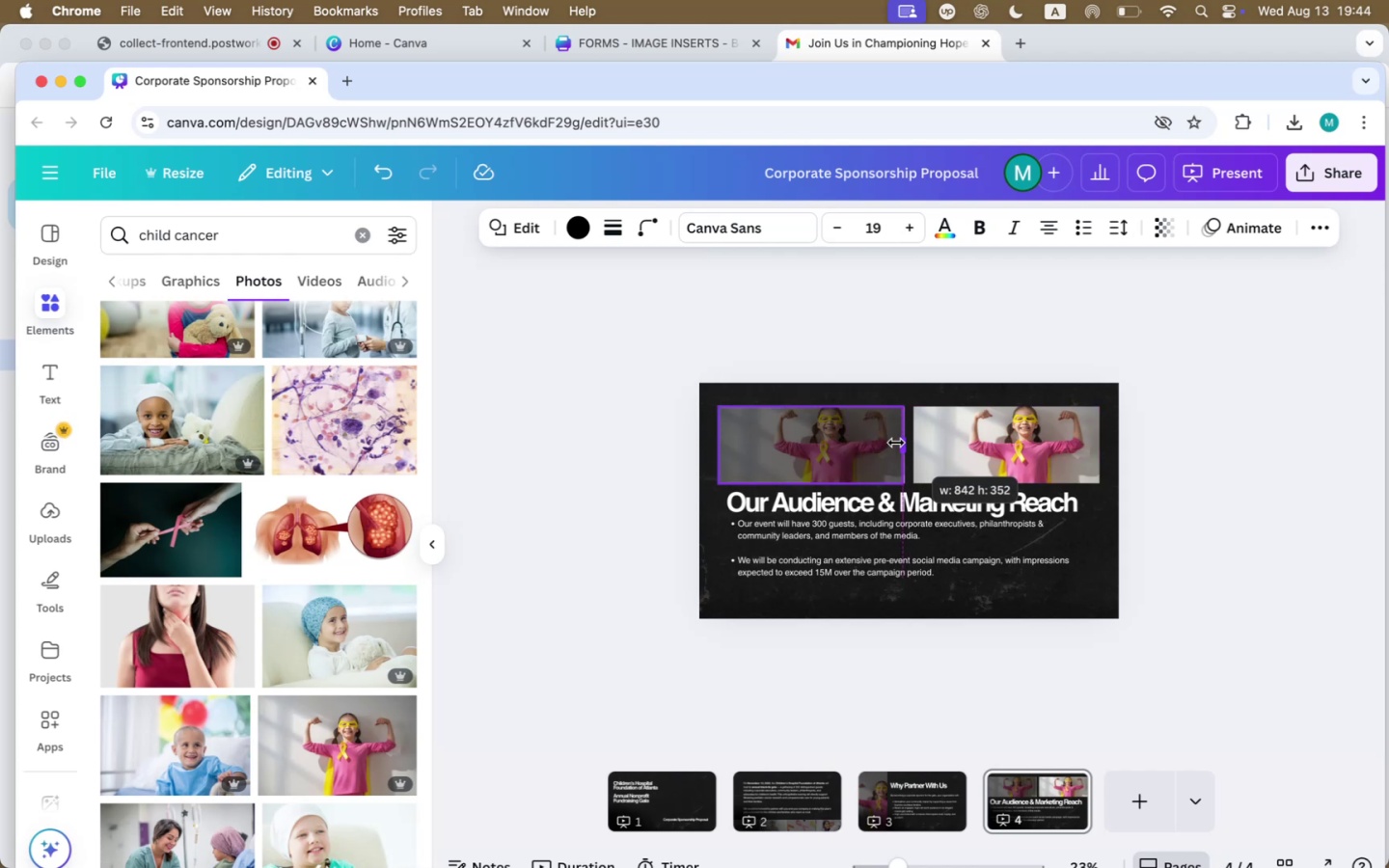 
hold_key(key=OptionLeft, duration=2.24)
left_click_drag(start_coordinate=[781, 437], to_coordinate=[976, 441])
 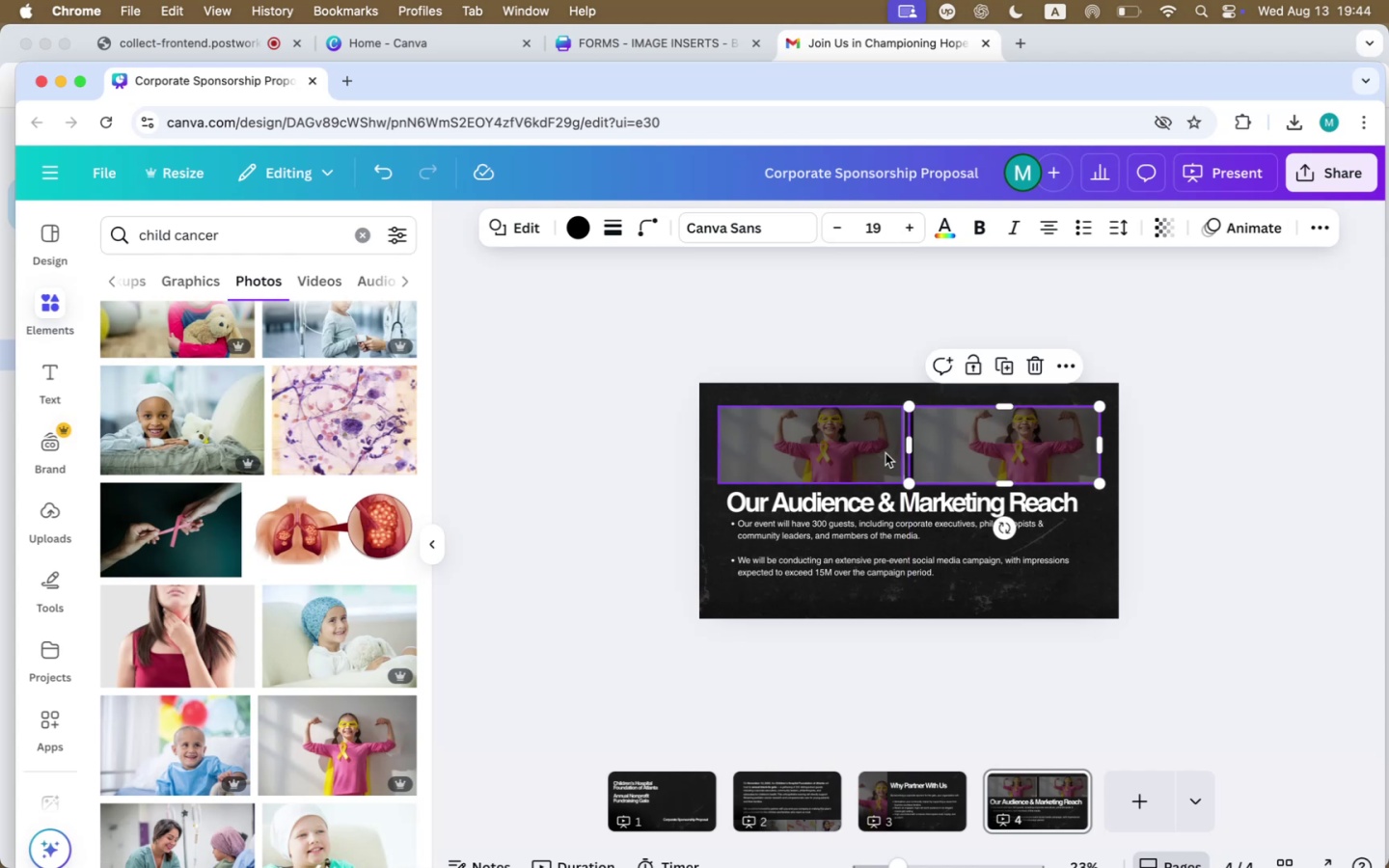 
left_click_drag(start_coordinate=[906, 447], to_coordinate=[911, 446])
 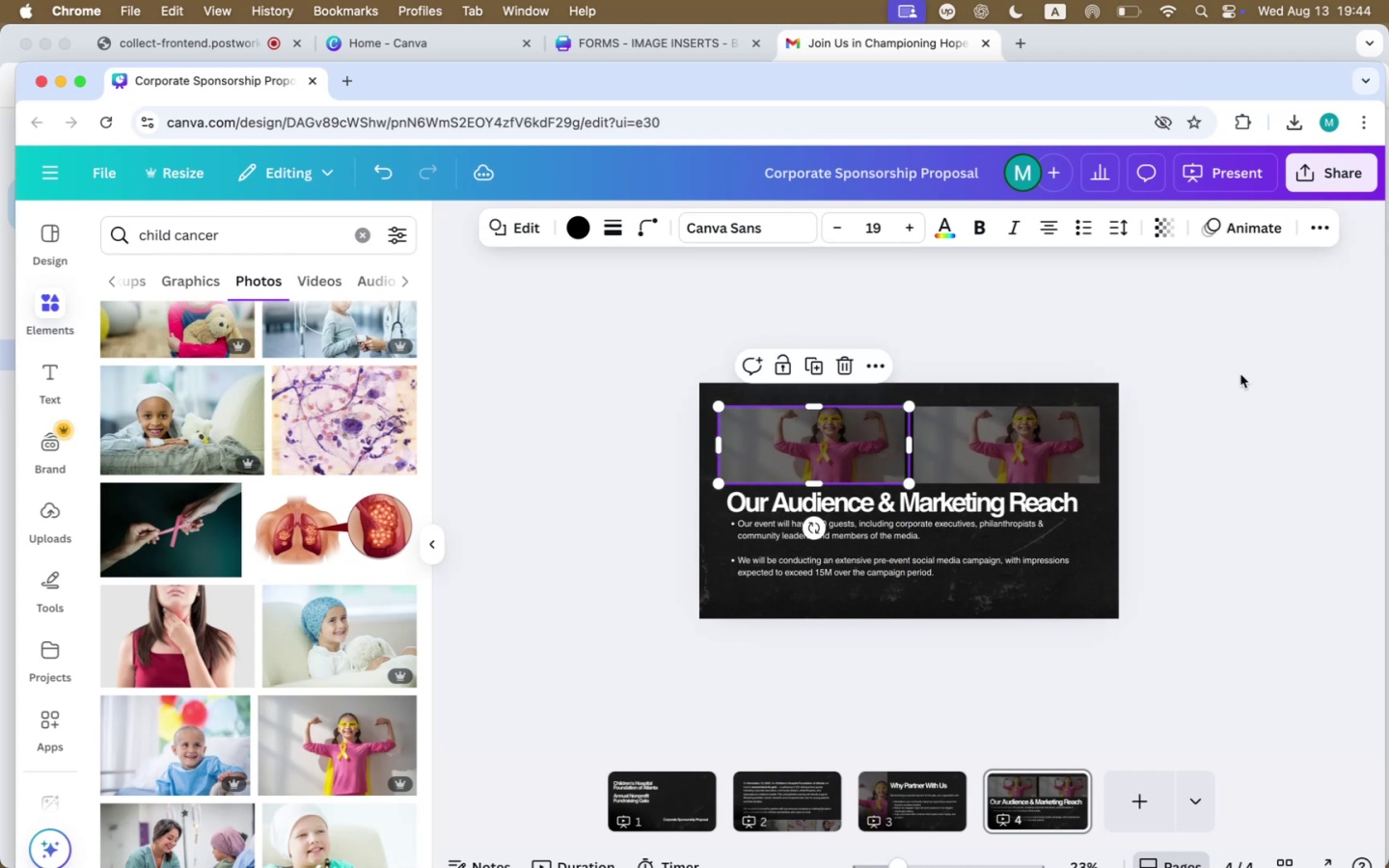 
left_click([1240, 374])
 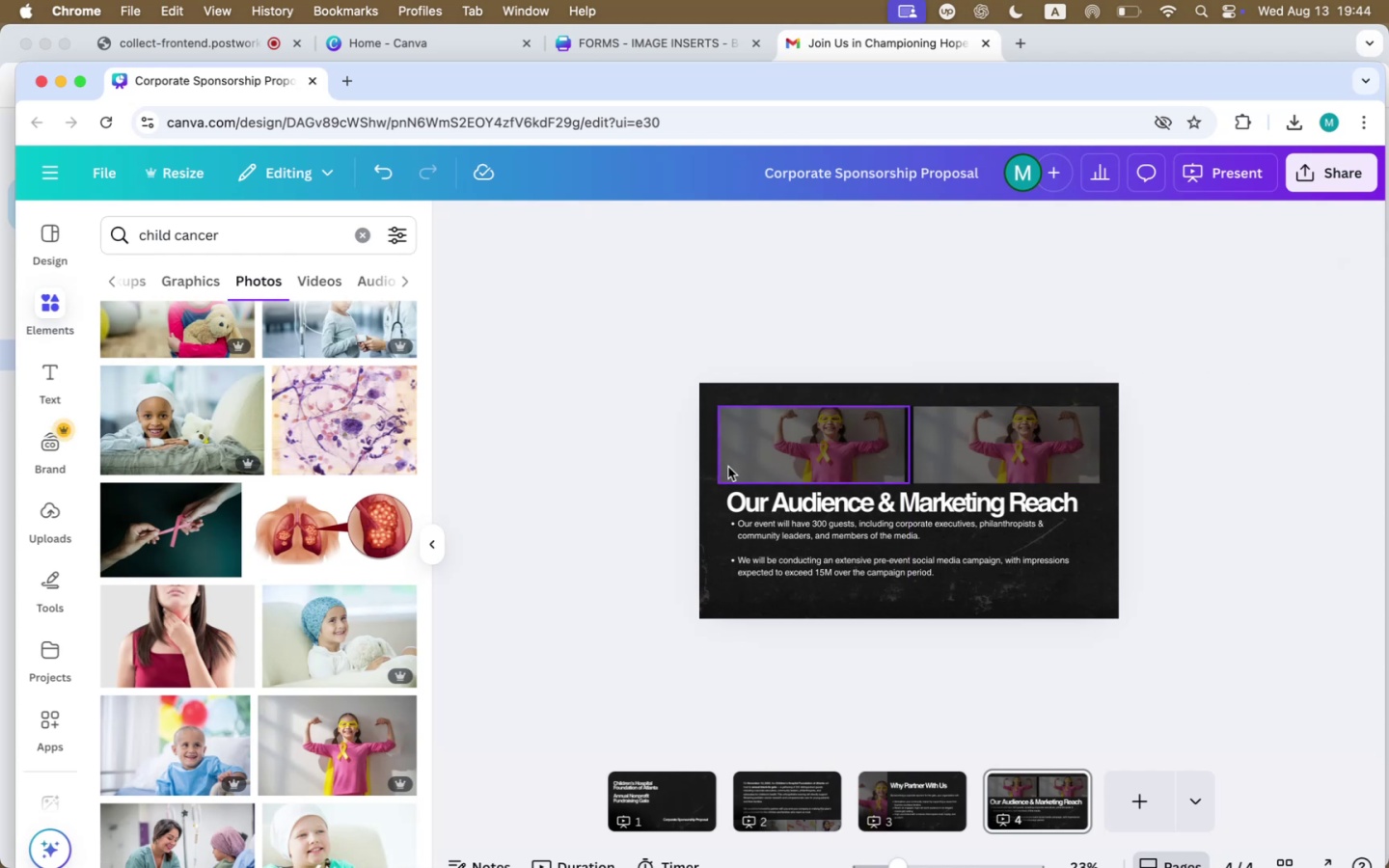 
left_click([998, 475])
 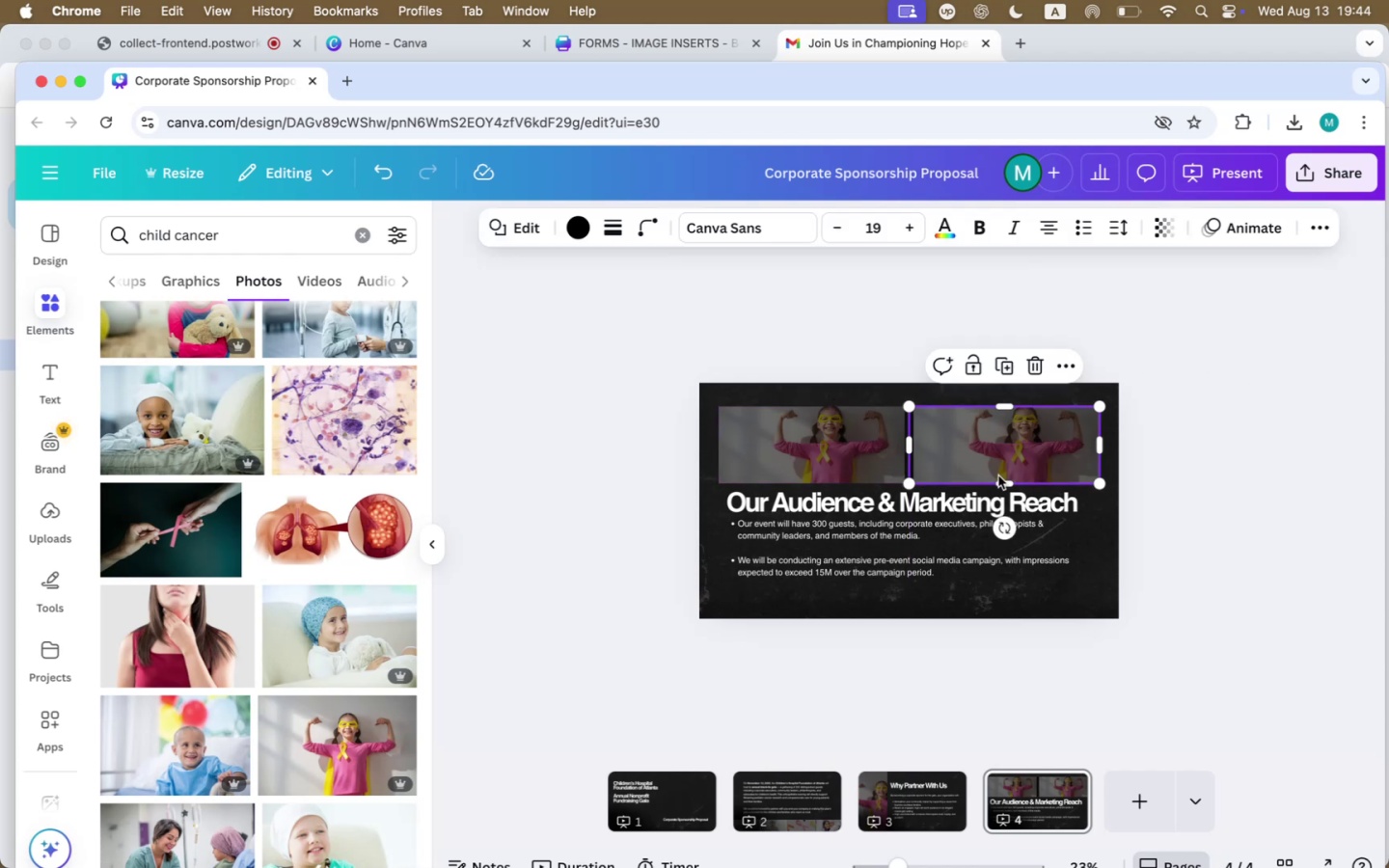 
key(Shift+ShiftLeft)
 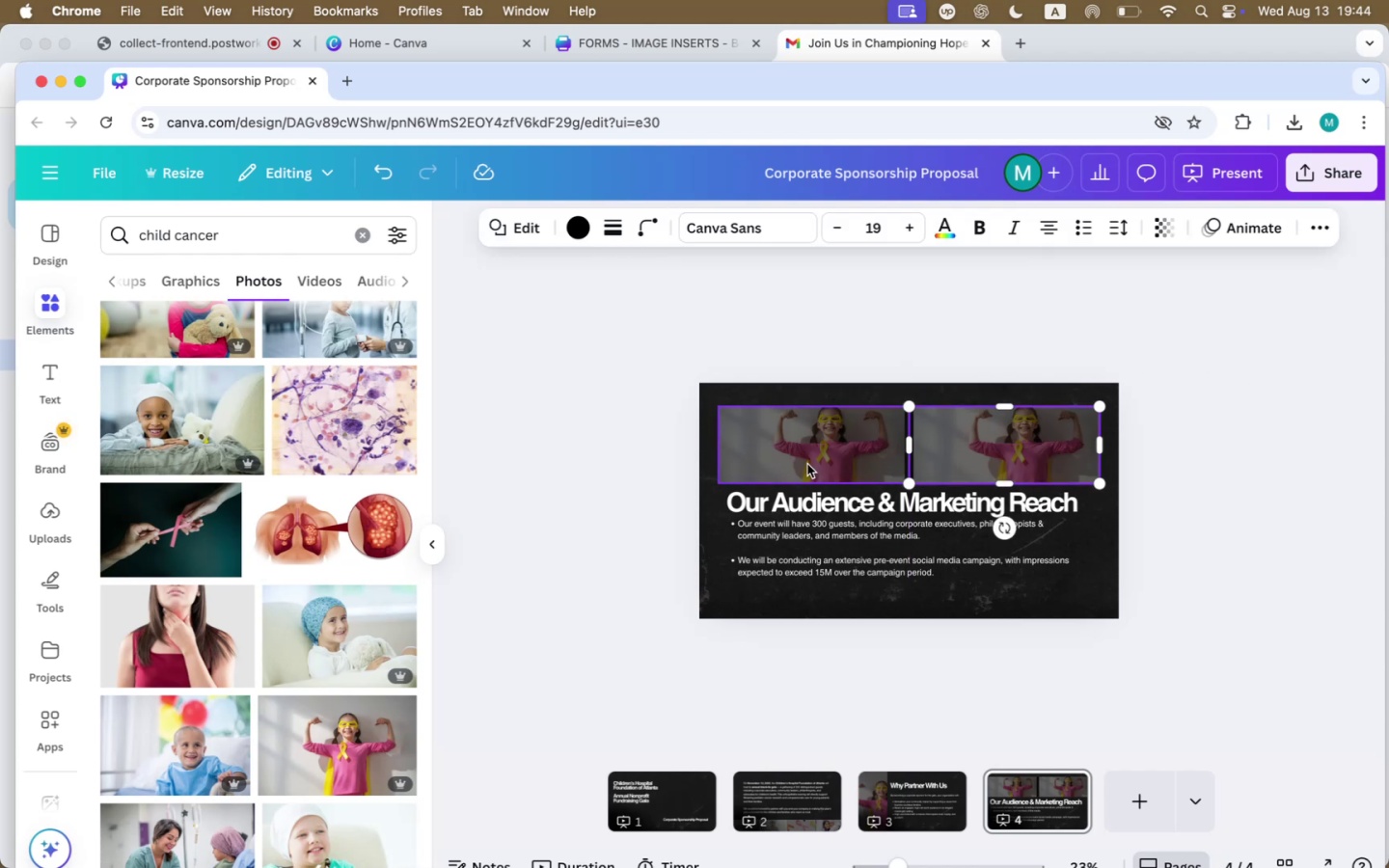 
double_click([807, 464])
 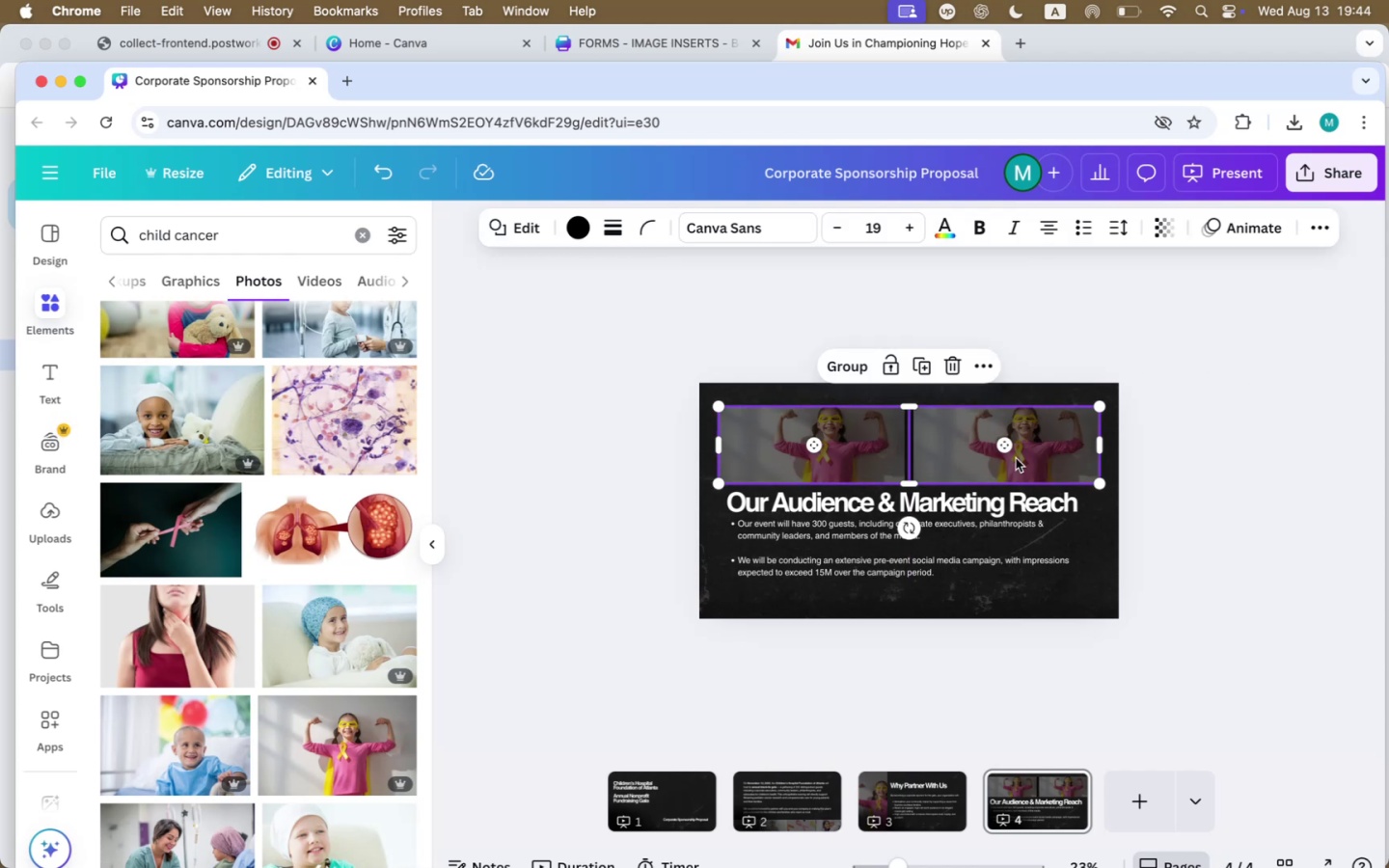 
left_click_drag(start_coordinate=[1045, 456], to_coordinate=[1044, 476])
 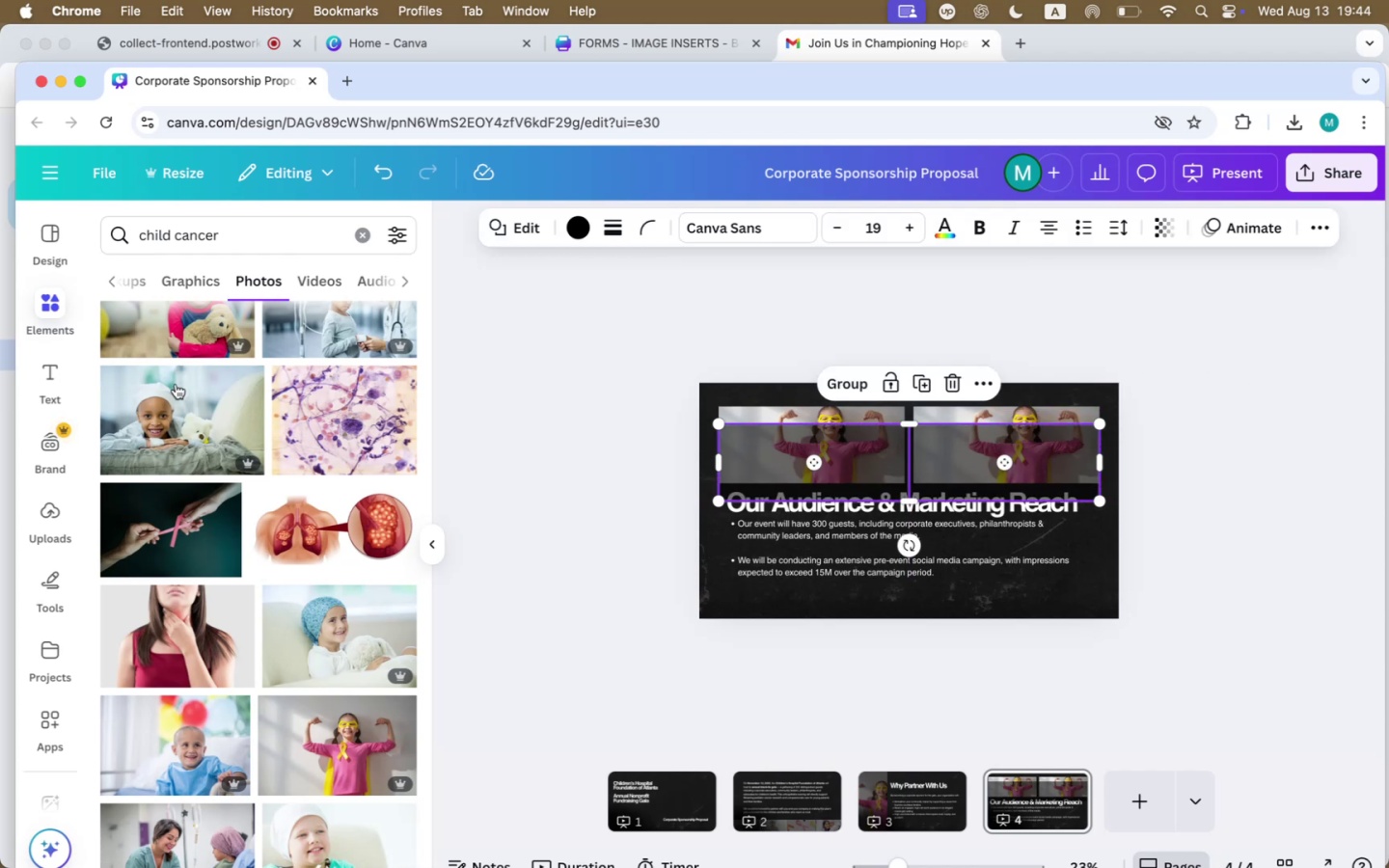 
left_click([191, 399])
 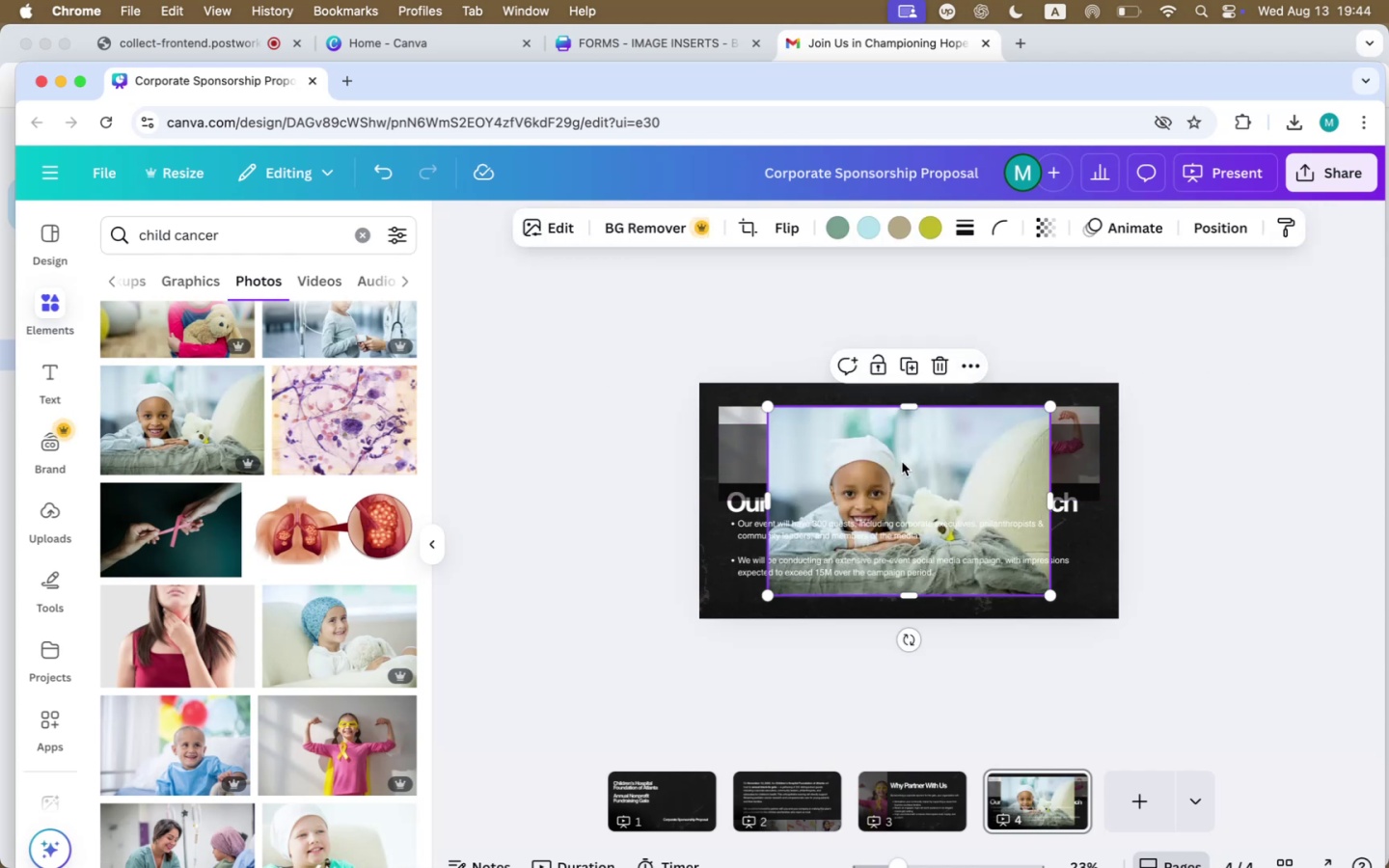 
left_click_drag(start_coordinate=[876, 419], to_coordinate=[818, 412])
 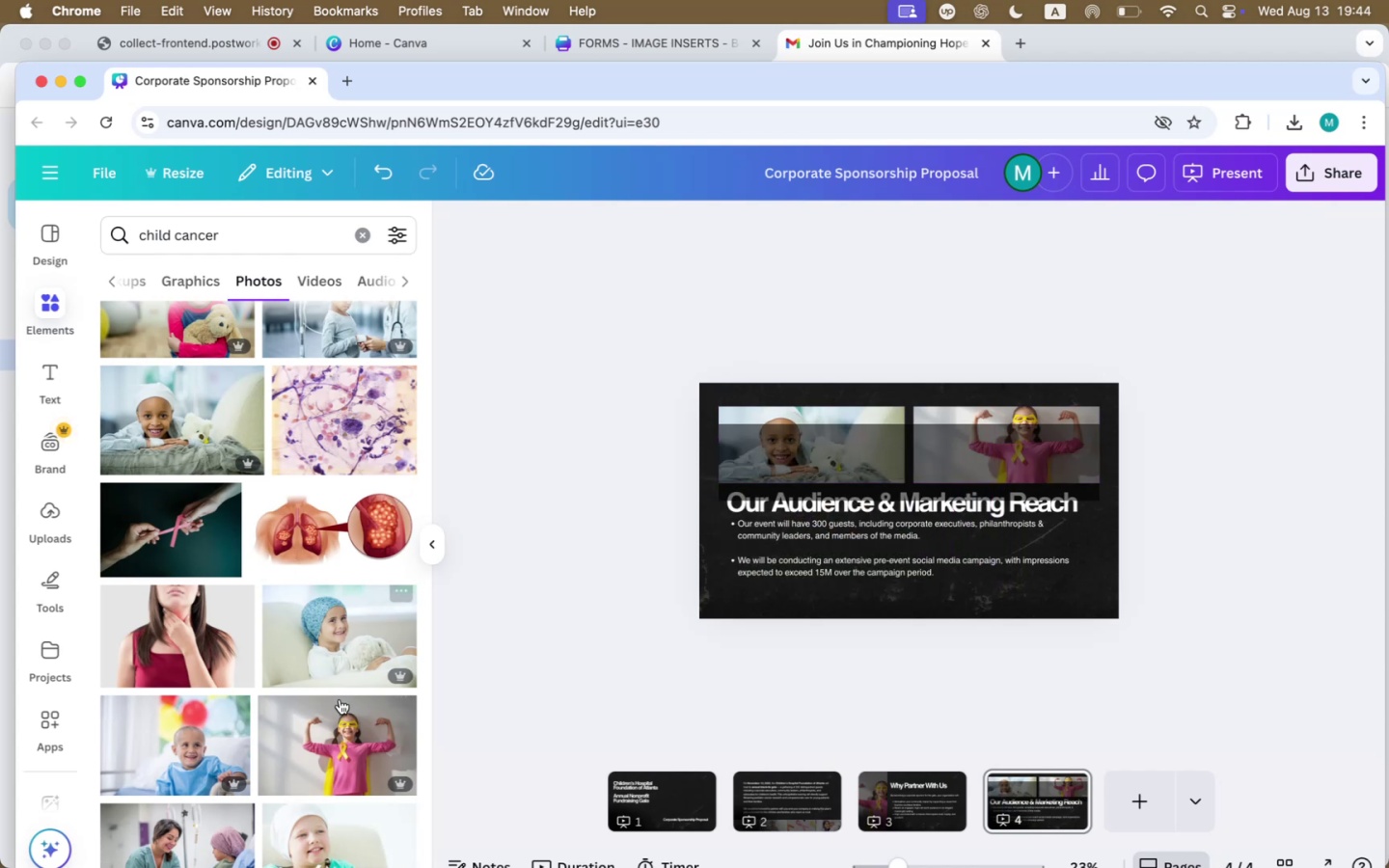 
left_click([206, 518])
 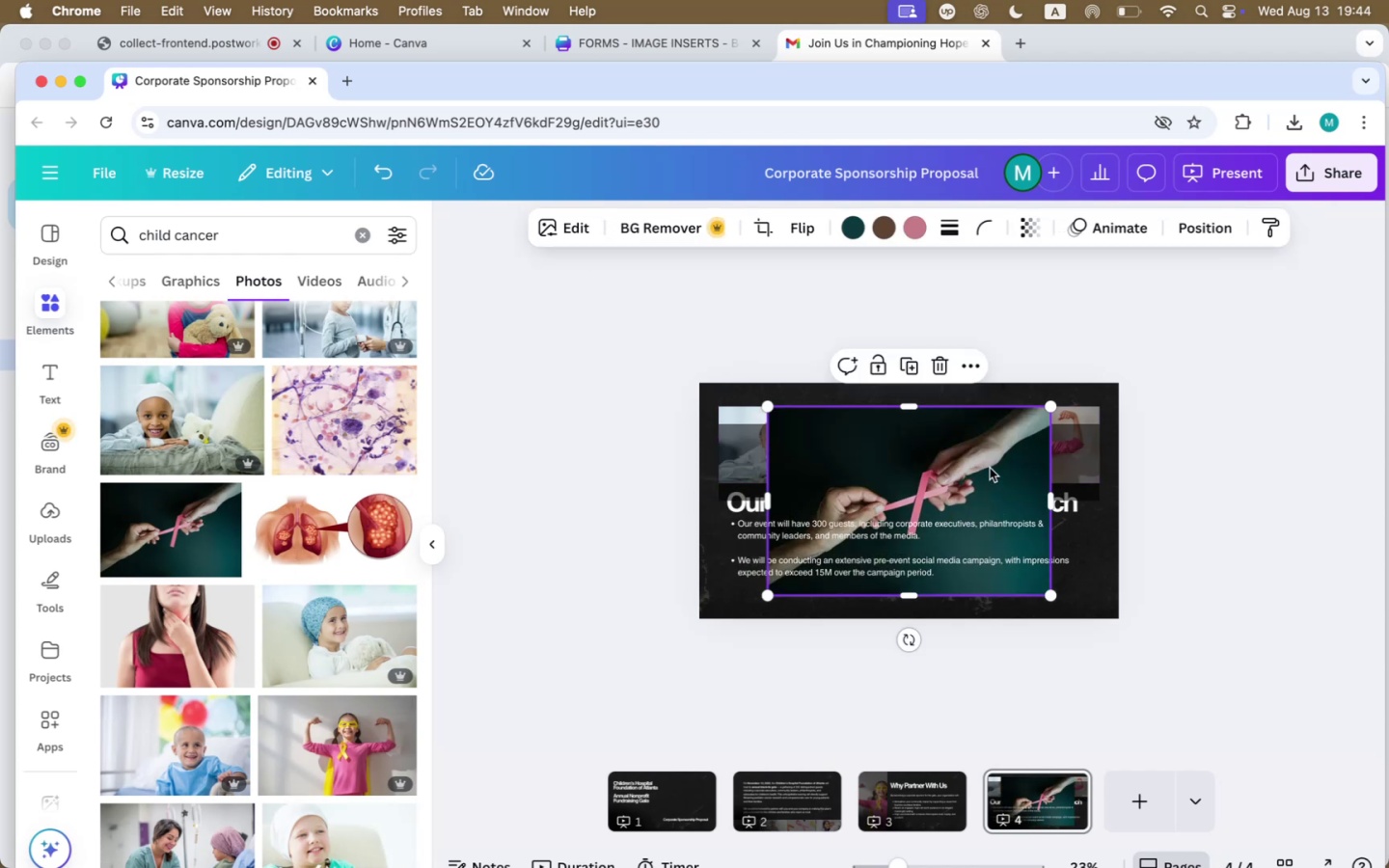 
left_click_drag(start_coordinate=[995, 420], to_coordinate=[1047, 414])
 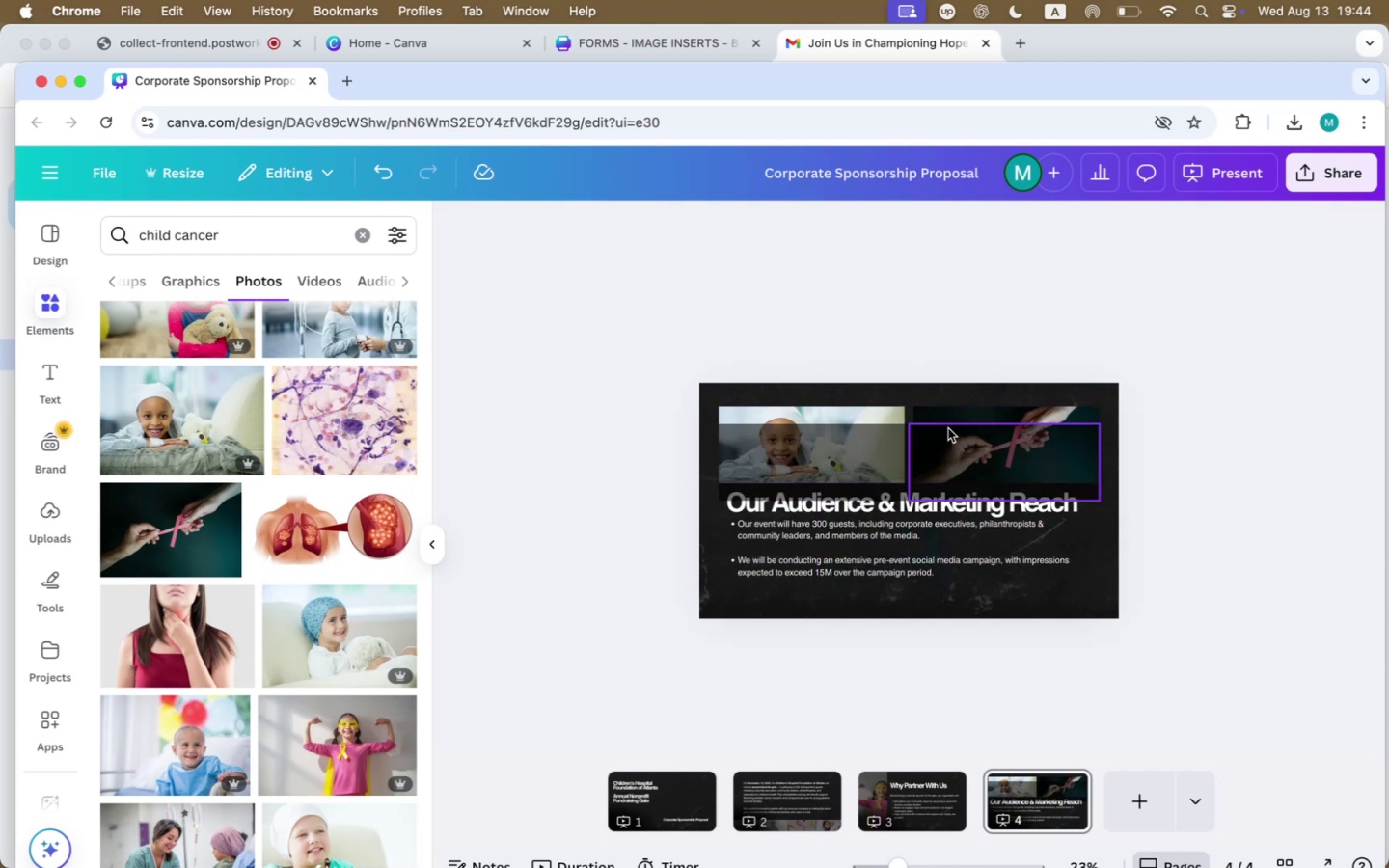 
left_click([958, 449])
 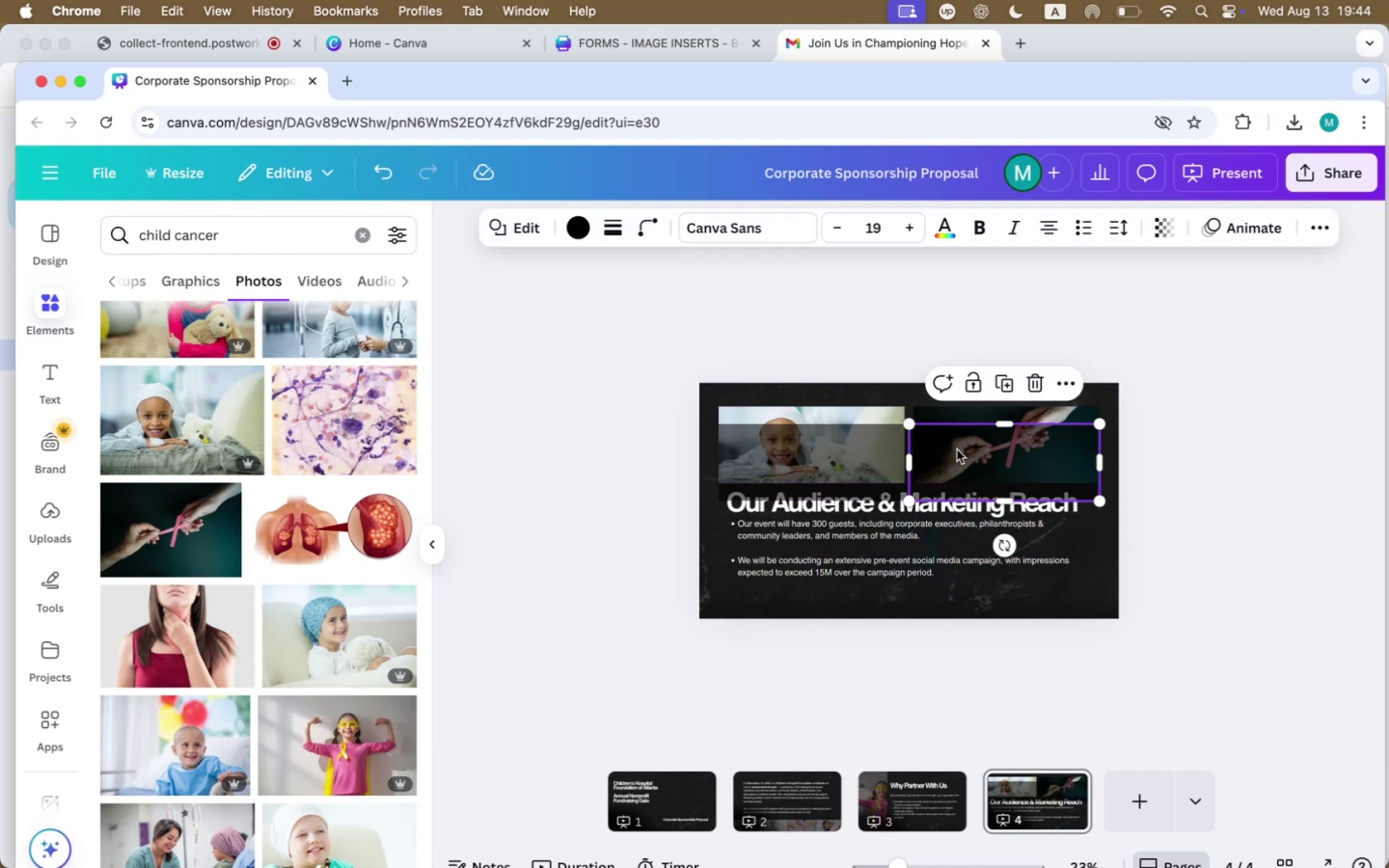 
hold_key(key=ShiftLeft, duration=0.43)
double_click([820, 466])
 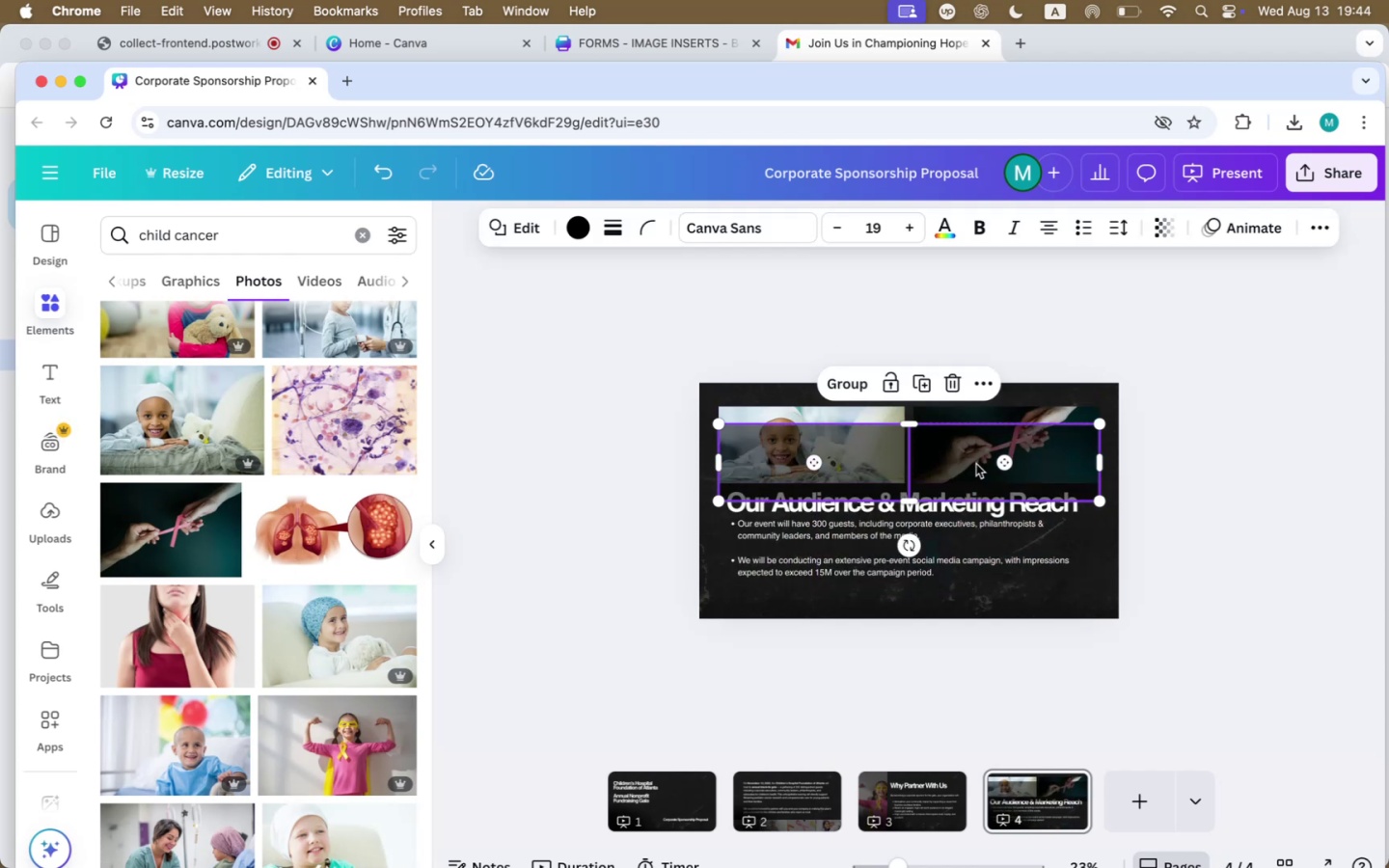 
left_click_drag(start_coordinate=[975, 464], to_coordinate=[975, 448])
 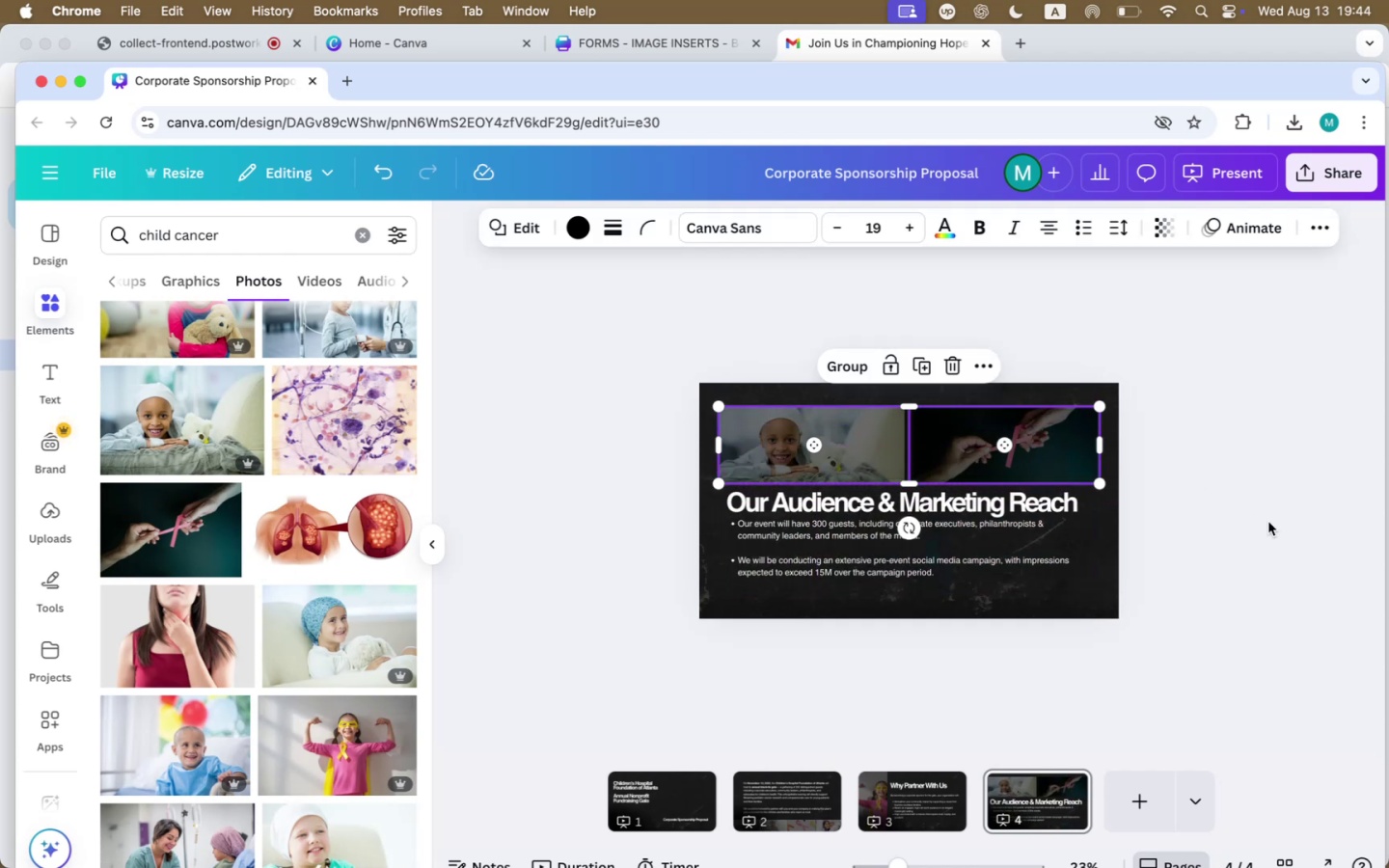 
left_click([1268, 522])
 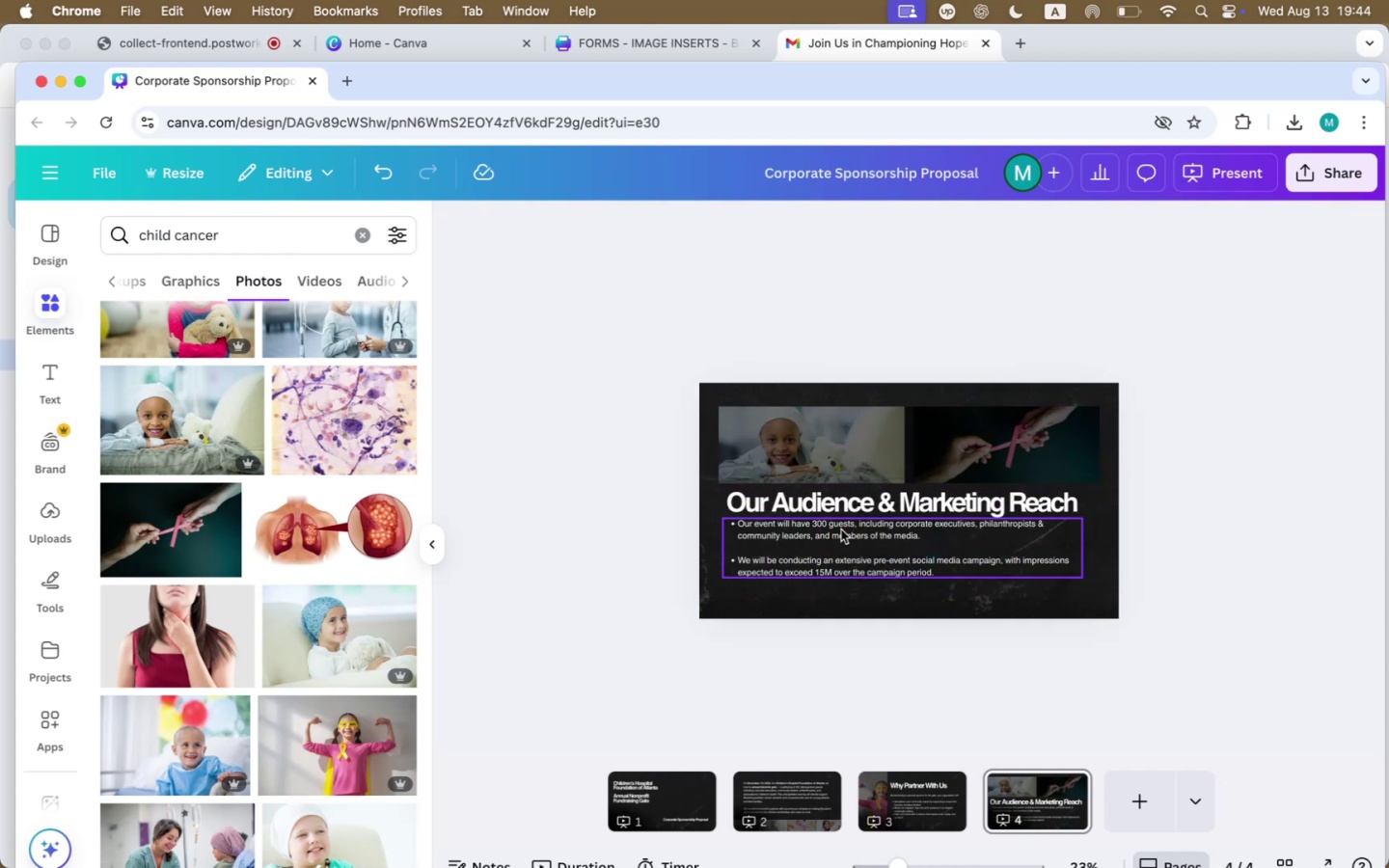 
left_click([809, 529])
 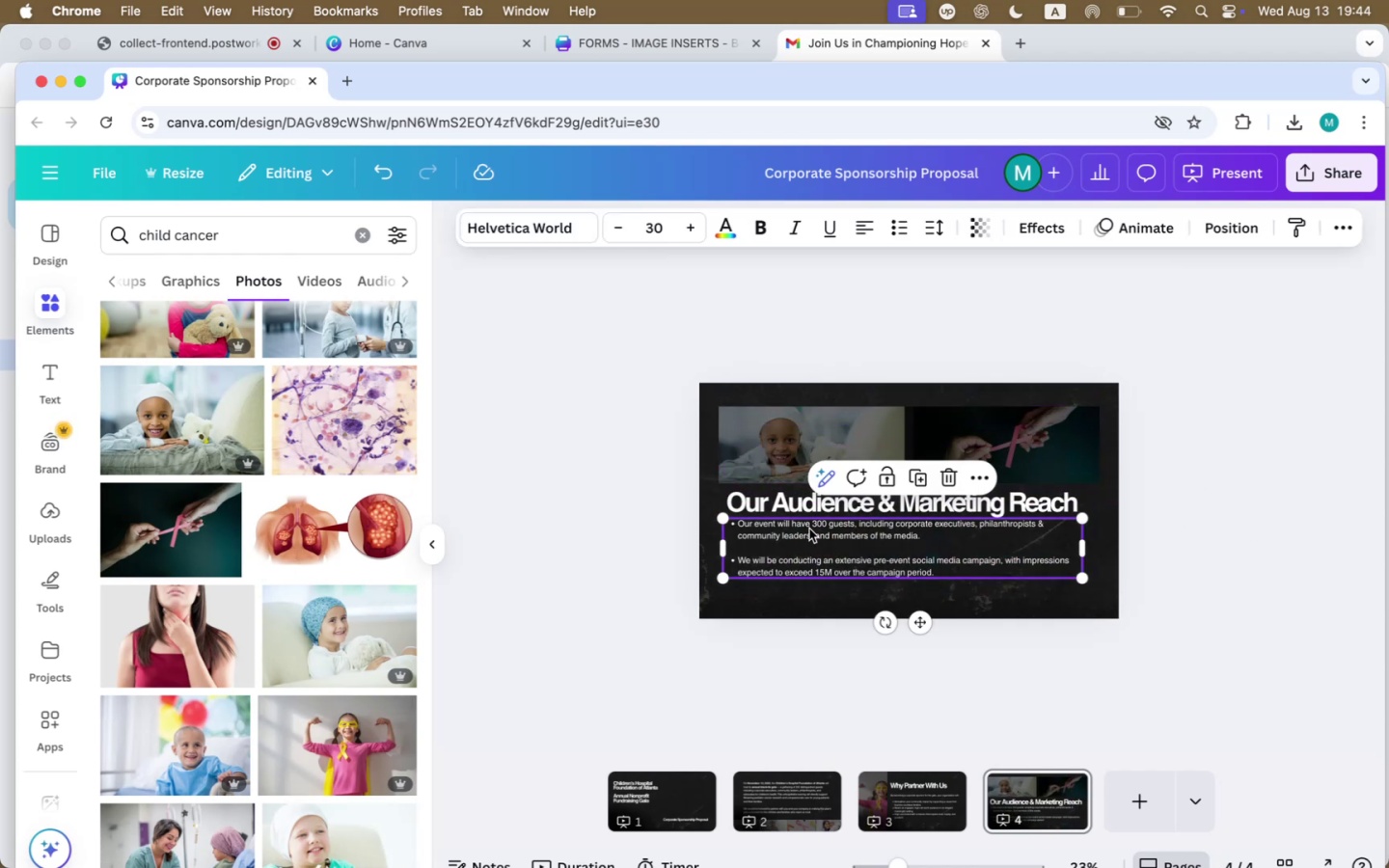 
key(Shift+ArrowDown)
 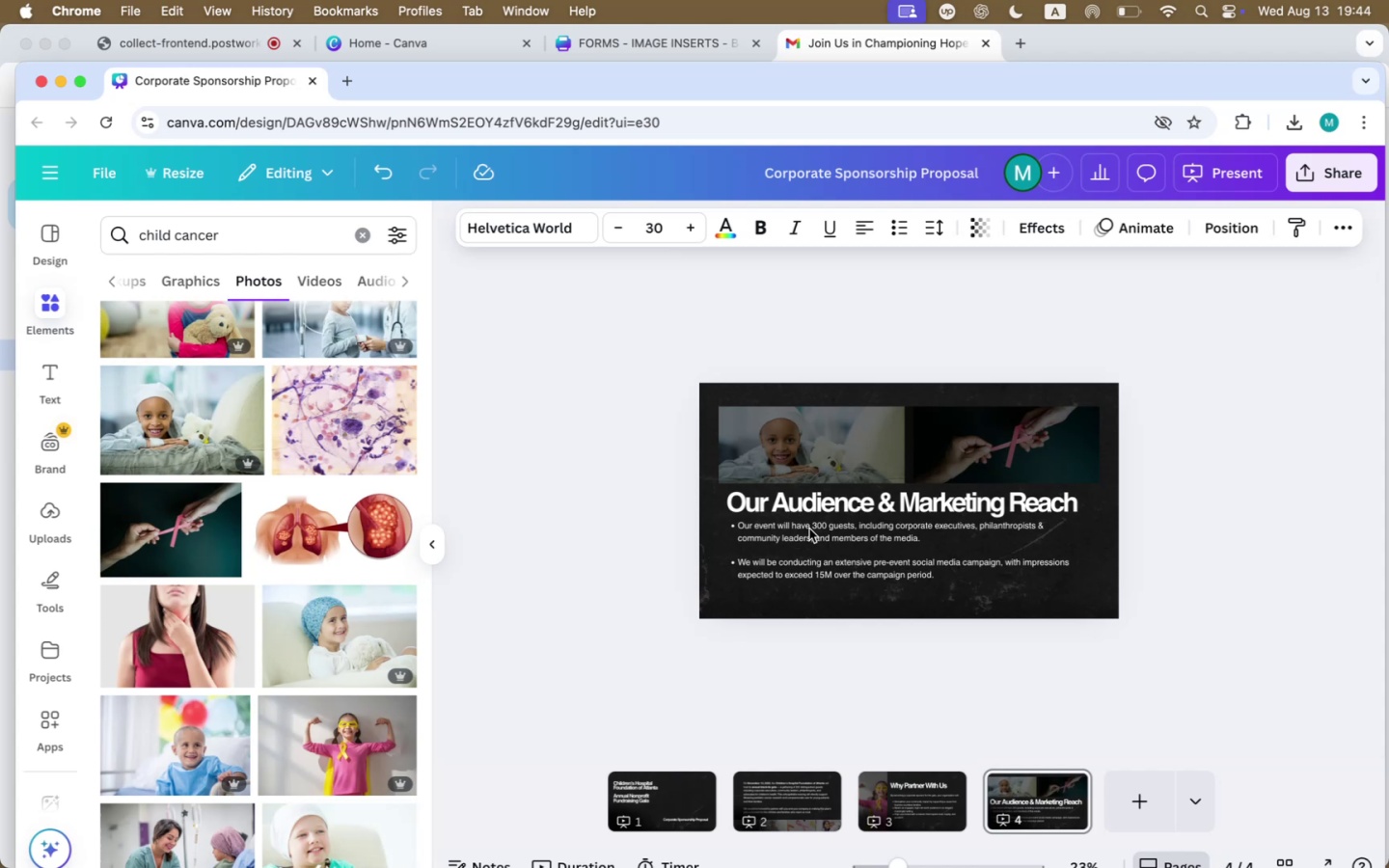 
key(Shift+ArrowDown)
 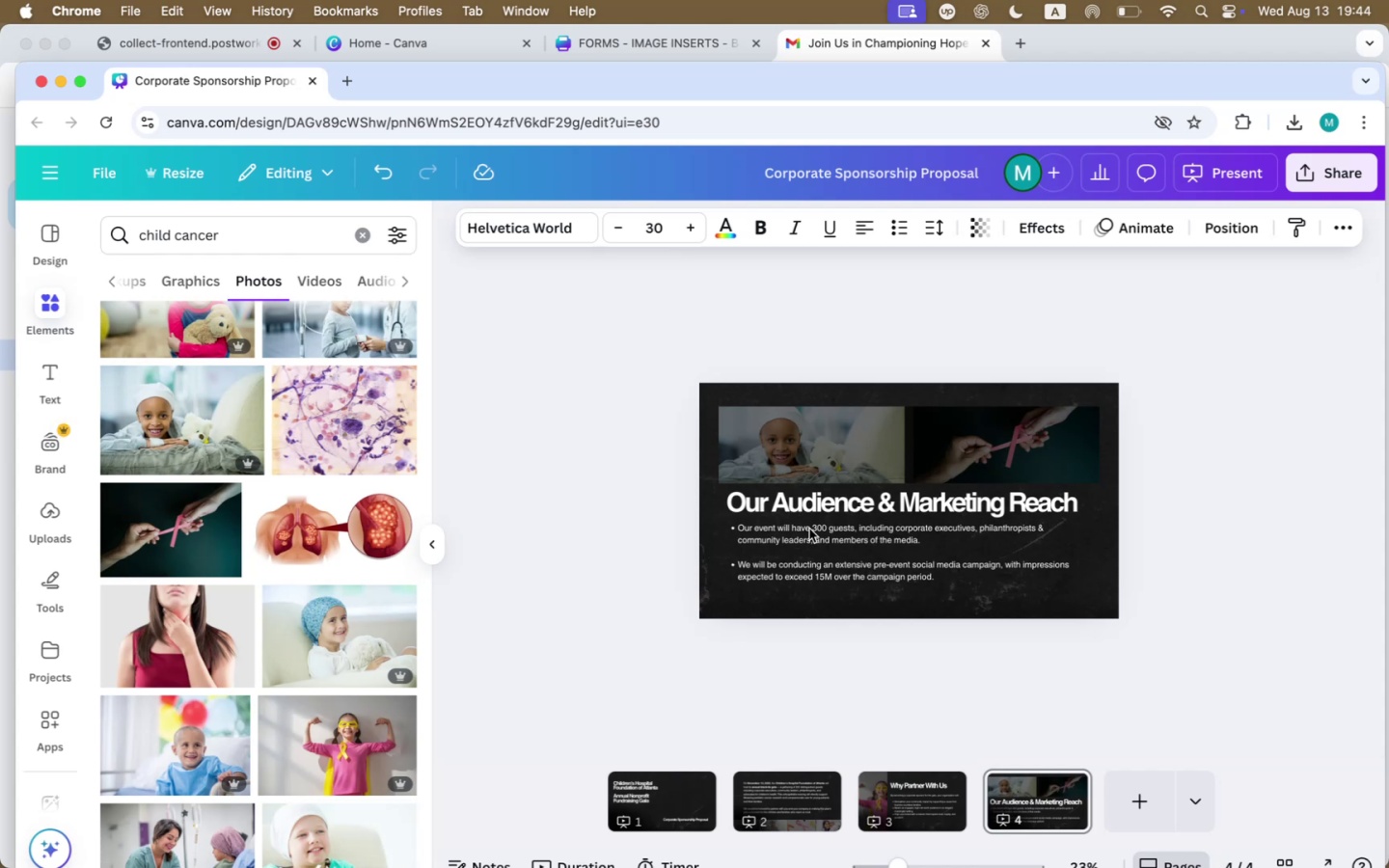 
key(Shift+ArrowDown)
 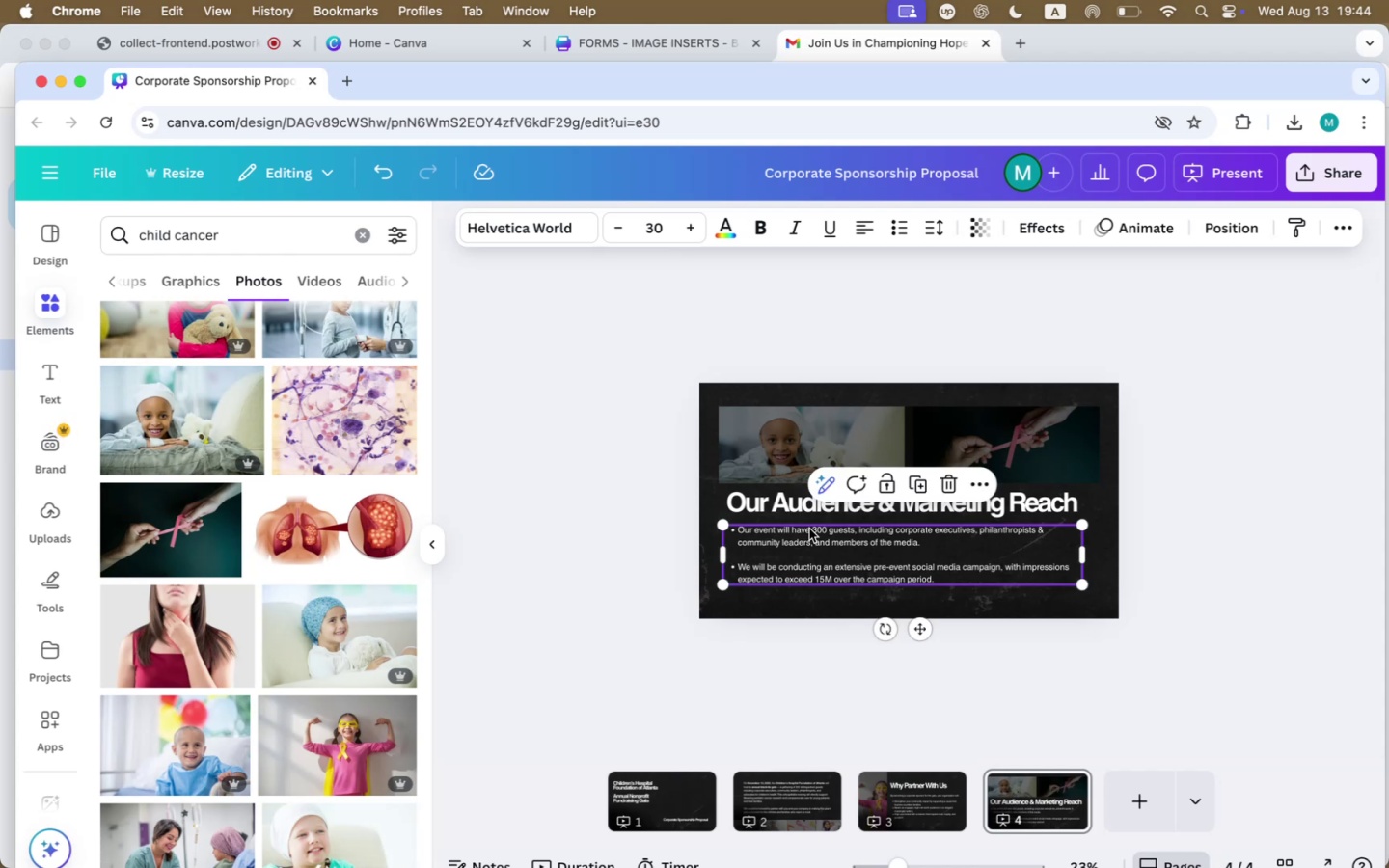 
double_click([825, 533])
 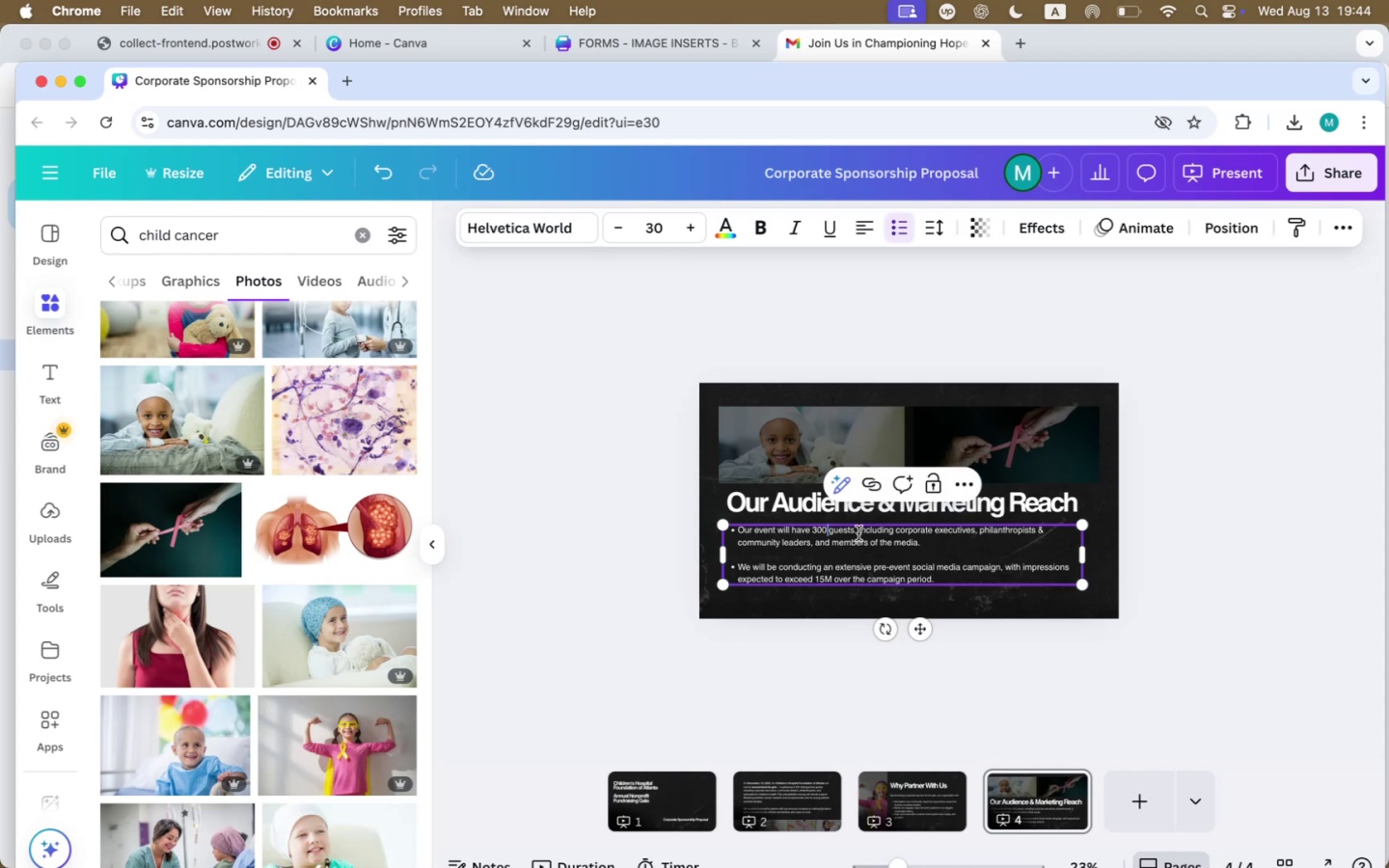 
left_click([858, 533])
 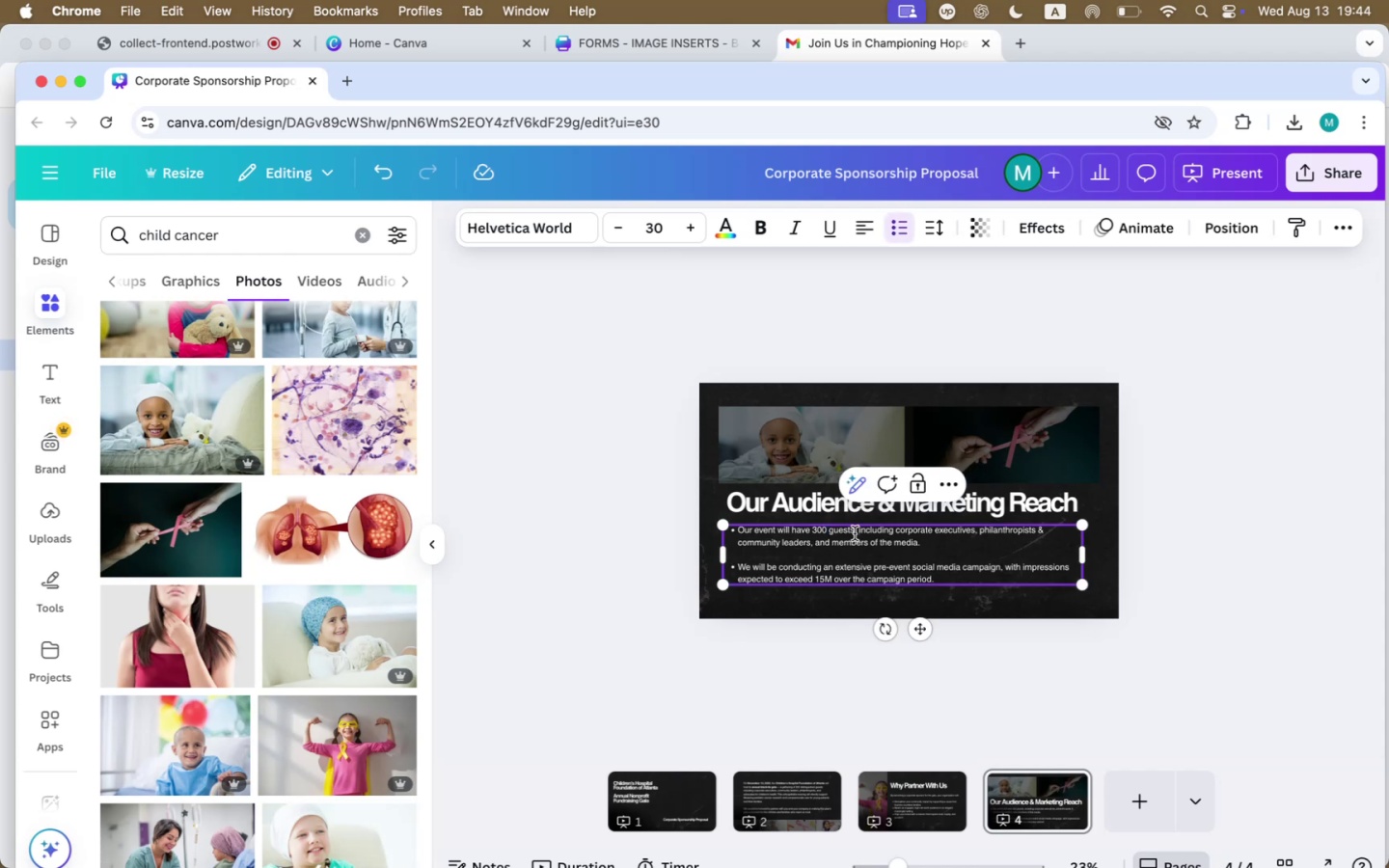 
left_click_drag(start_coordinate=[855, 532], to_coordinate=[813, 530])
 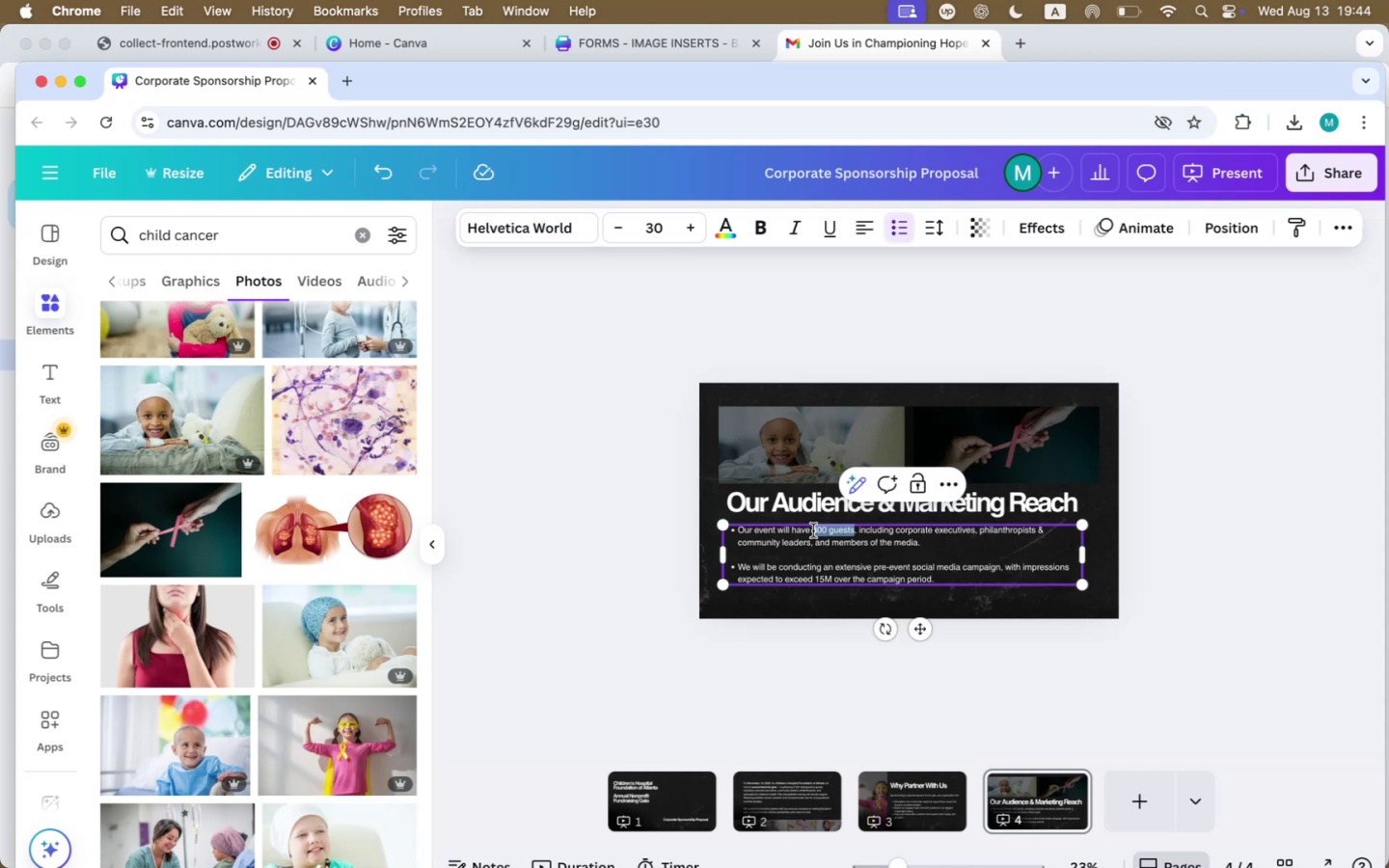 
key(Meta+B)
 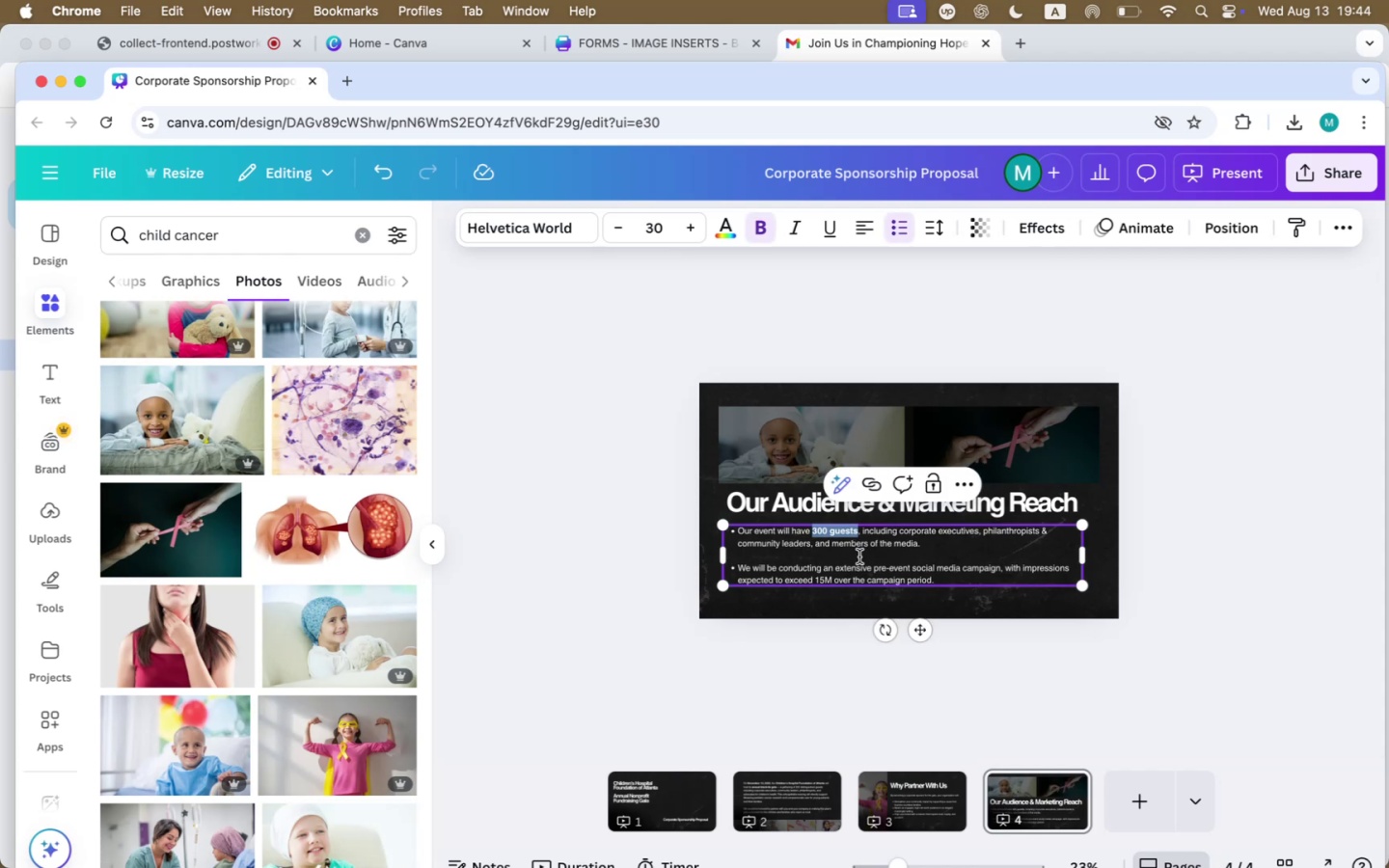 
left_click([859, 556])
 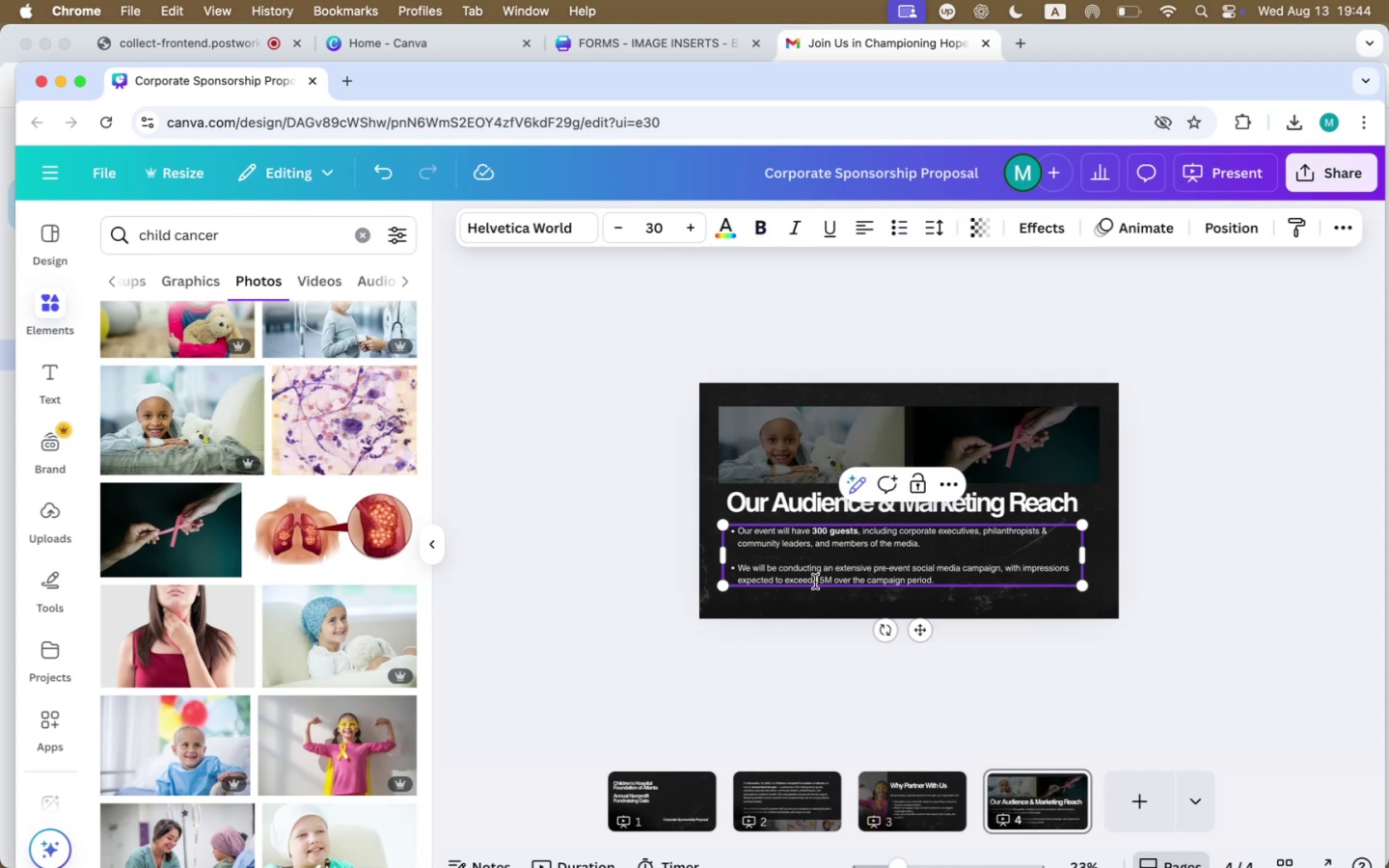 
left_click([1005, 568])
 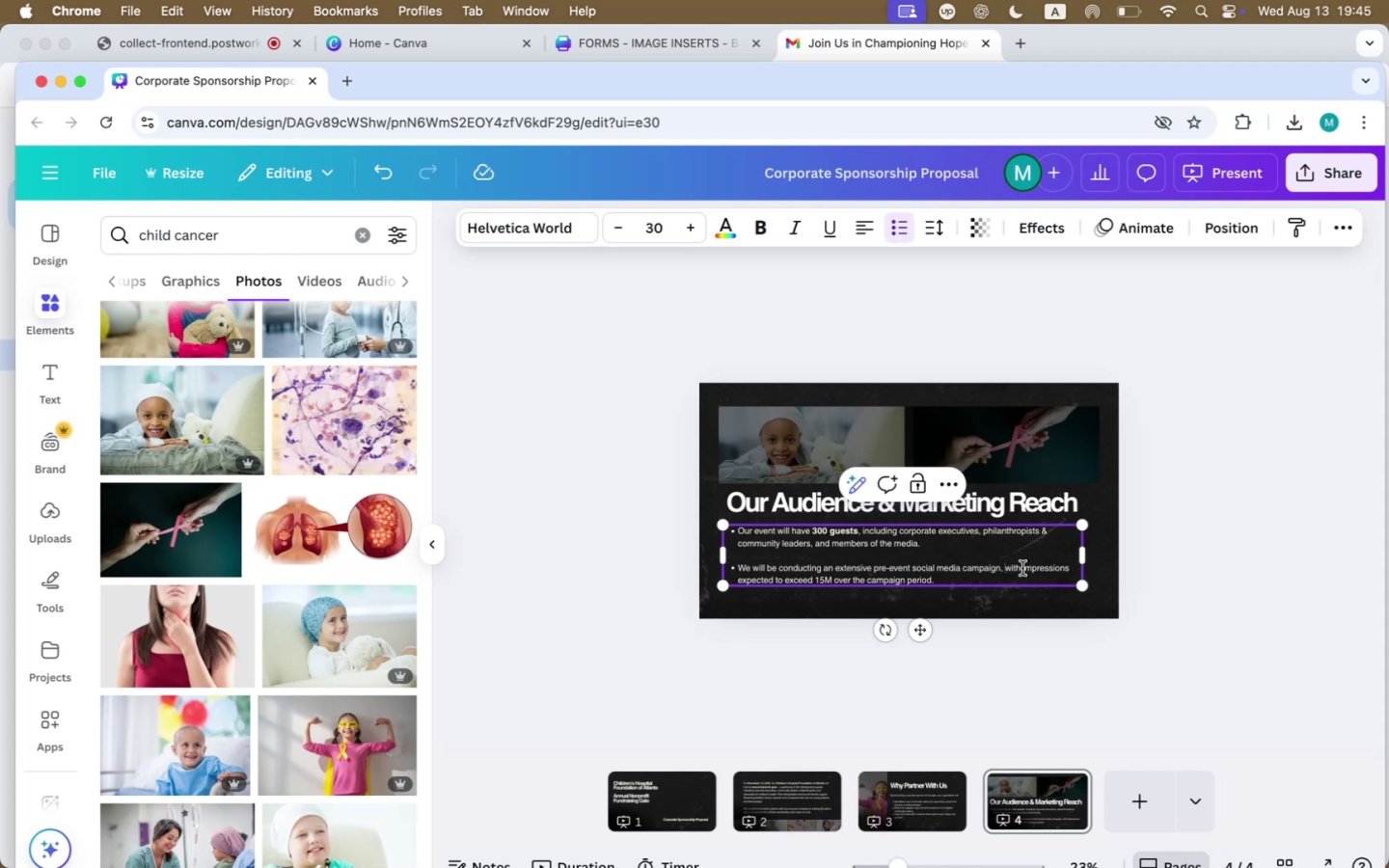 
left_click_drag(start_coordinate=[1021, 568], to_coordinate=[831, 578])
 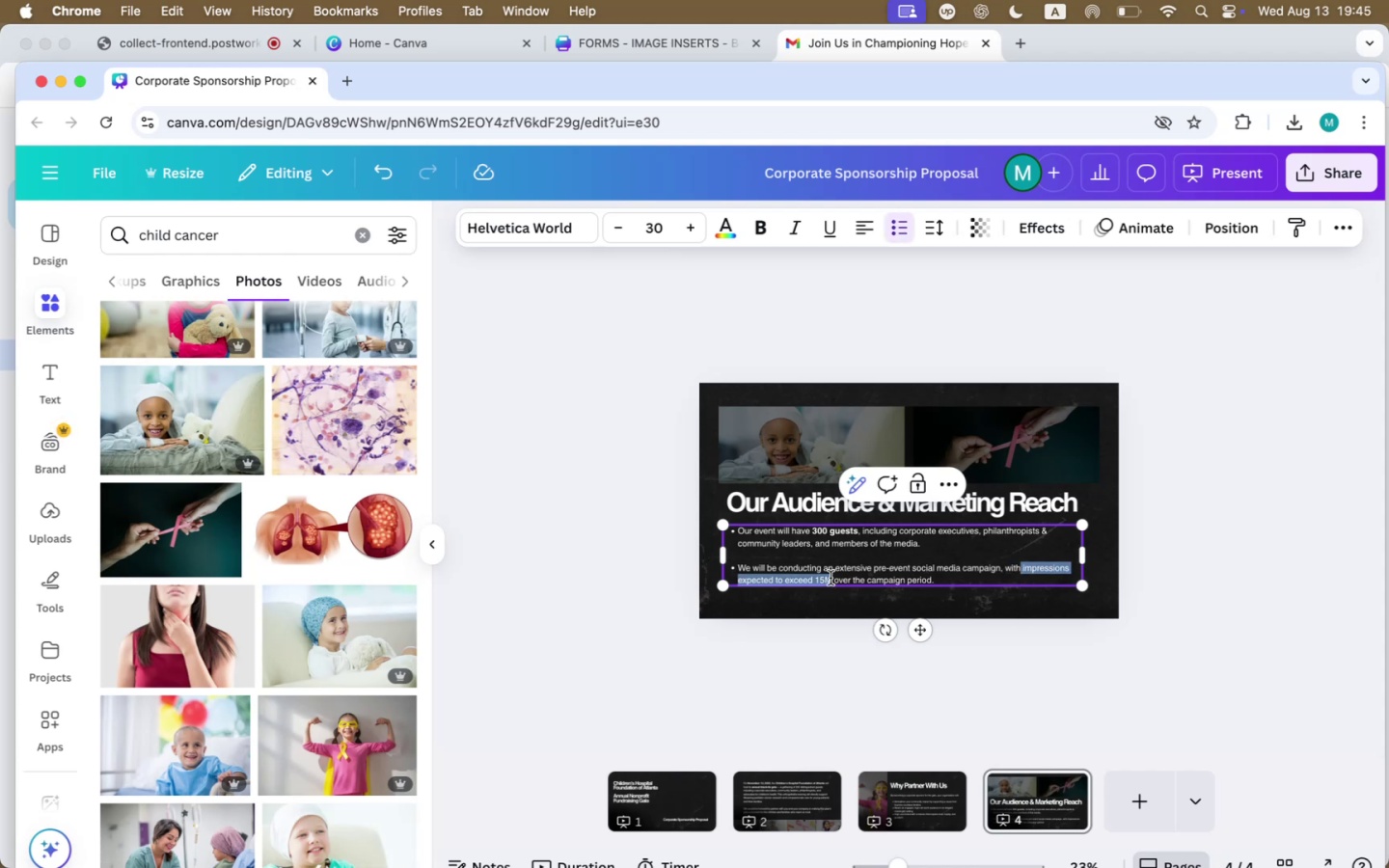 
key(Meta+B)
 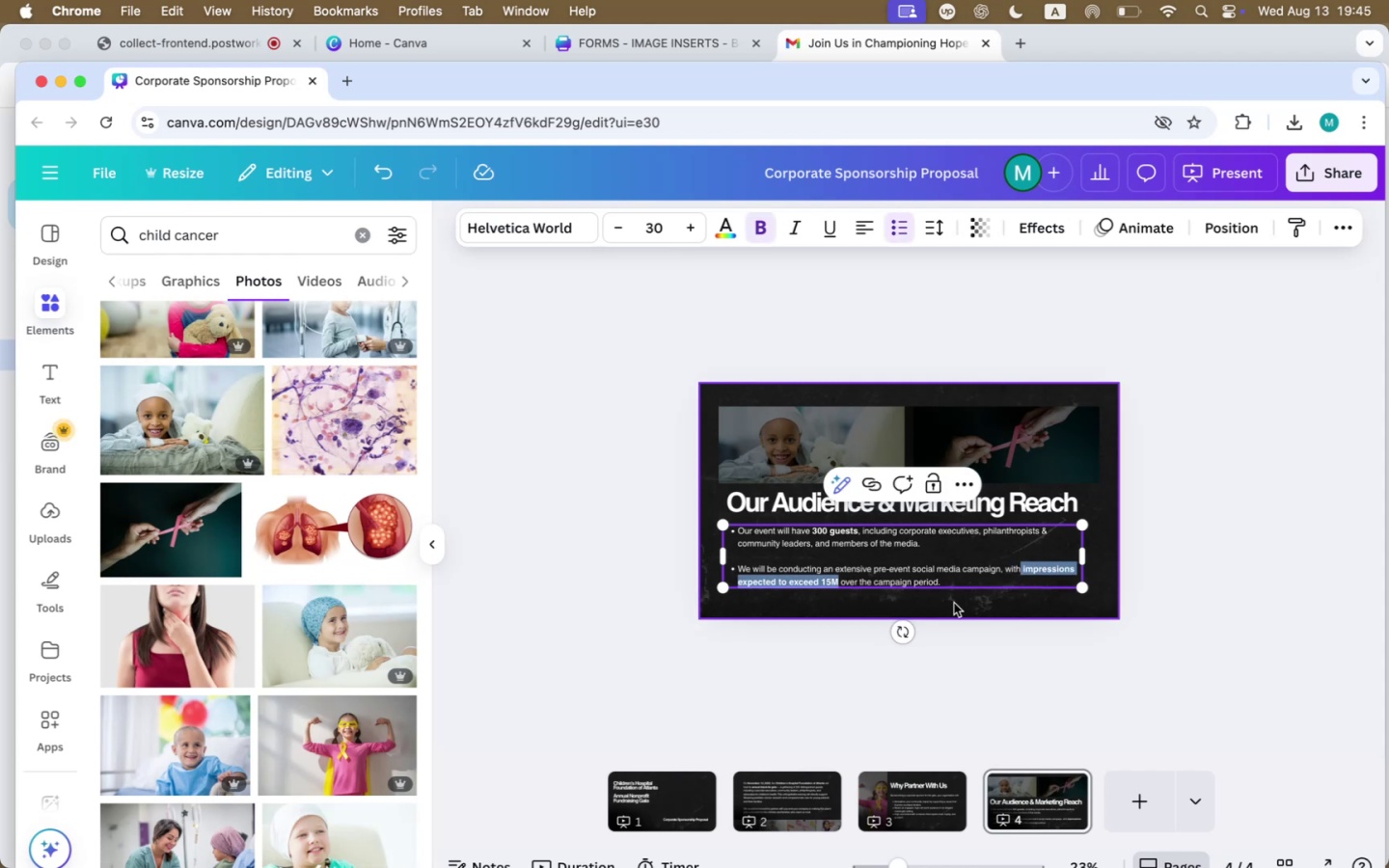 
left_click([954, 603])
 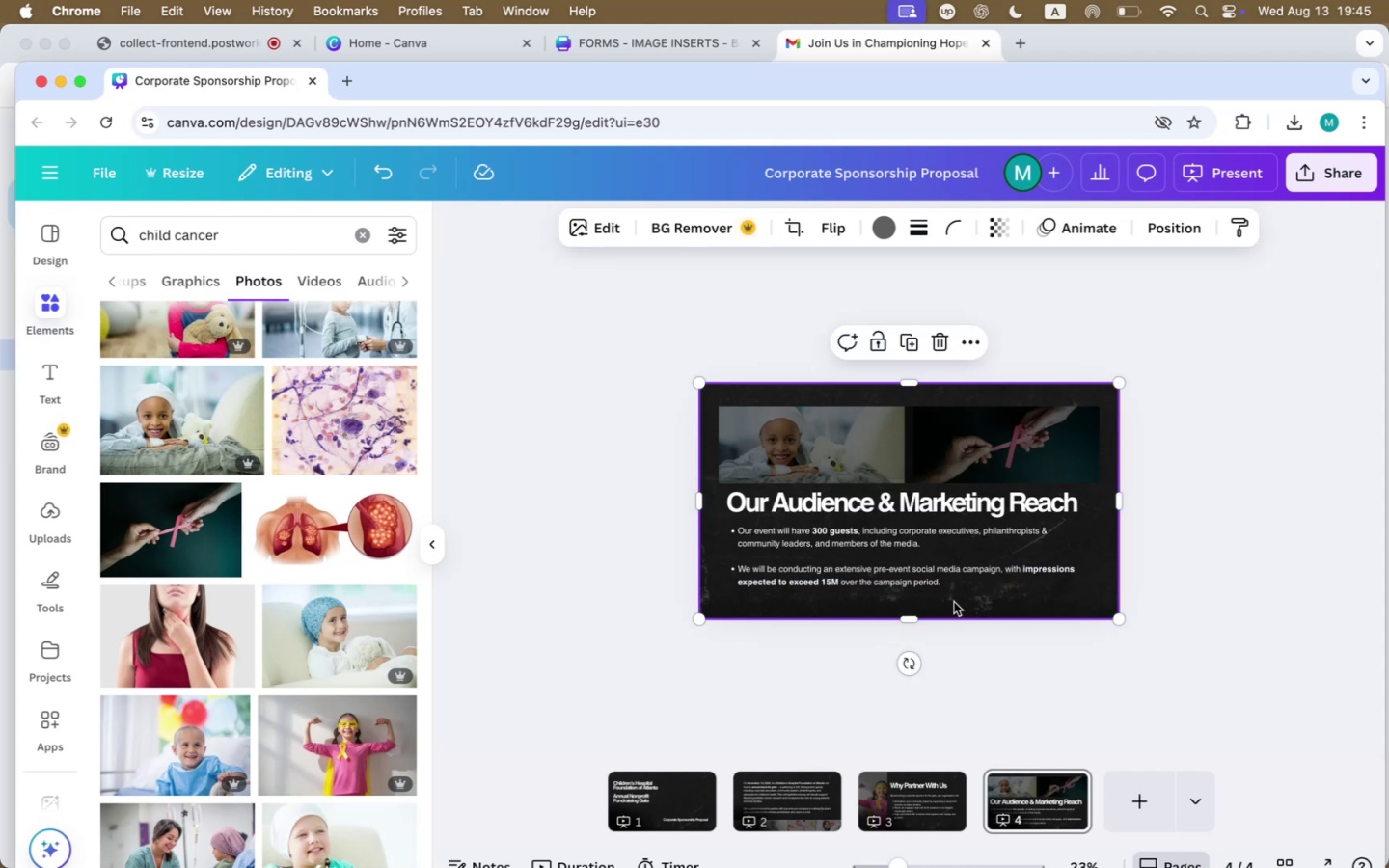 
left_click([870, 555])
 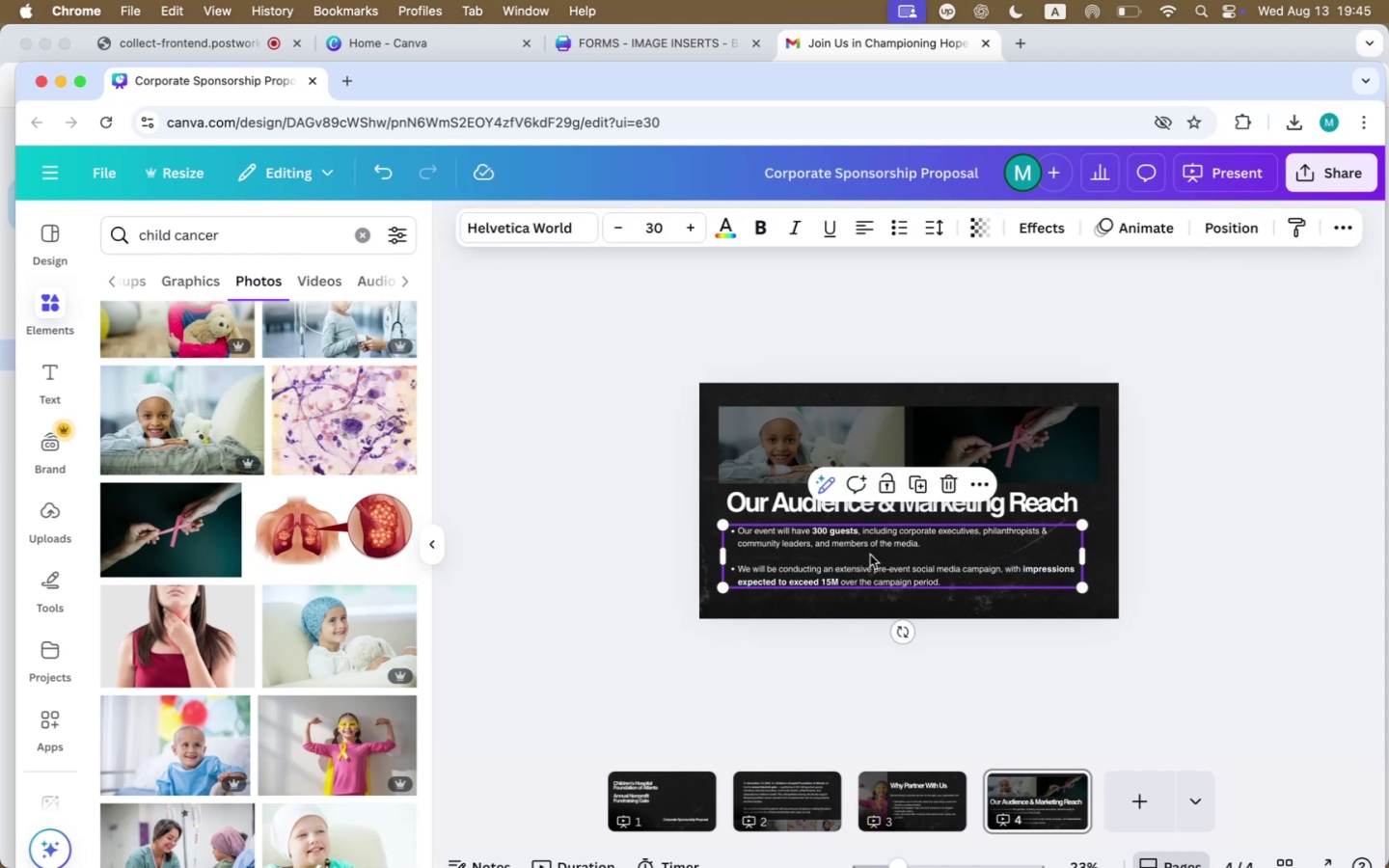 
key(Shift+ArrowDown)
 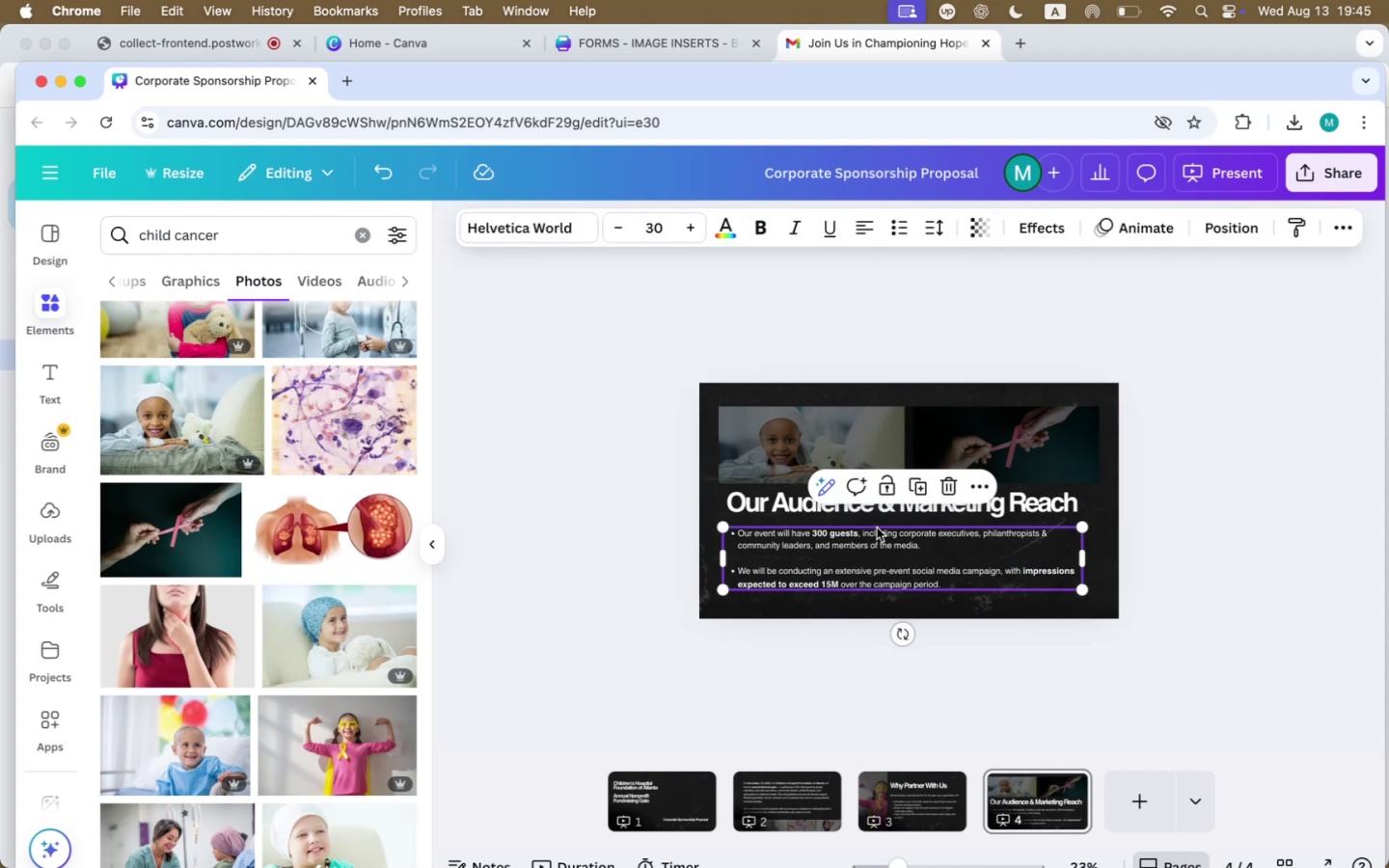 
left_click([890, 509])
 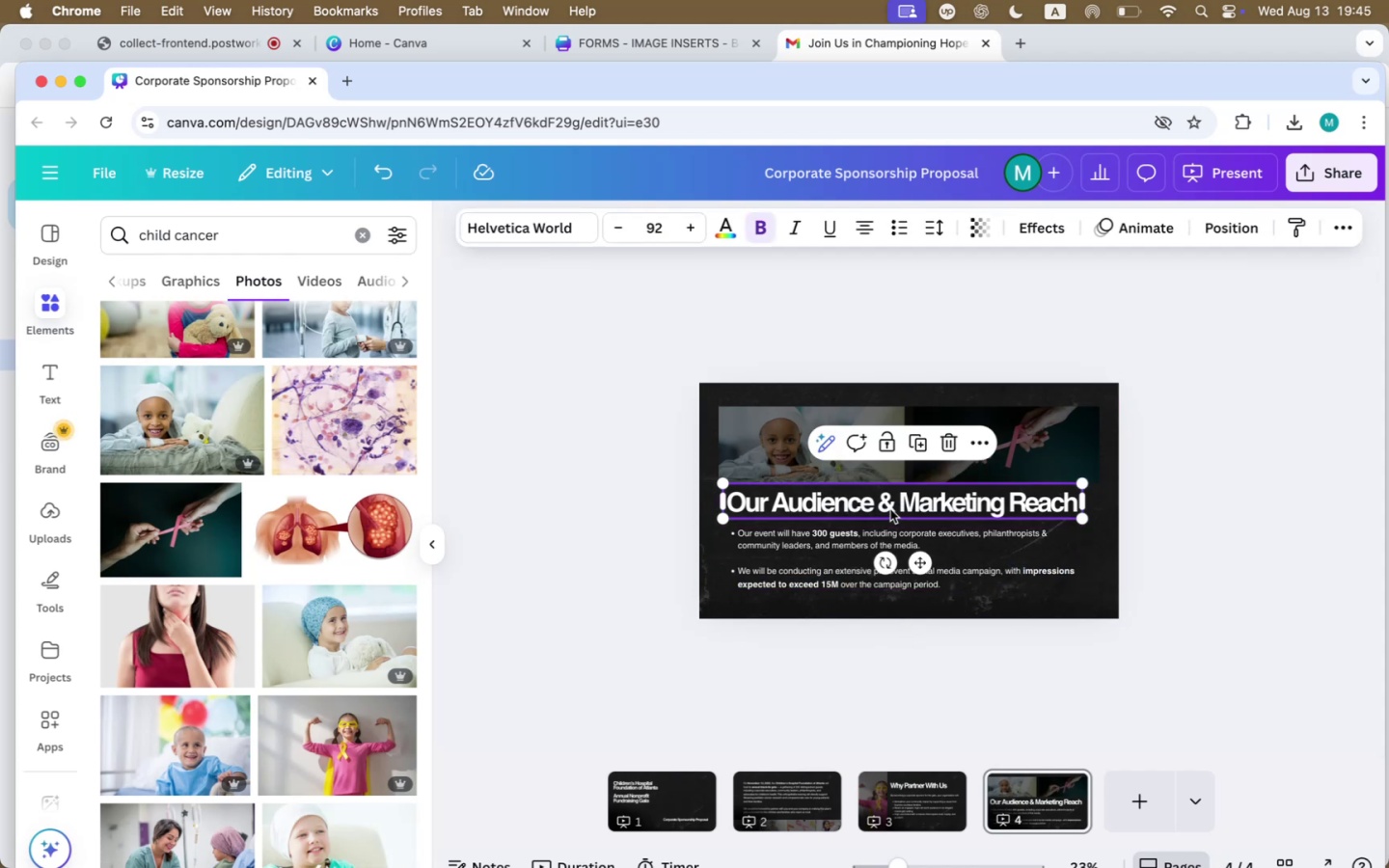 
key(Shift+ArrowDown)
 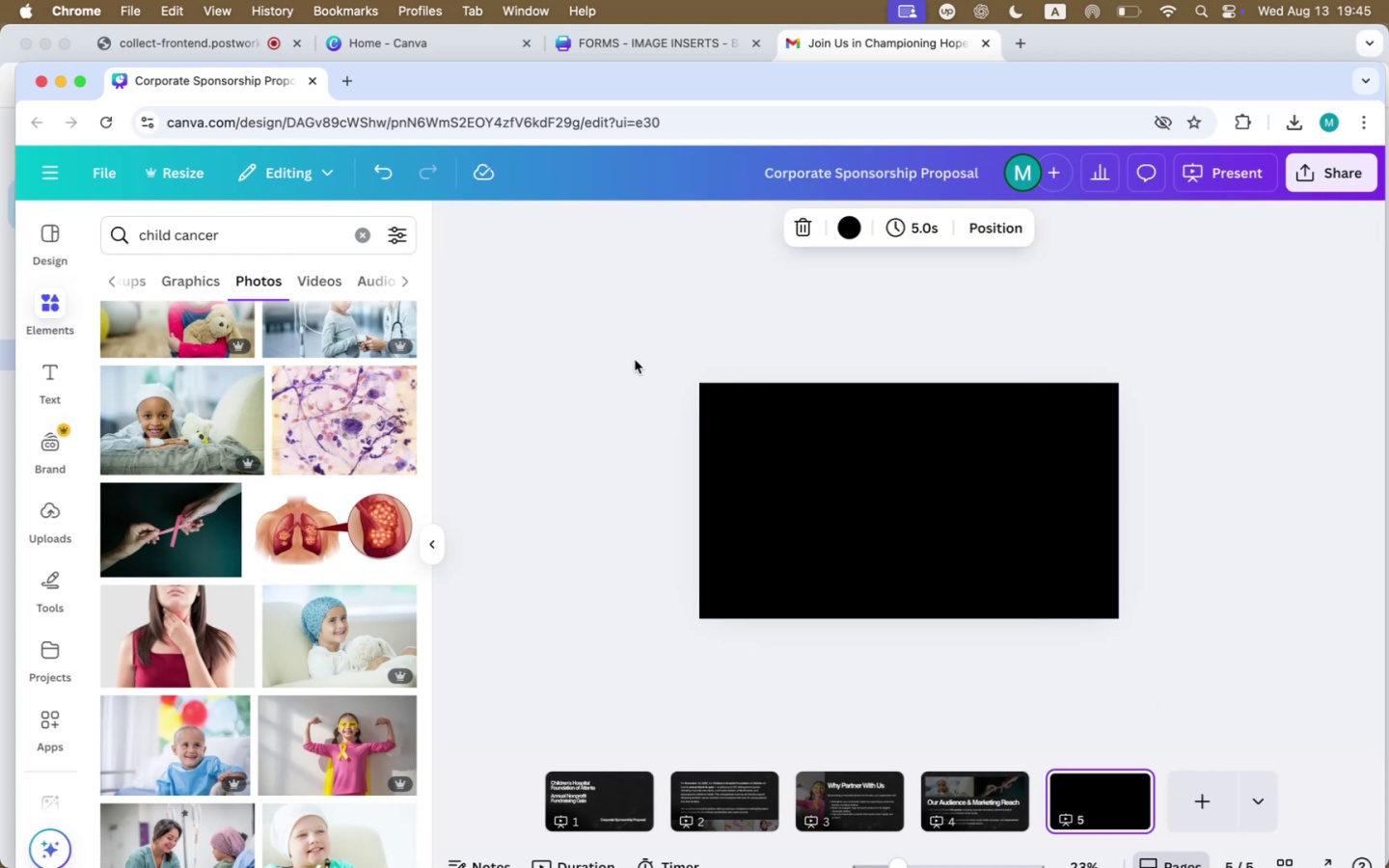 
left_click([642, 51])
 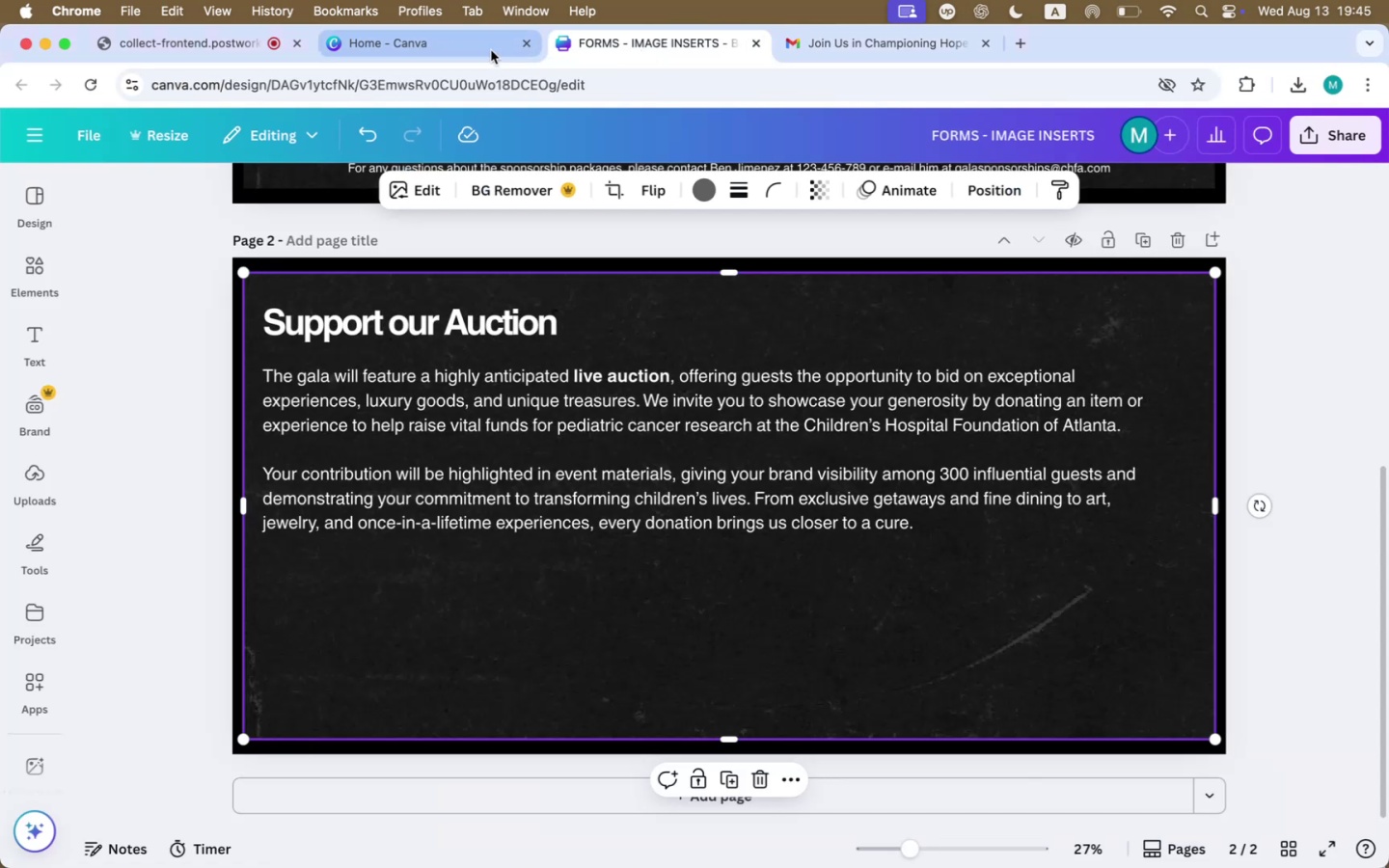 
double_click([477, 49])
 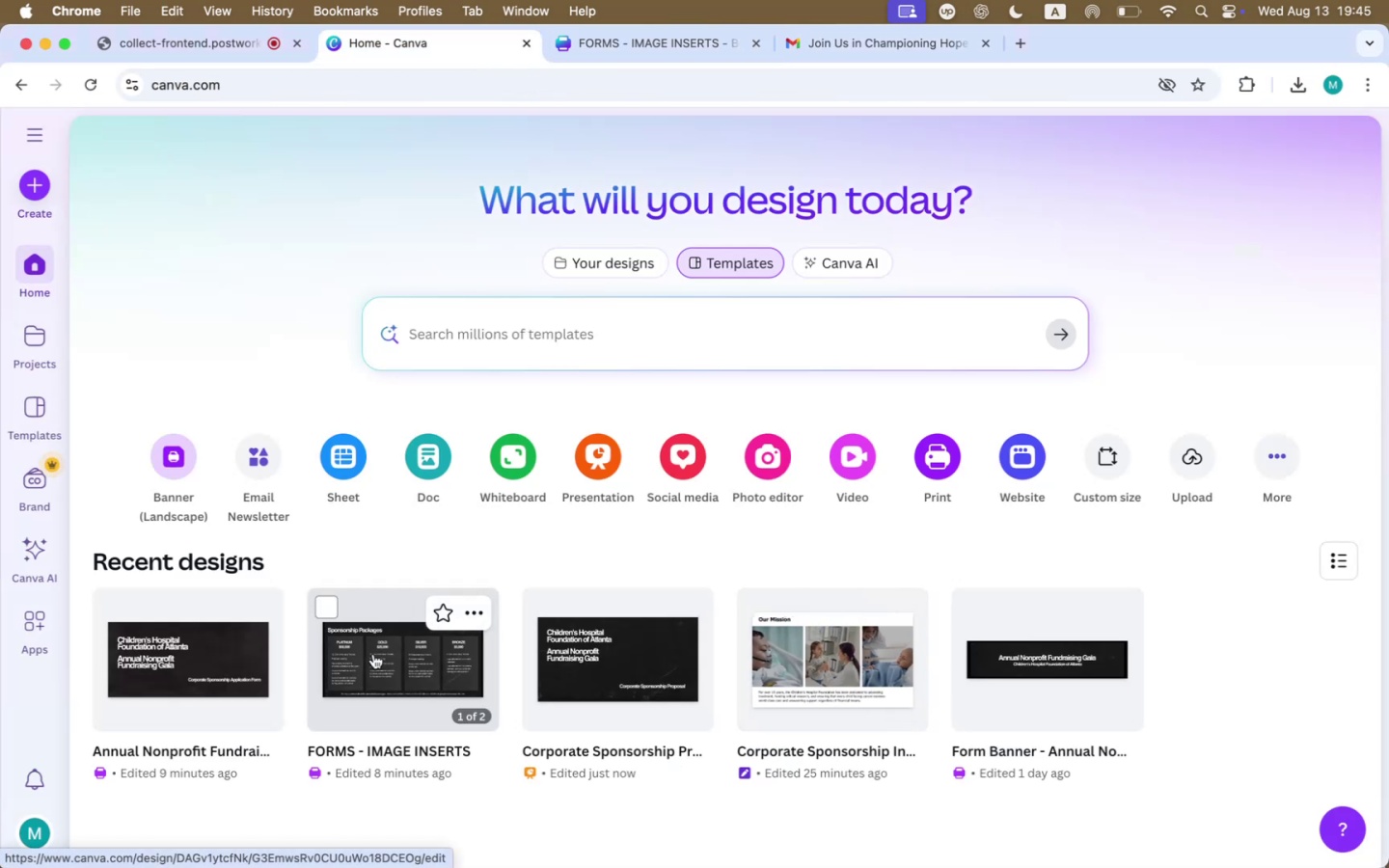 
left_click([373, 654])
 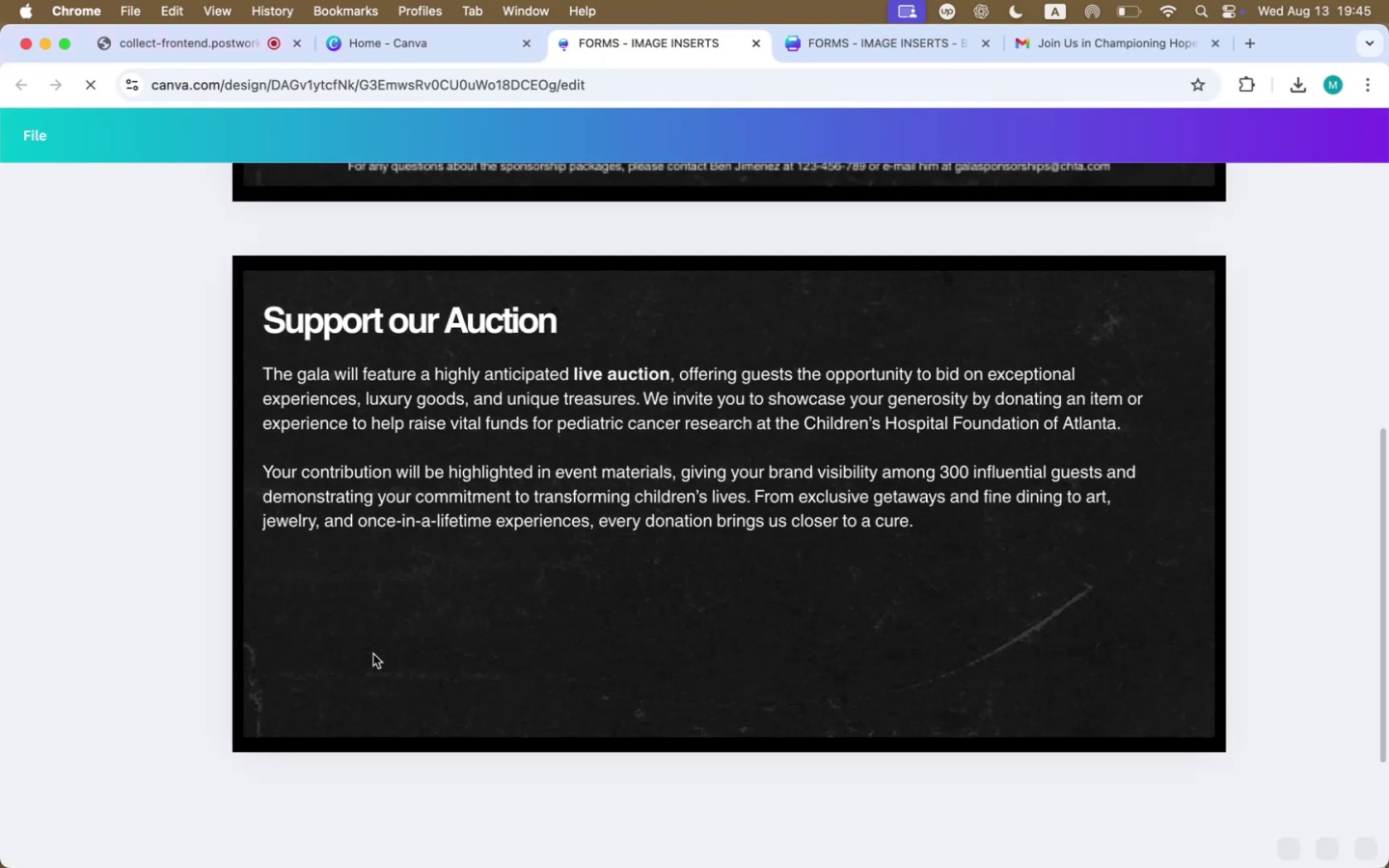 
scroll: coordinate [381, 652], scroll_direction: up, amount: 65.0
 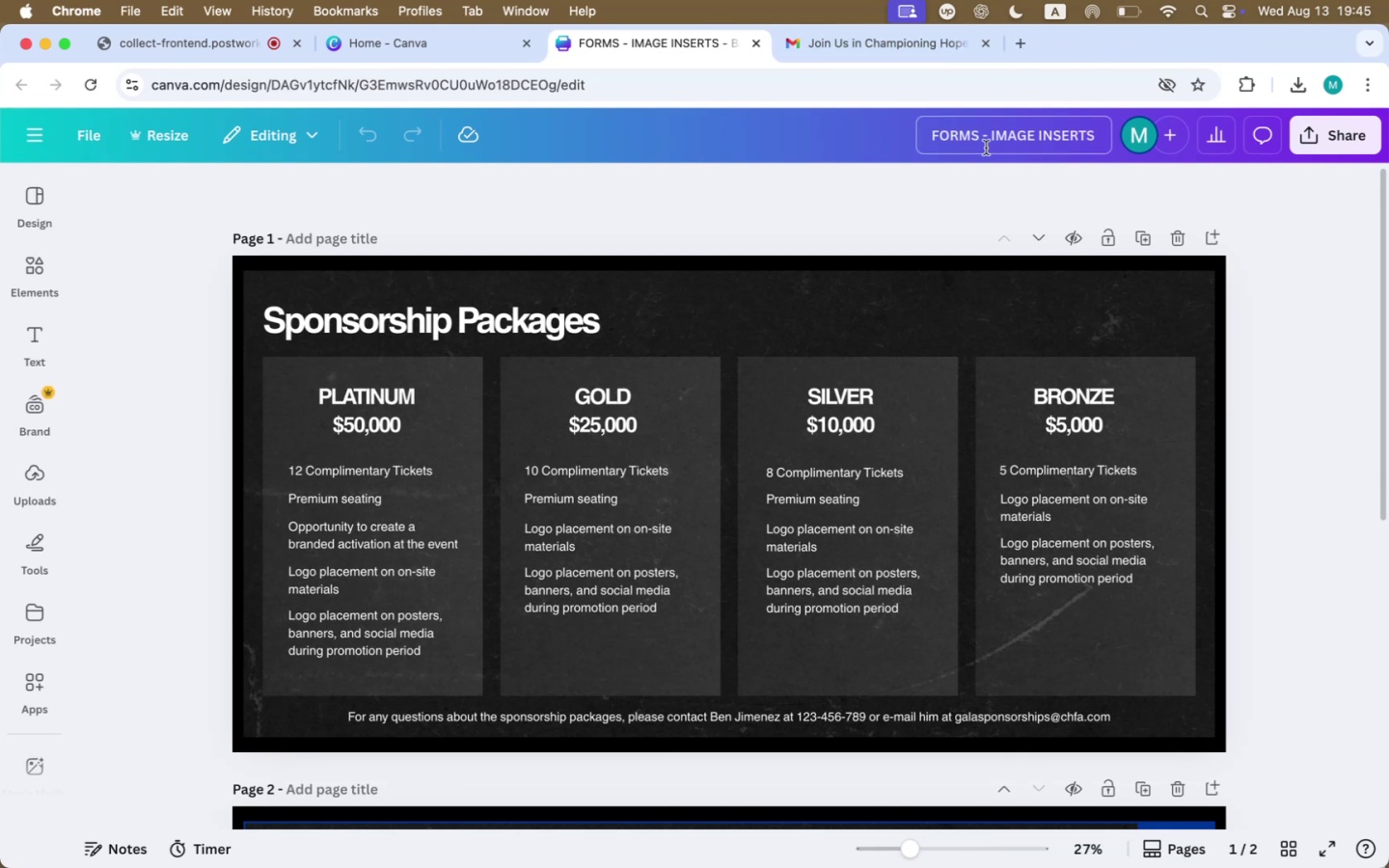 
left_click_drag(start_coordinate=[1322, 249], to_coordinate=[107, 759])
 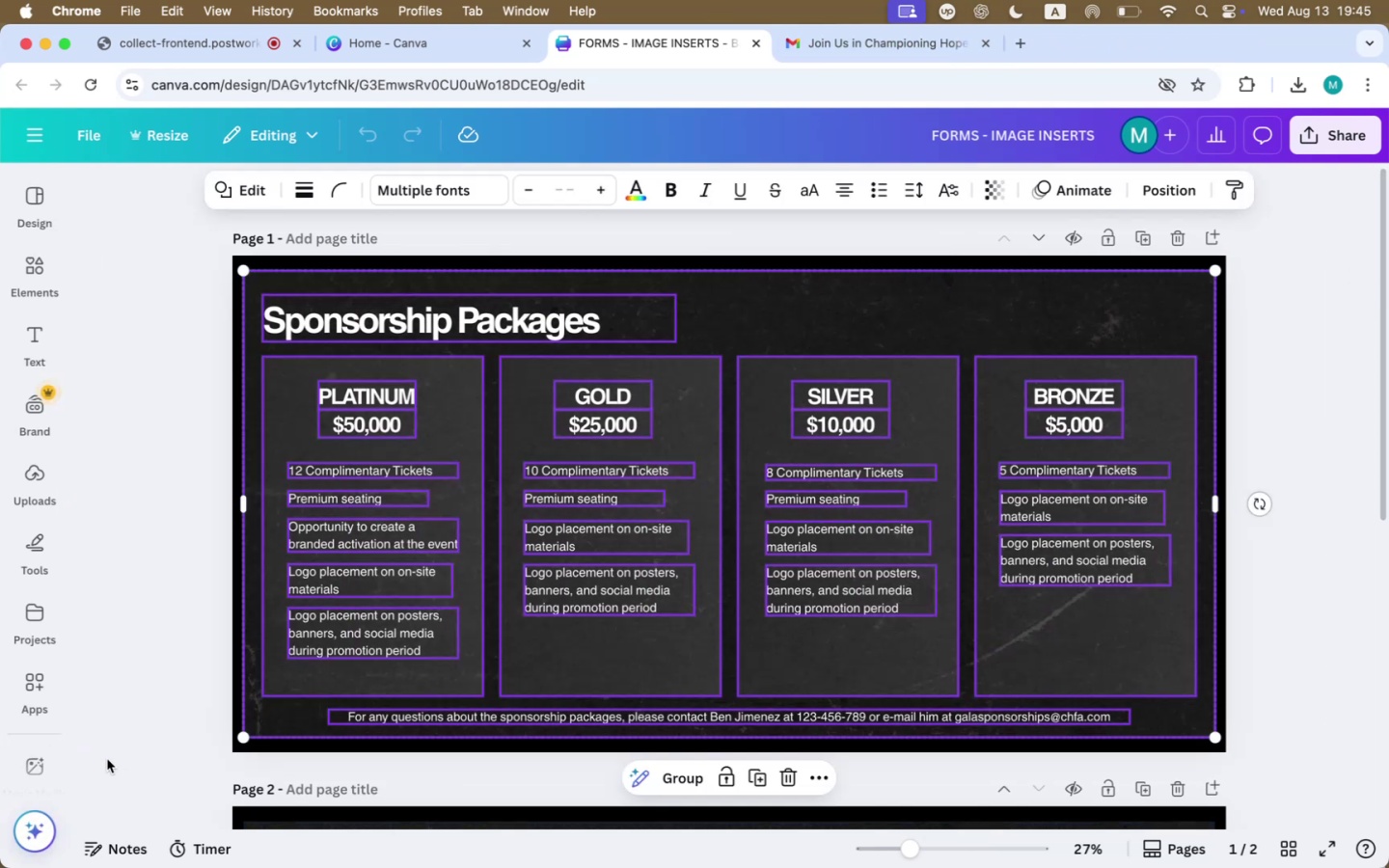 
key(Meta+C)
 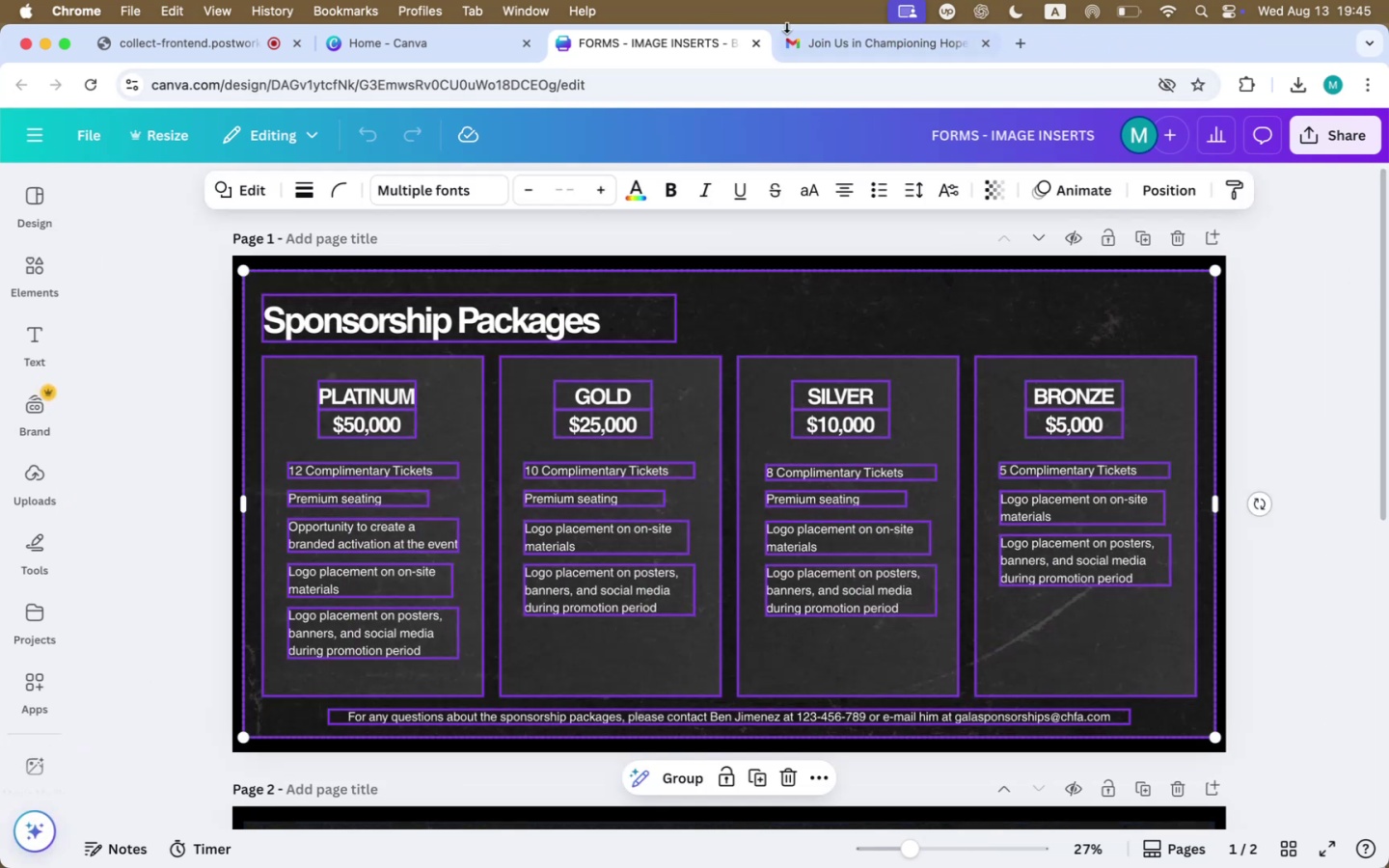 
left_click([857, 49])
 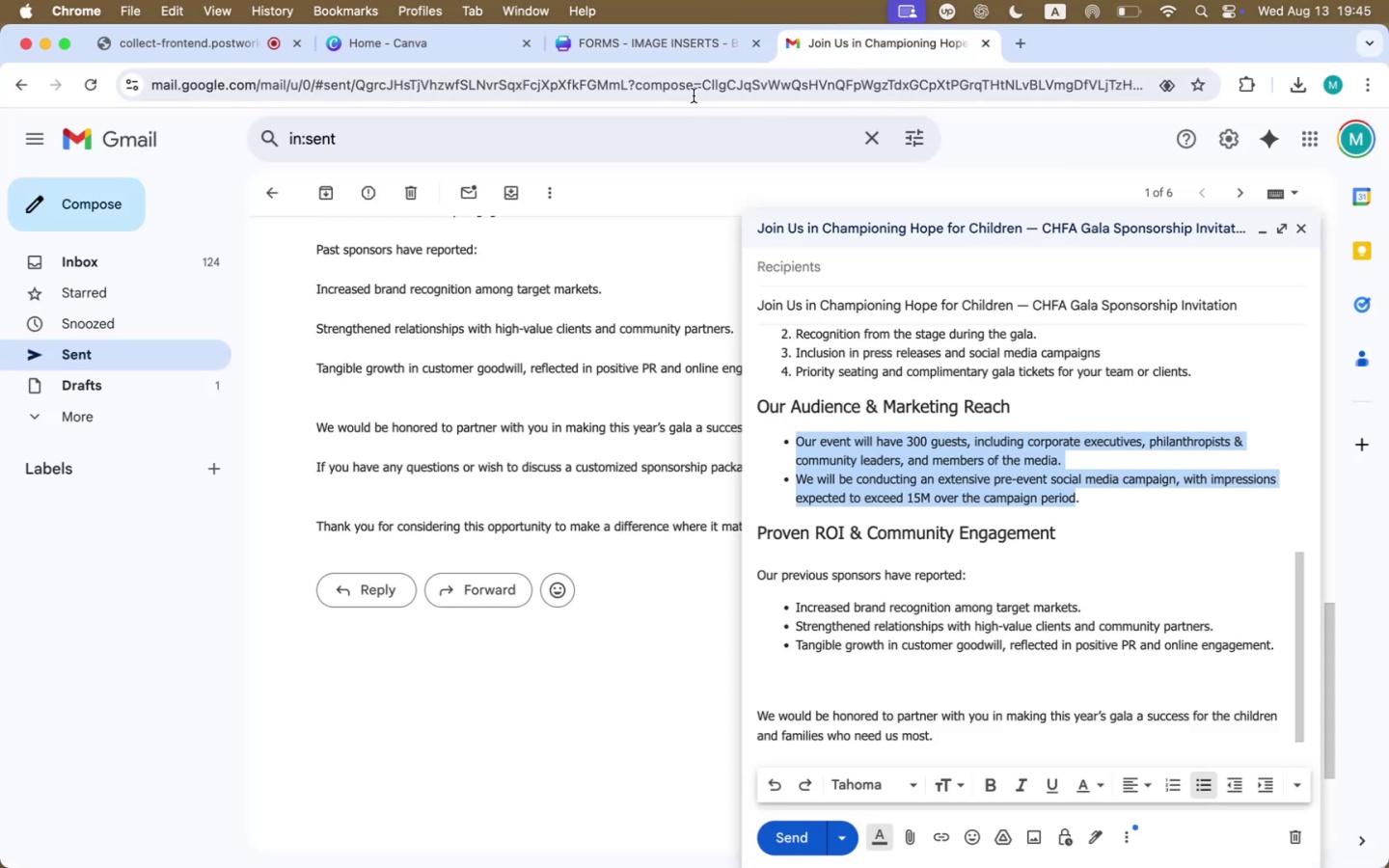 
left_click([687, 42])
 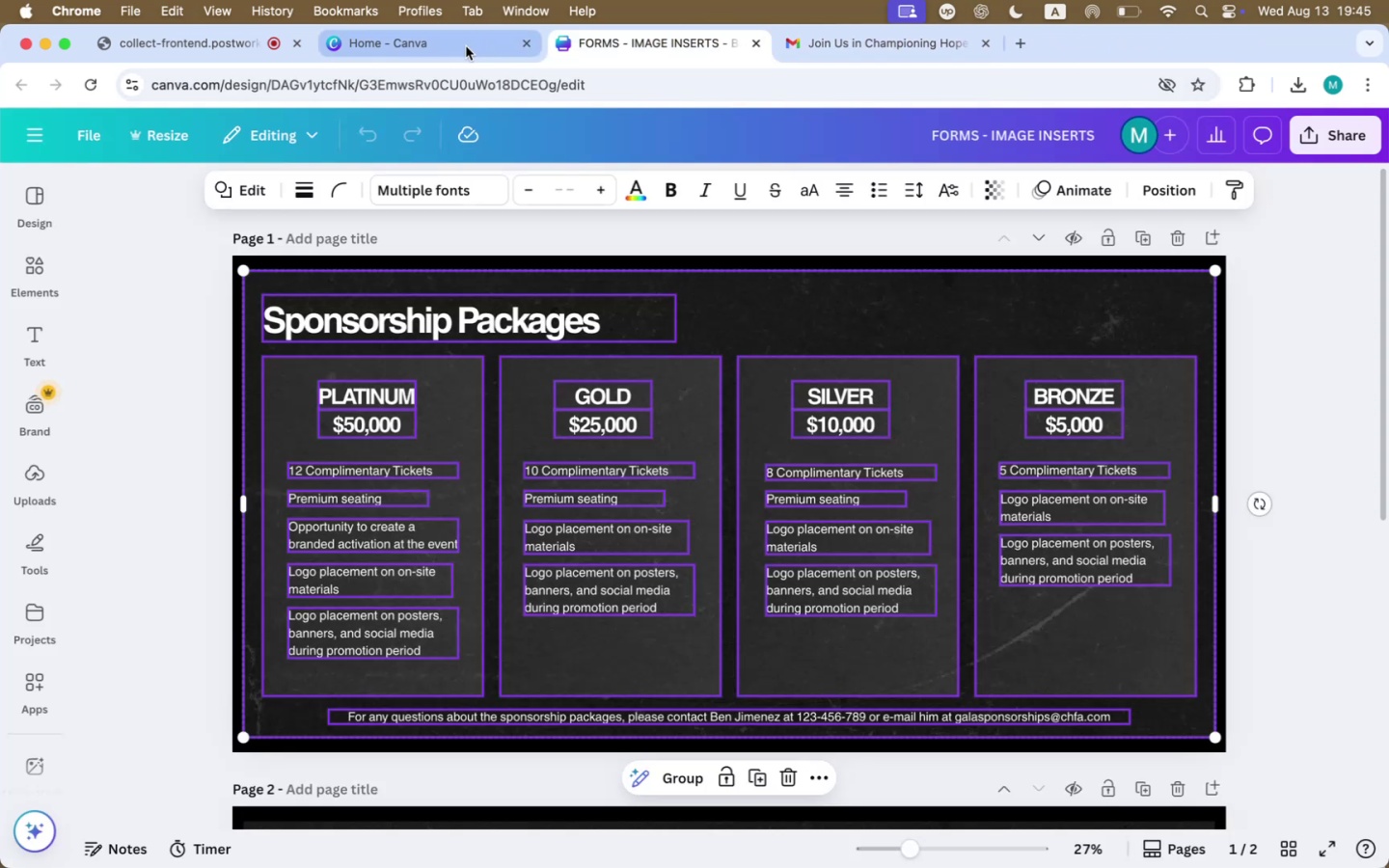 
left_click([466, 46])
 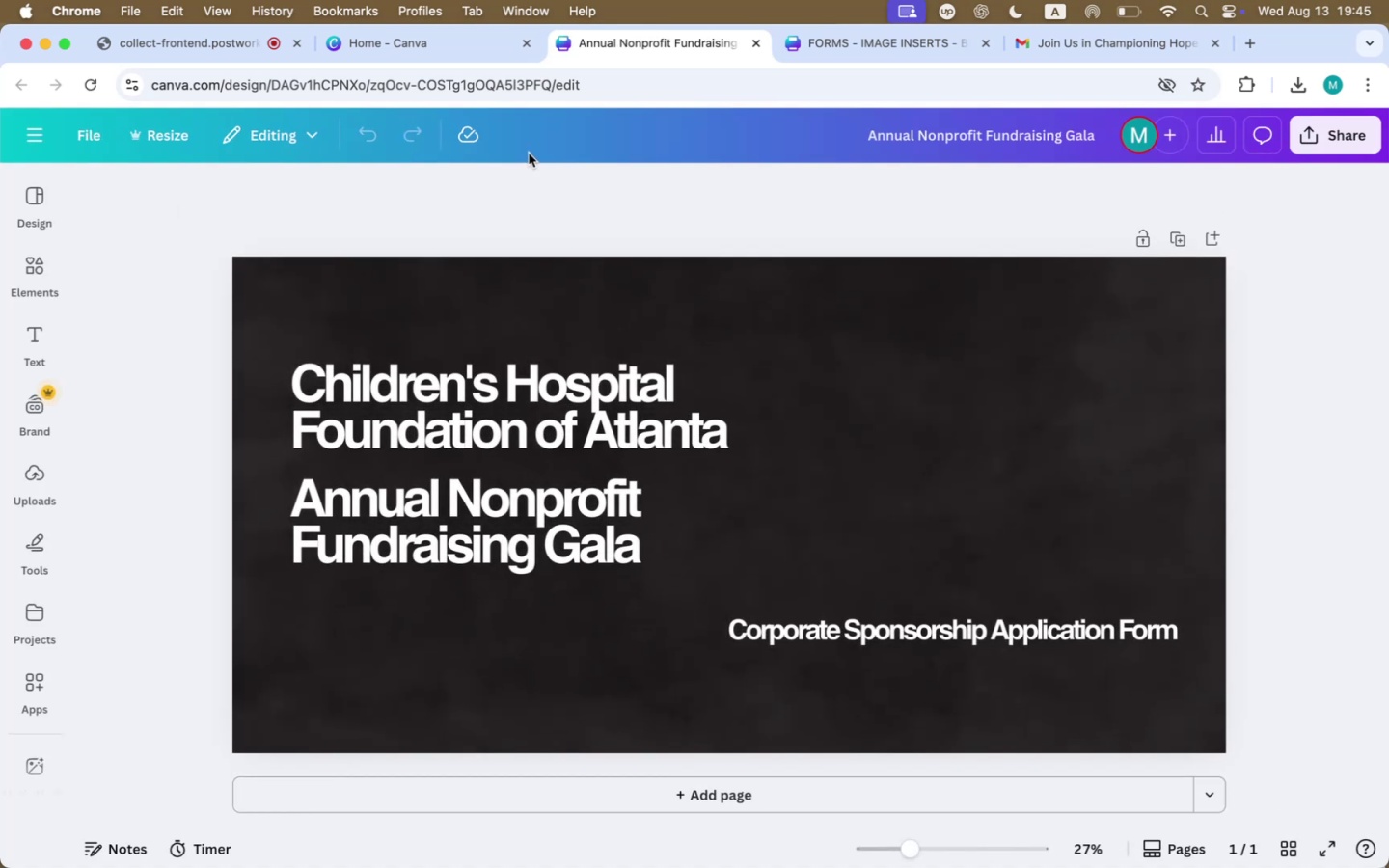 
wait(5.42)
 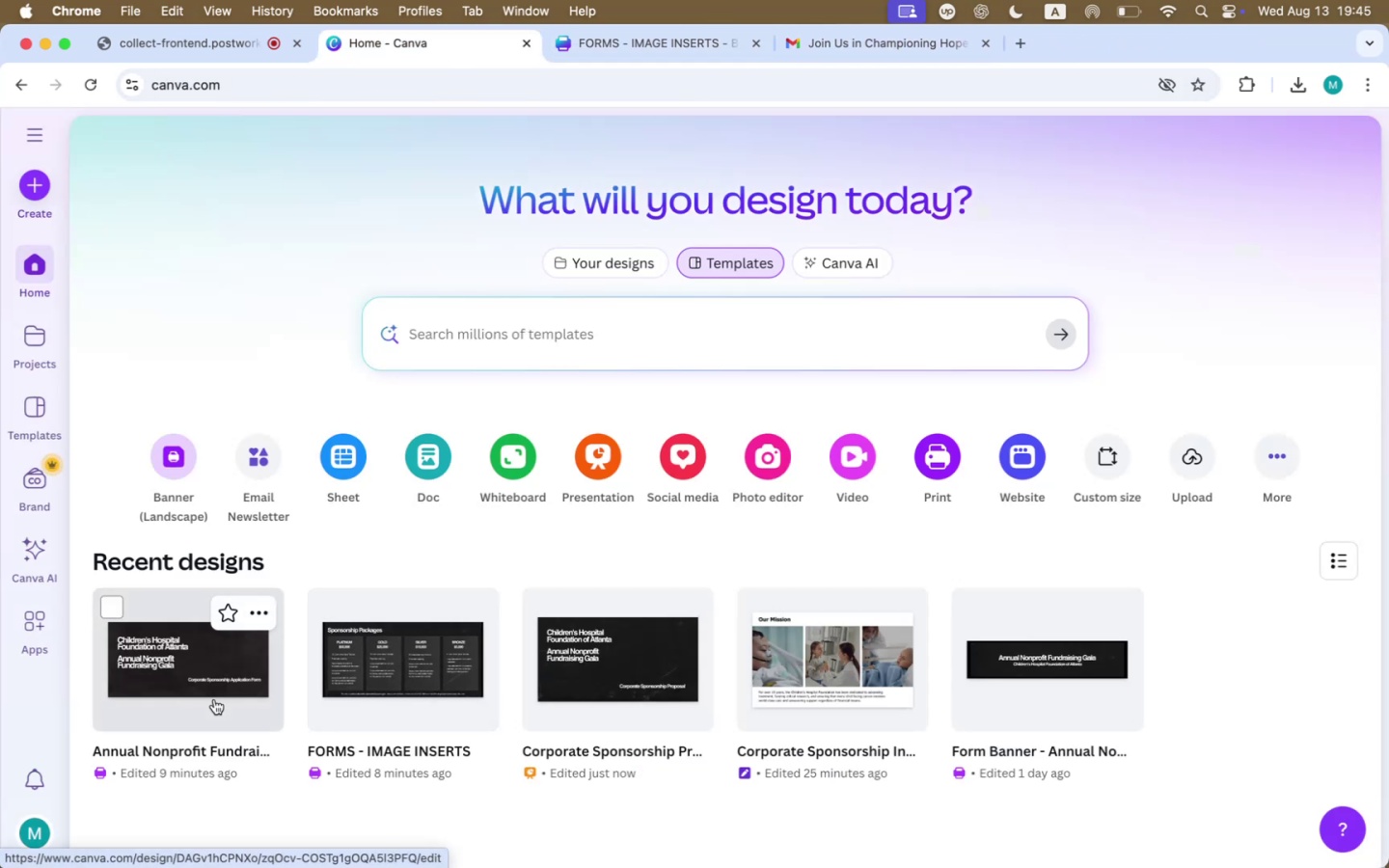 
scroll: coordinate [881, 610], scroll_direction: down, amount: 12.0
 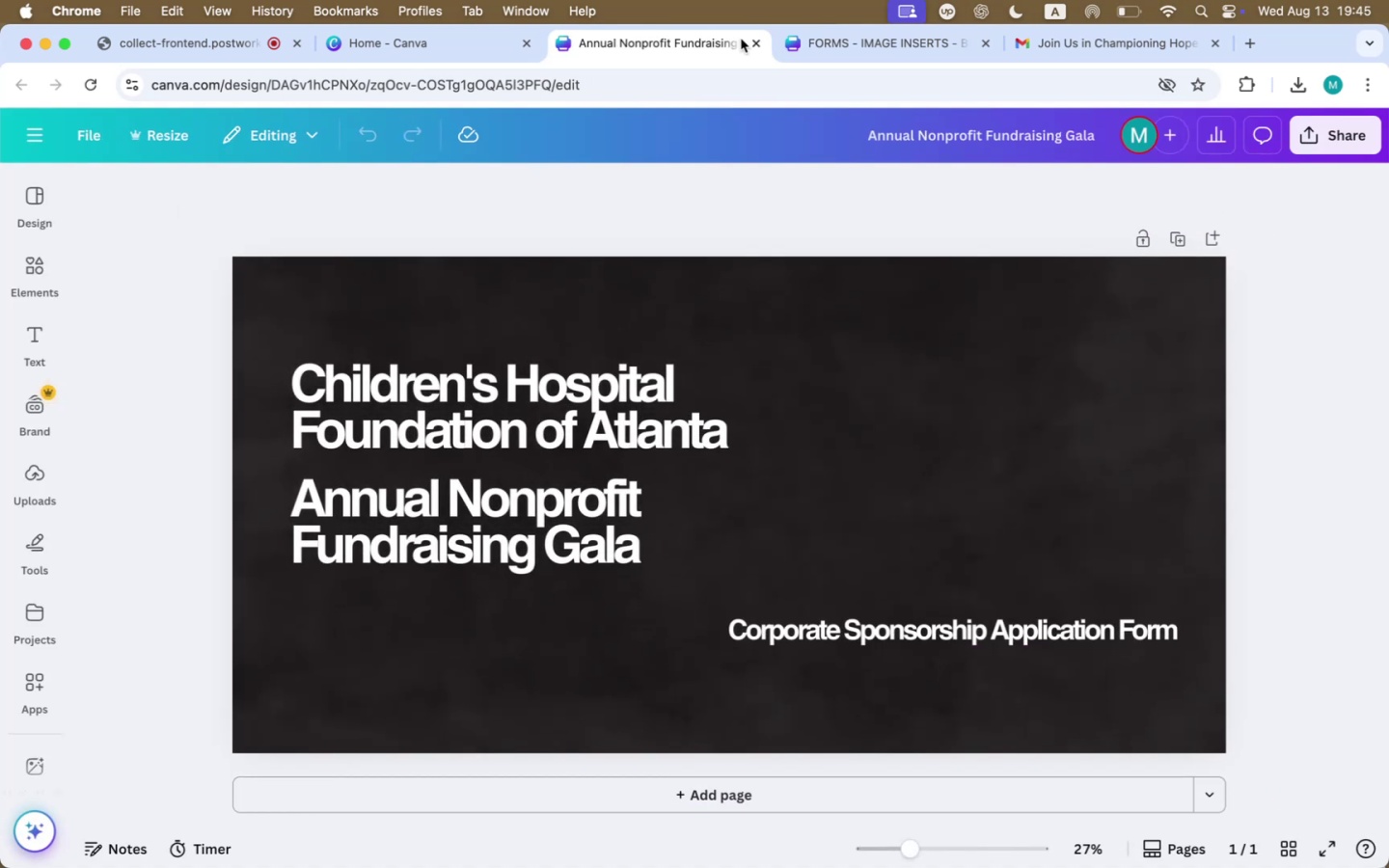 
left_click([750, 41])
 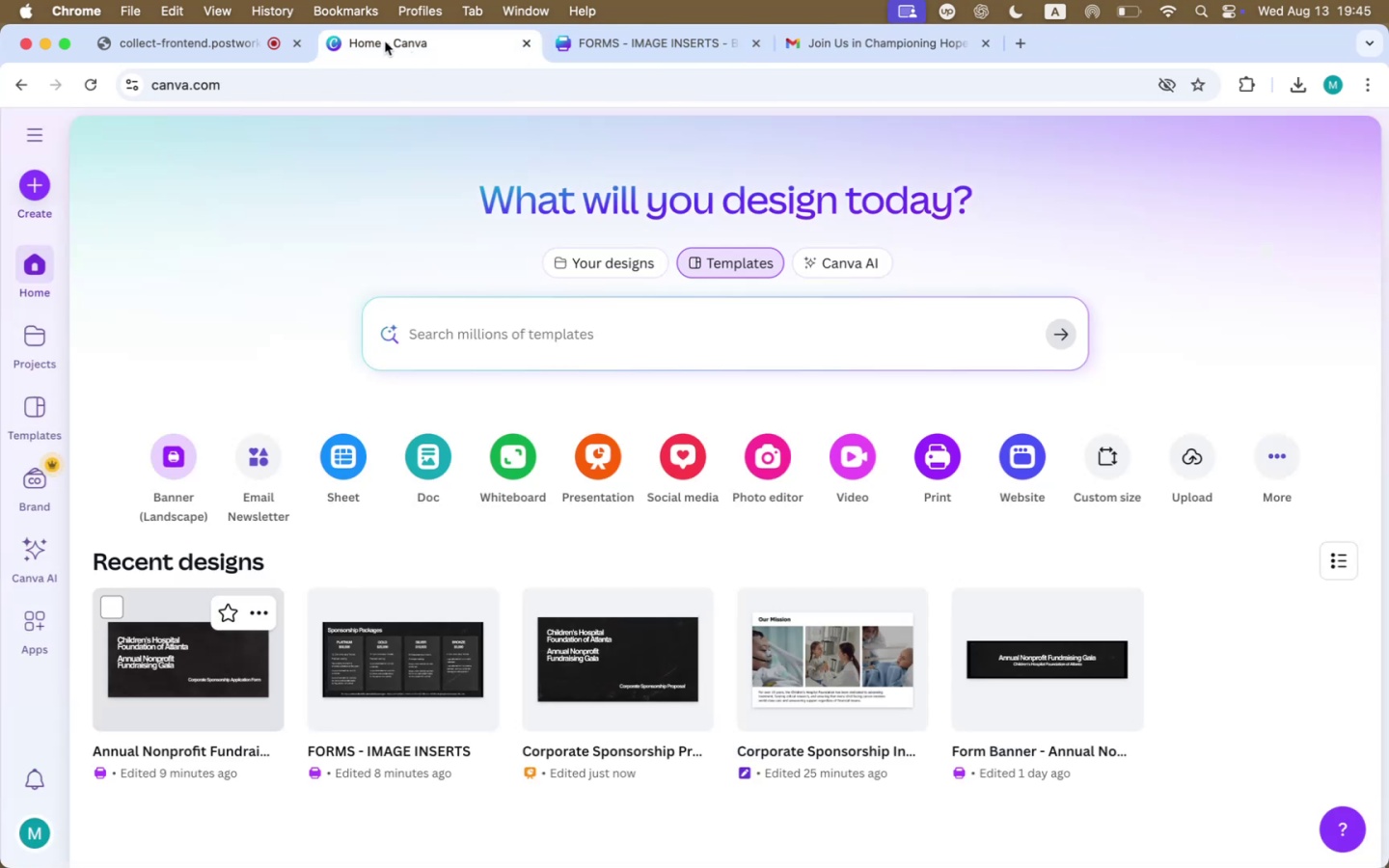 
left_click([643, 673])
 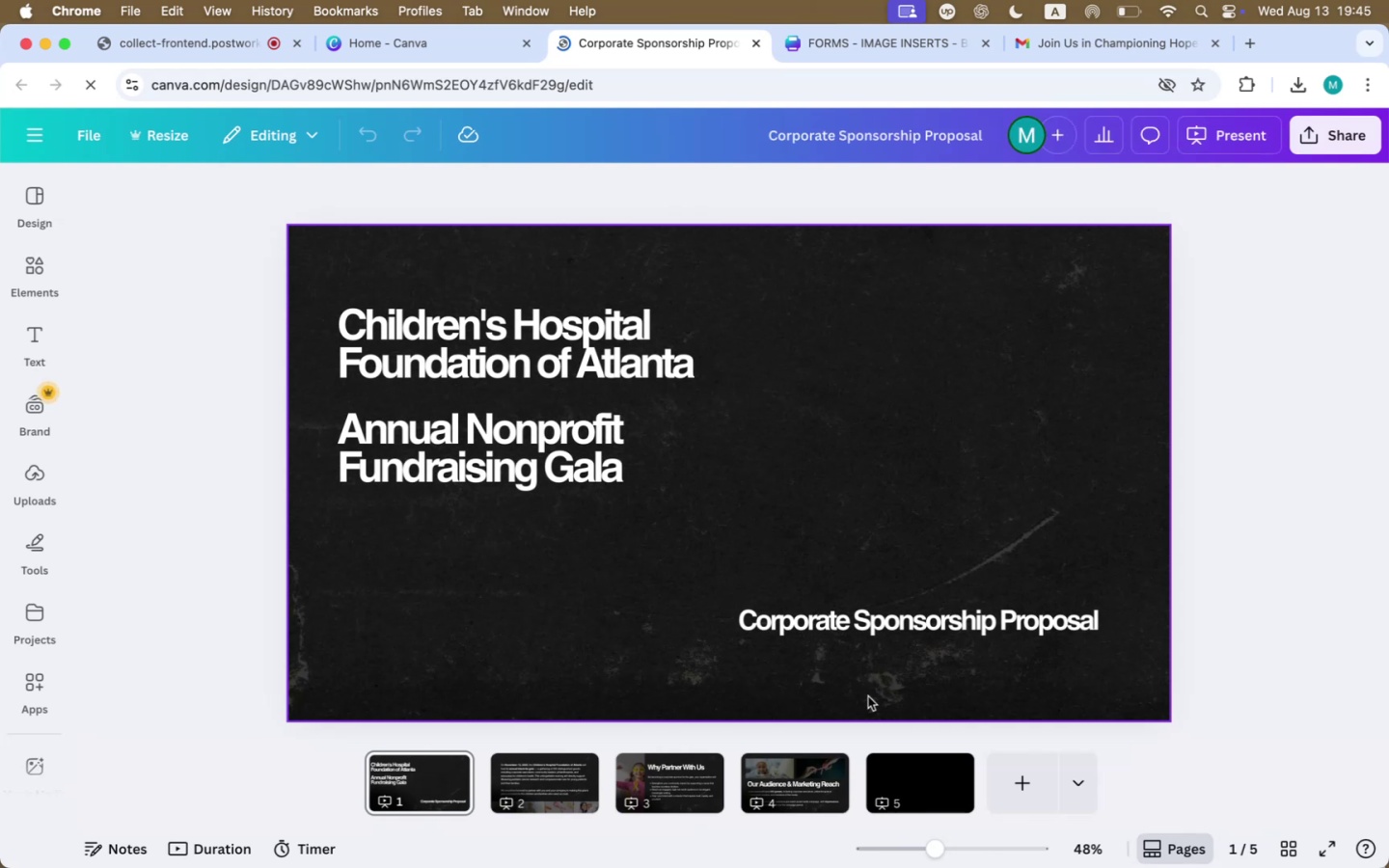 
left_click([960, 786])
 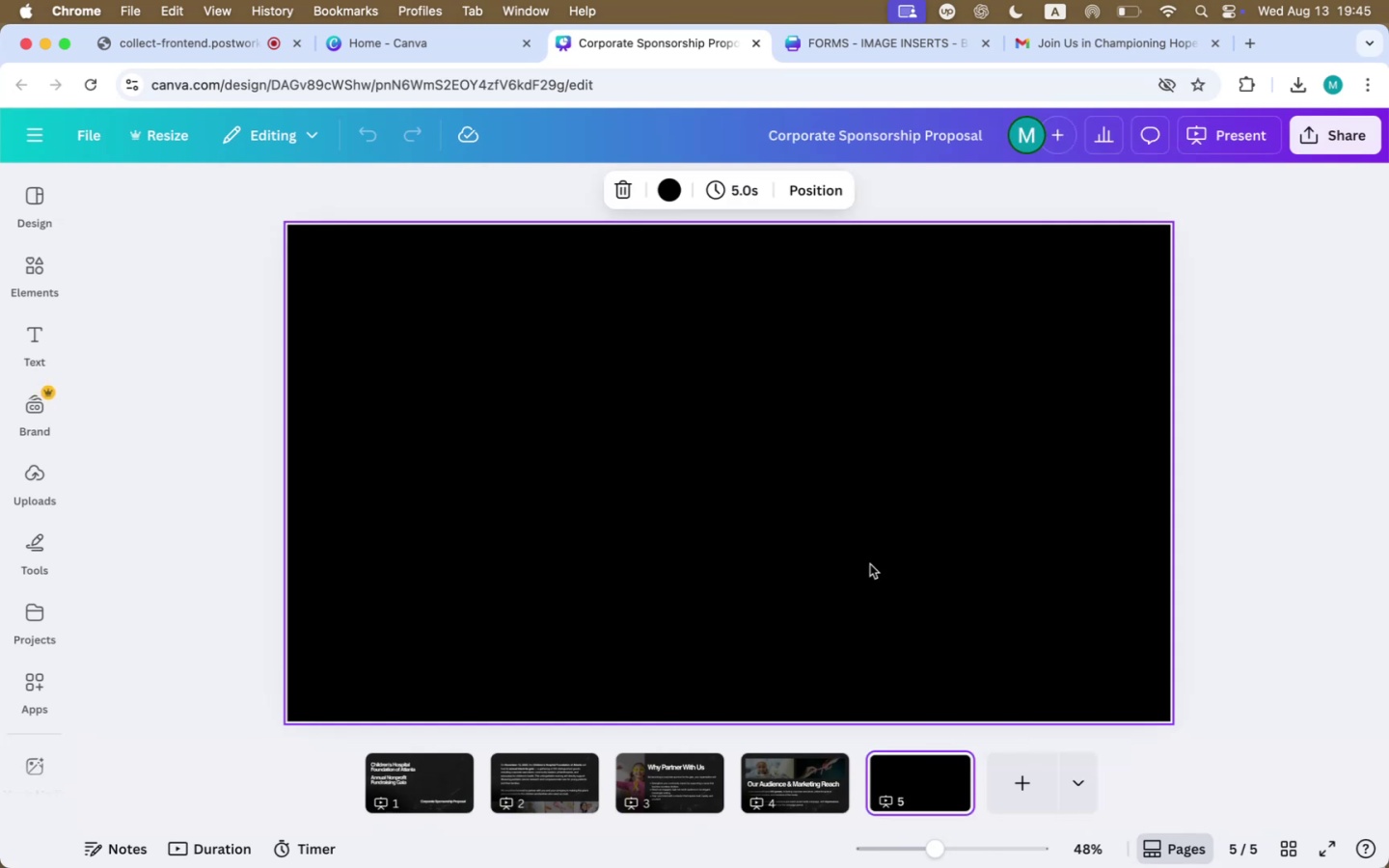 
left_click([870, 564])
 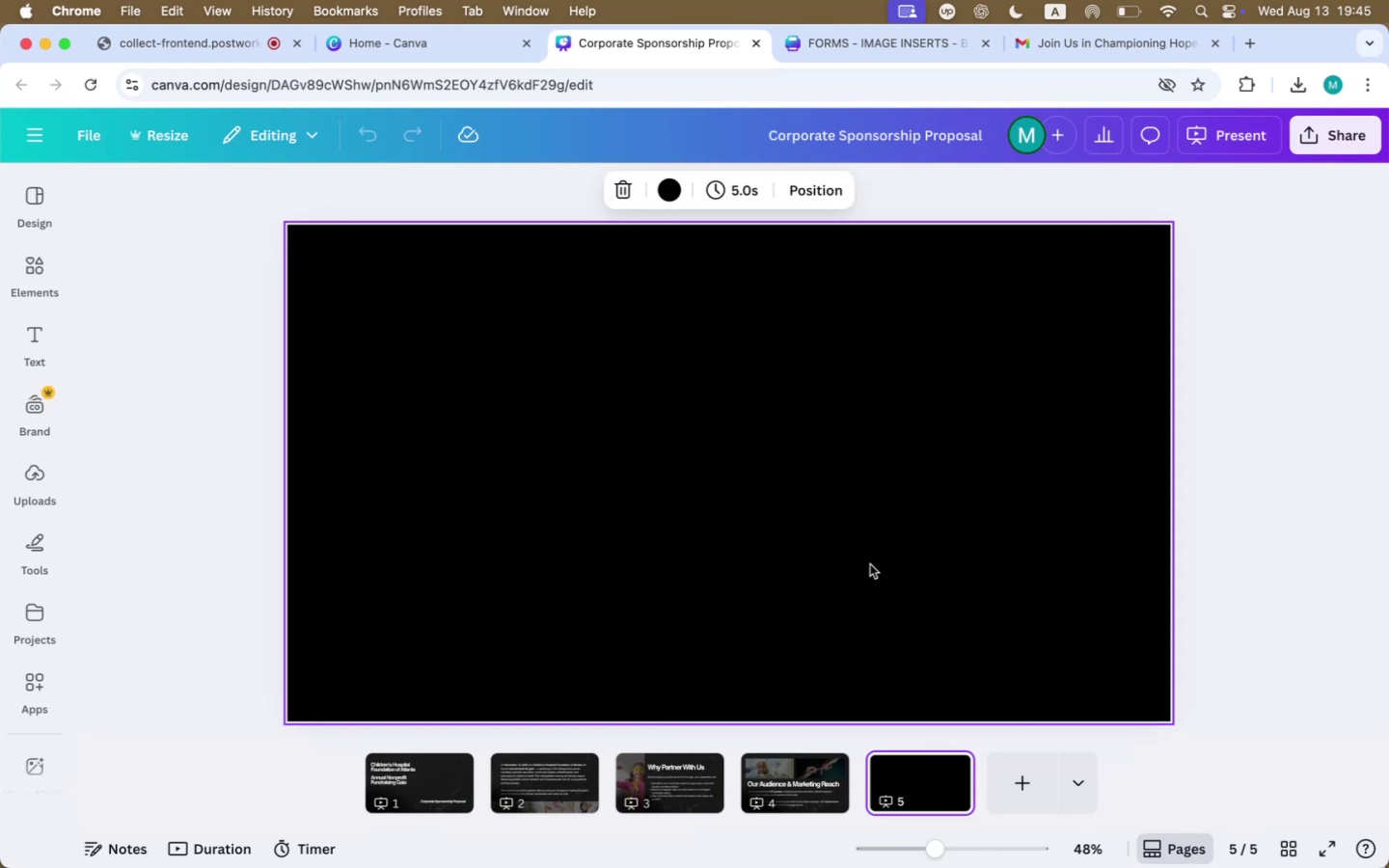 
key(Meta+CommandLeft)
 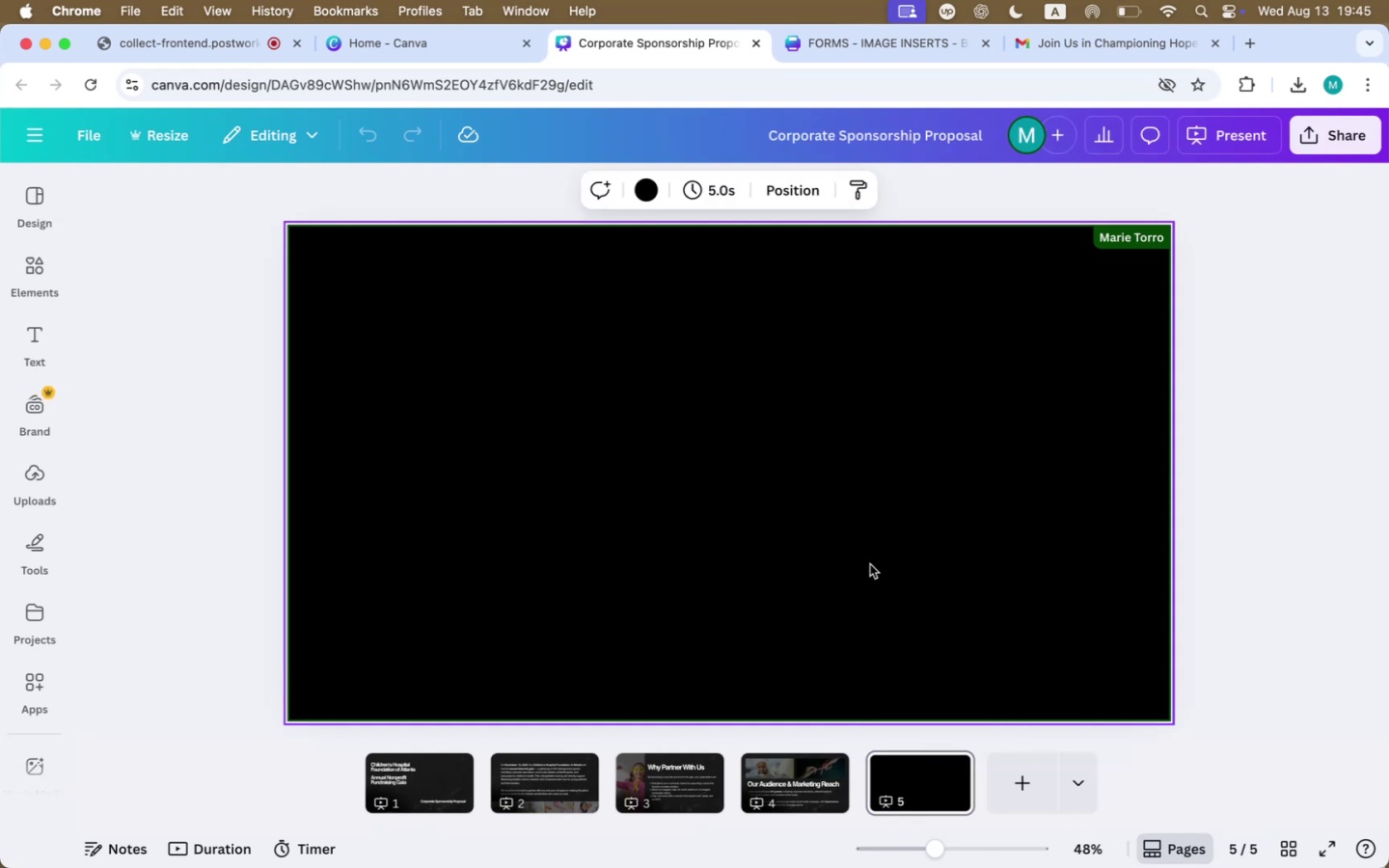 
key(Meta+V)
 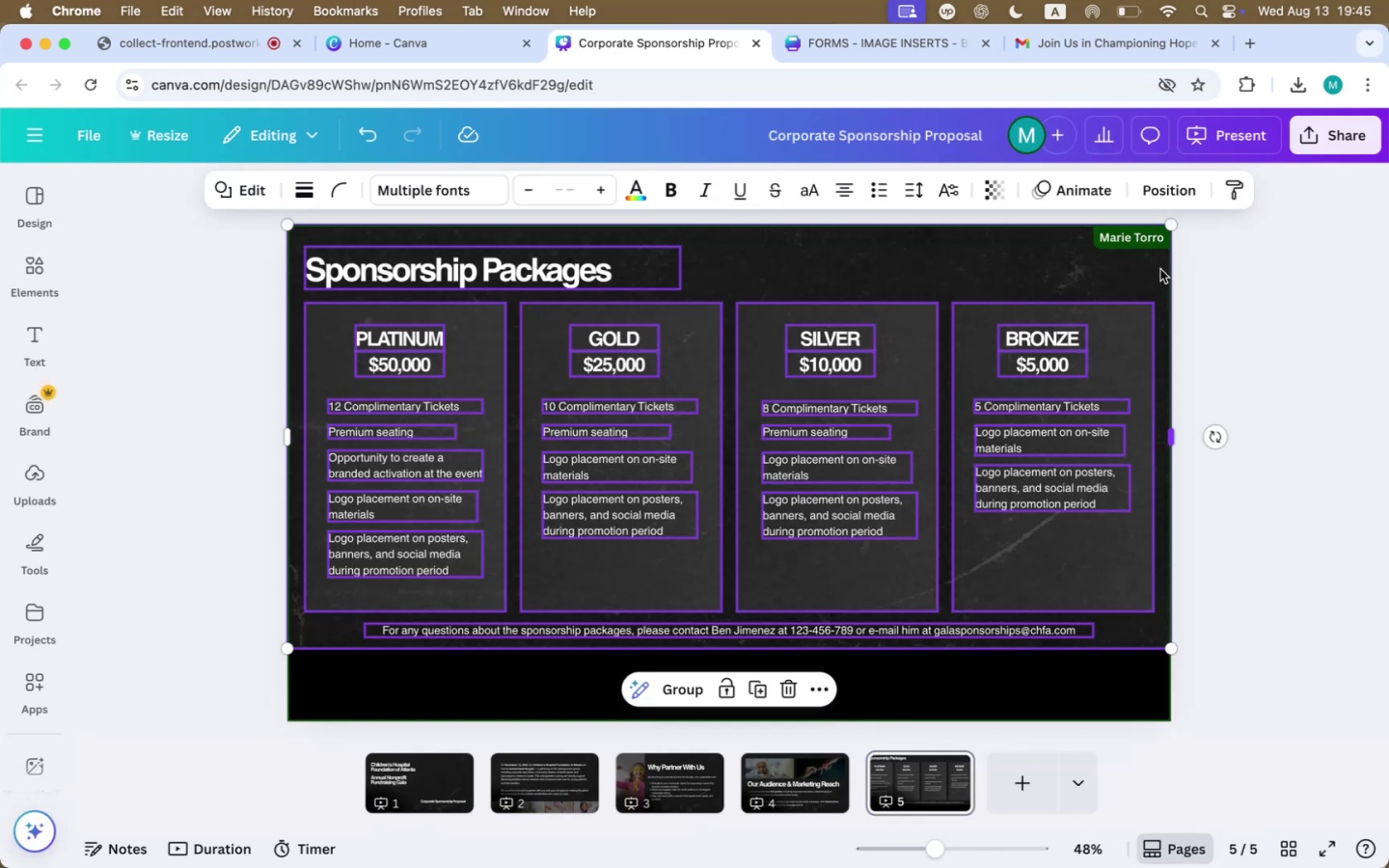 
left_click([845, 30])
 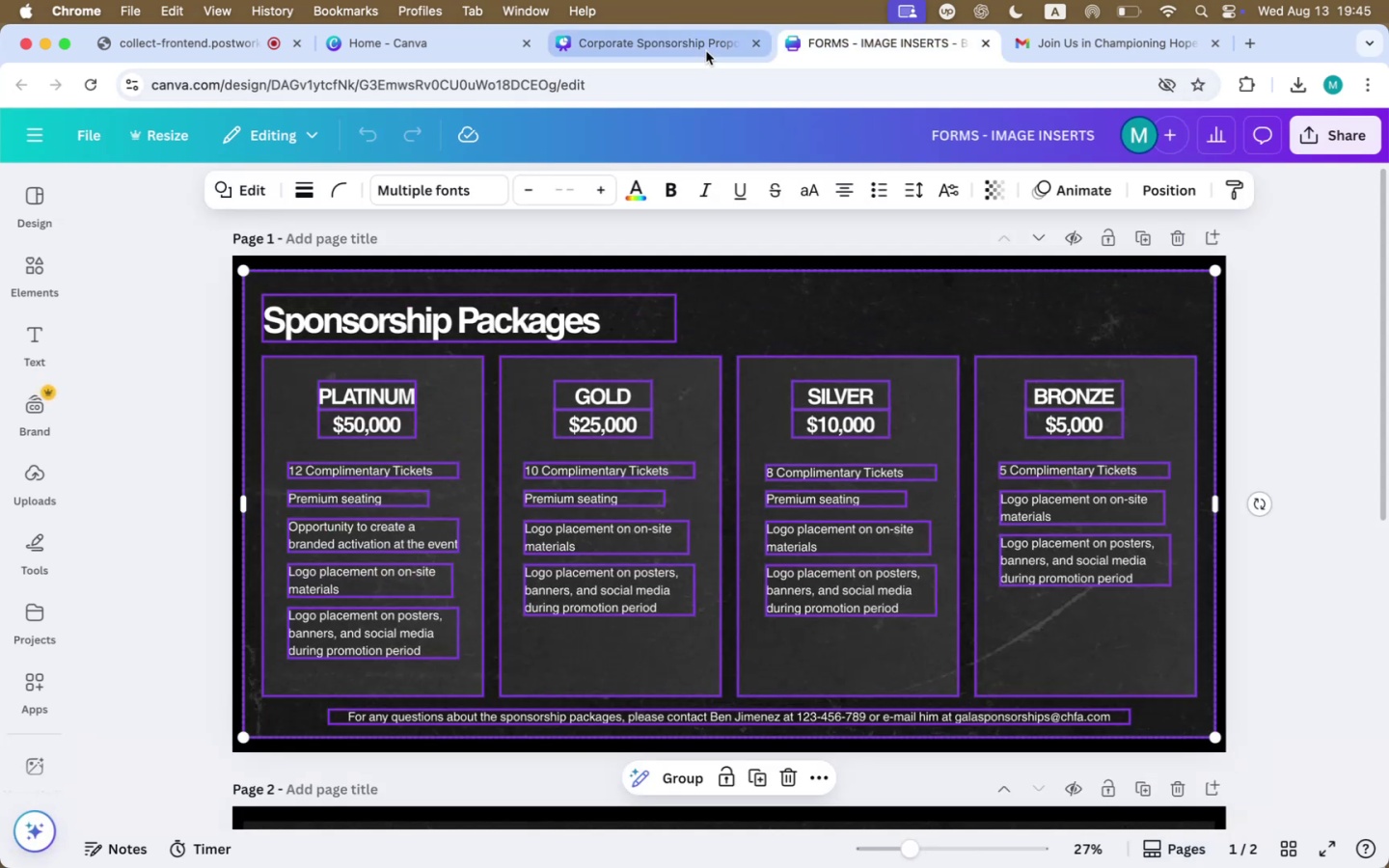 
left_click([706, 51])
 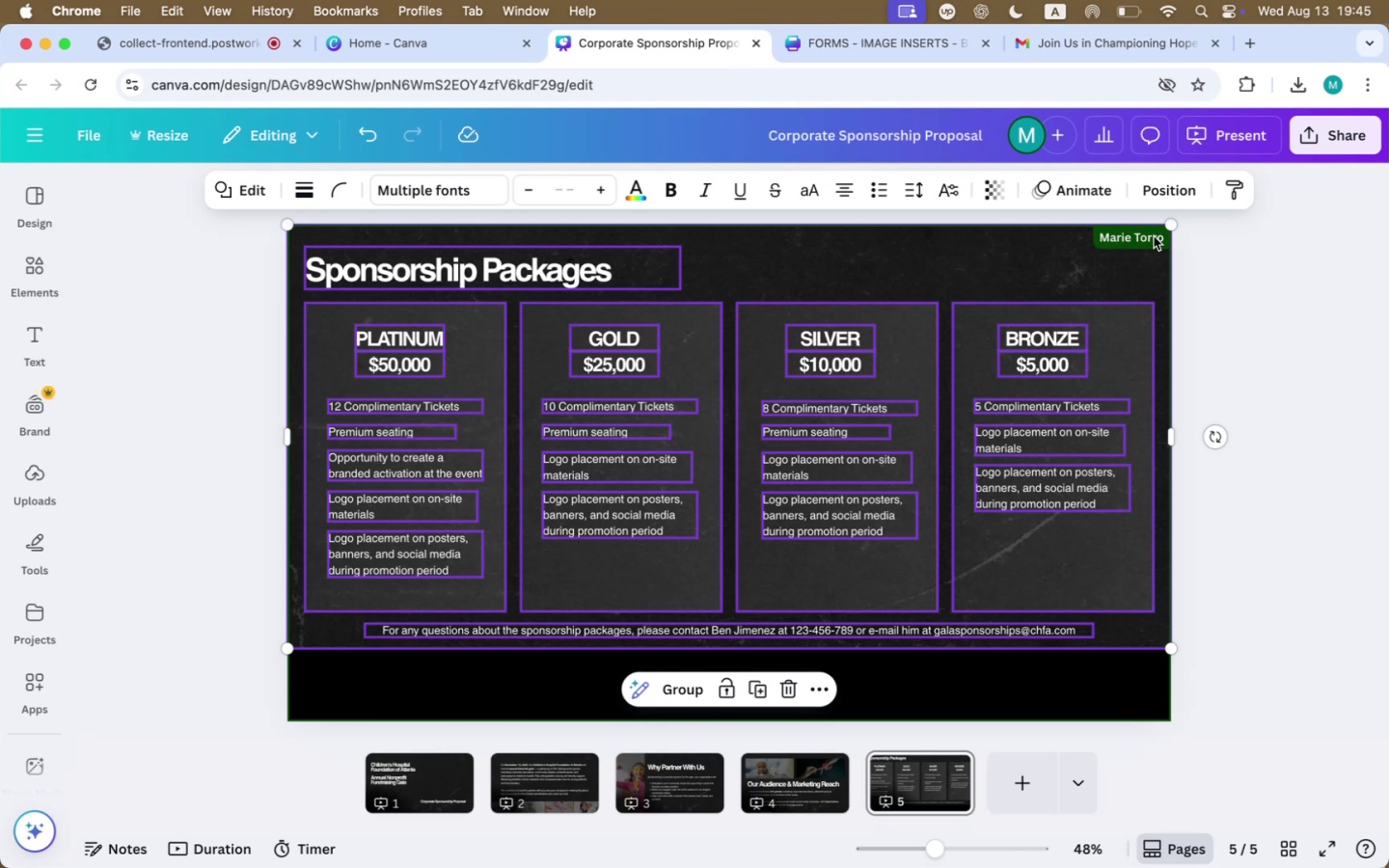 
left_click([1273, 343])
 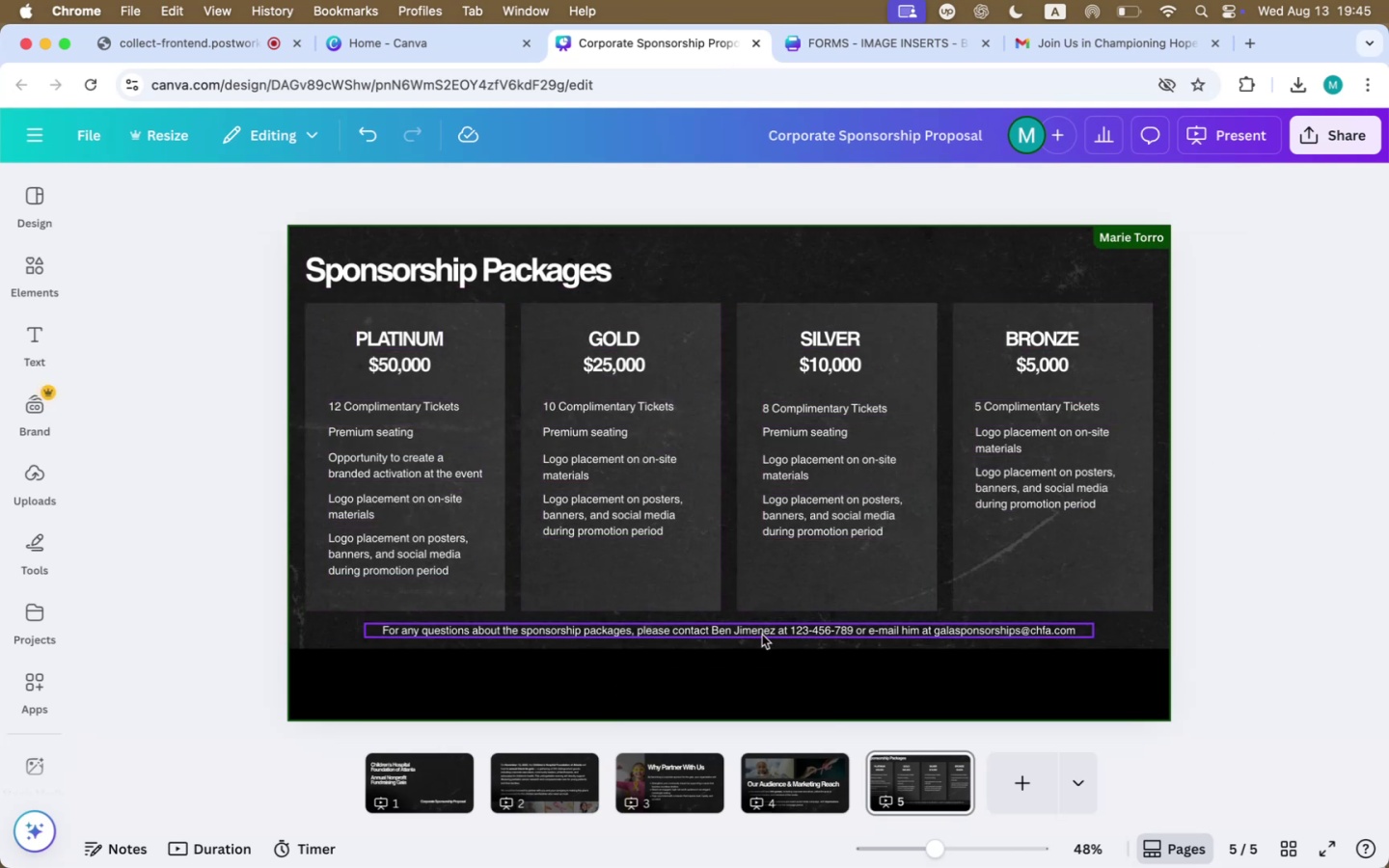 
left_click([761, 635])
 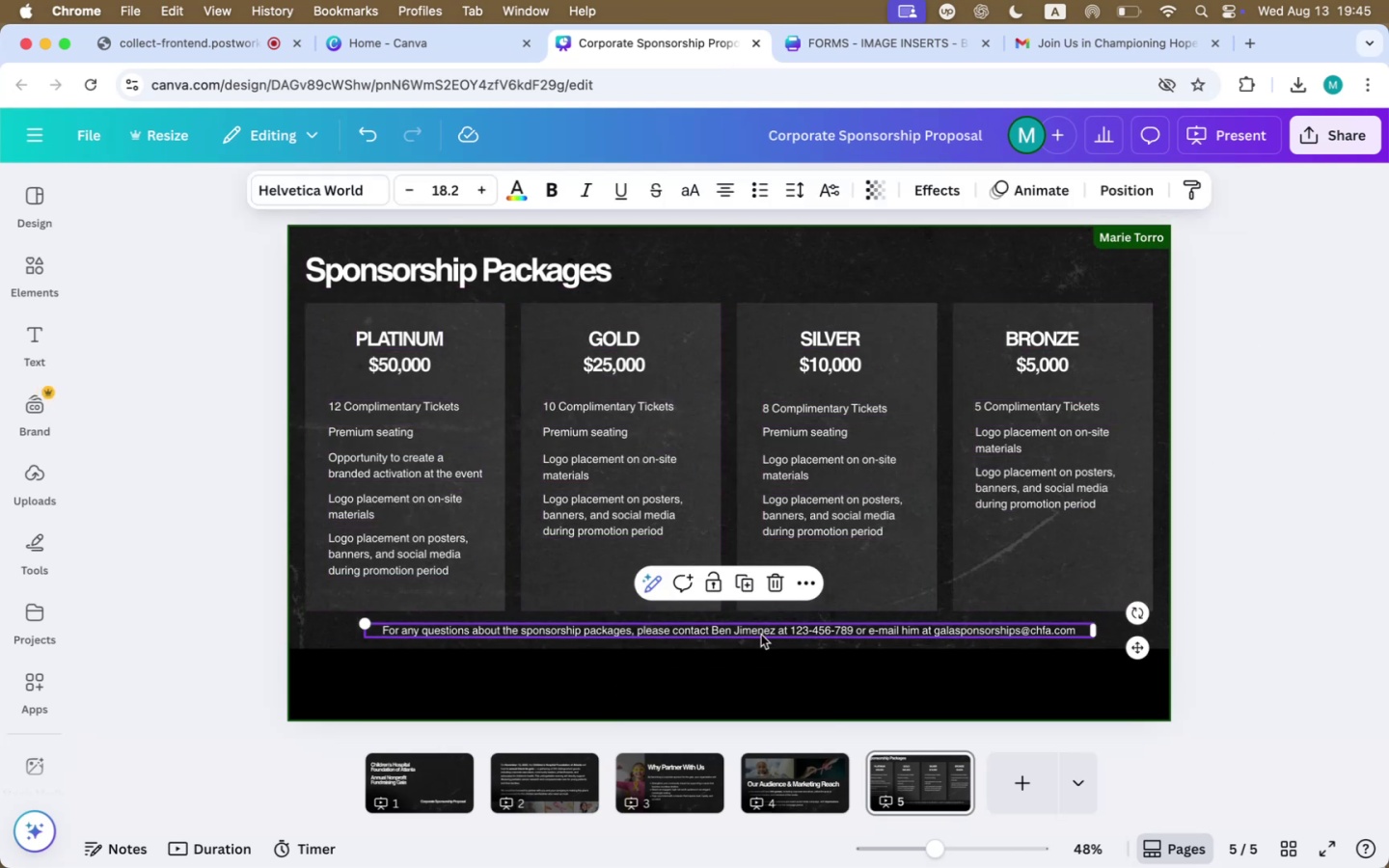 
key(Backspace)
 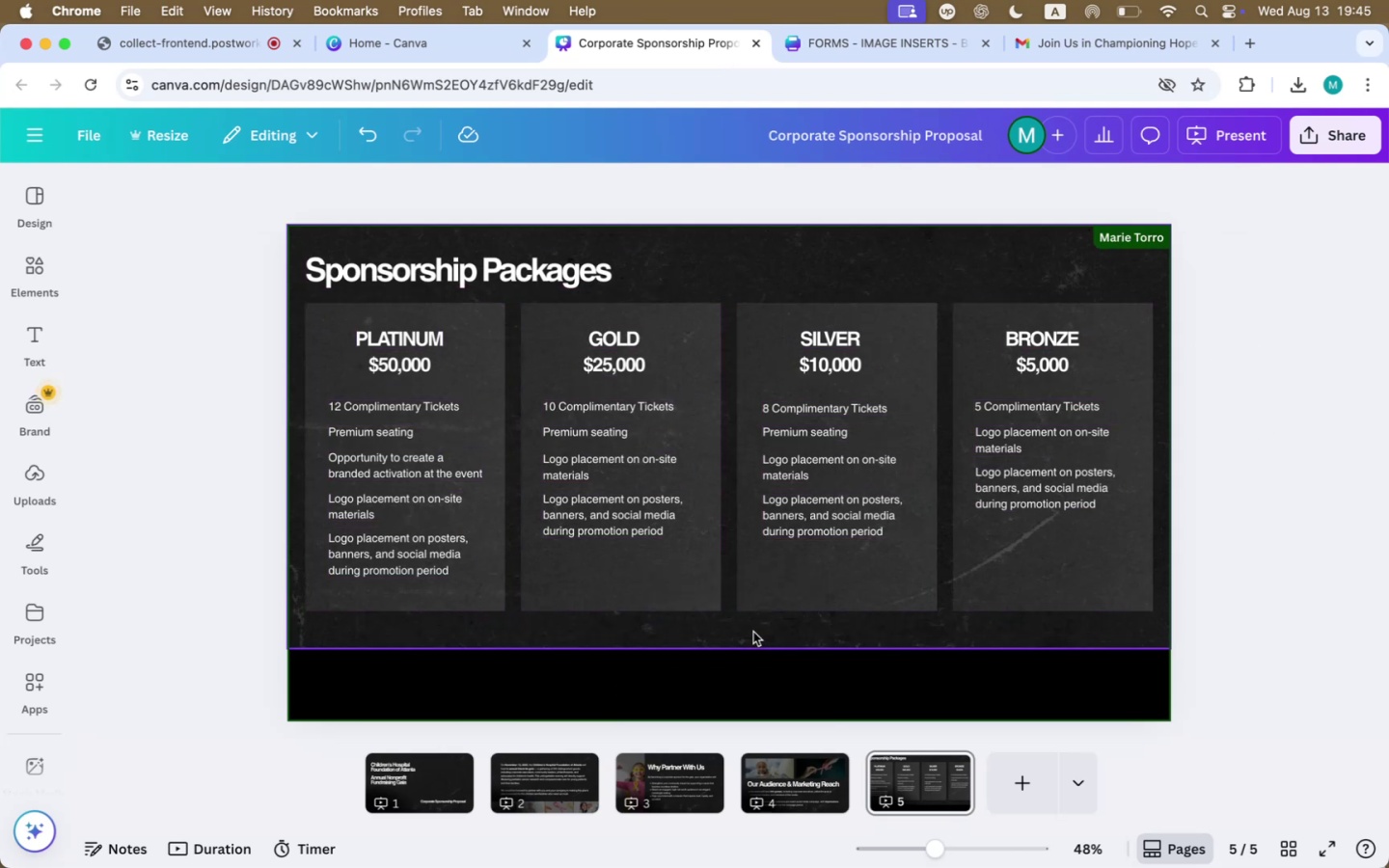 
left_click([749, 655])
 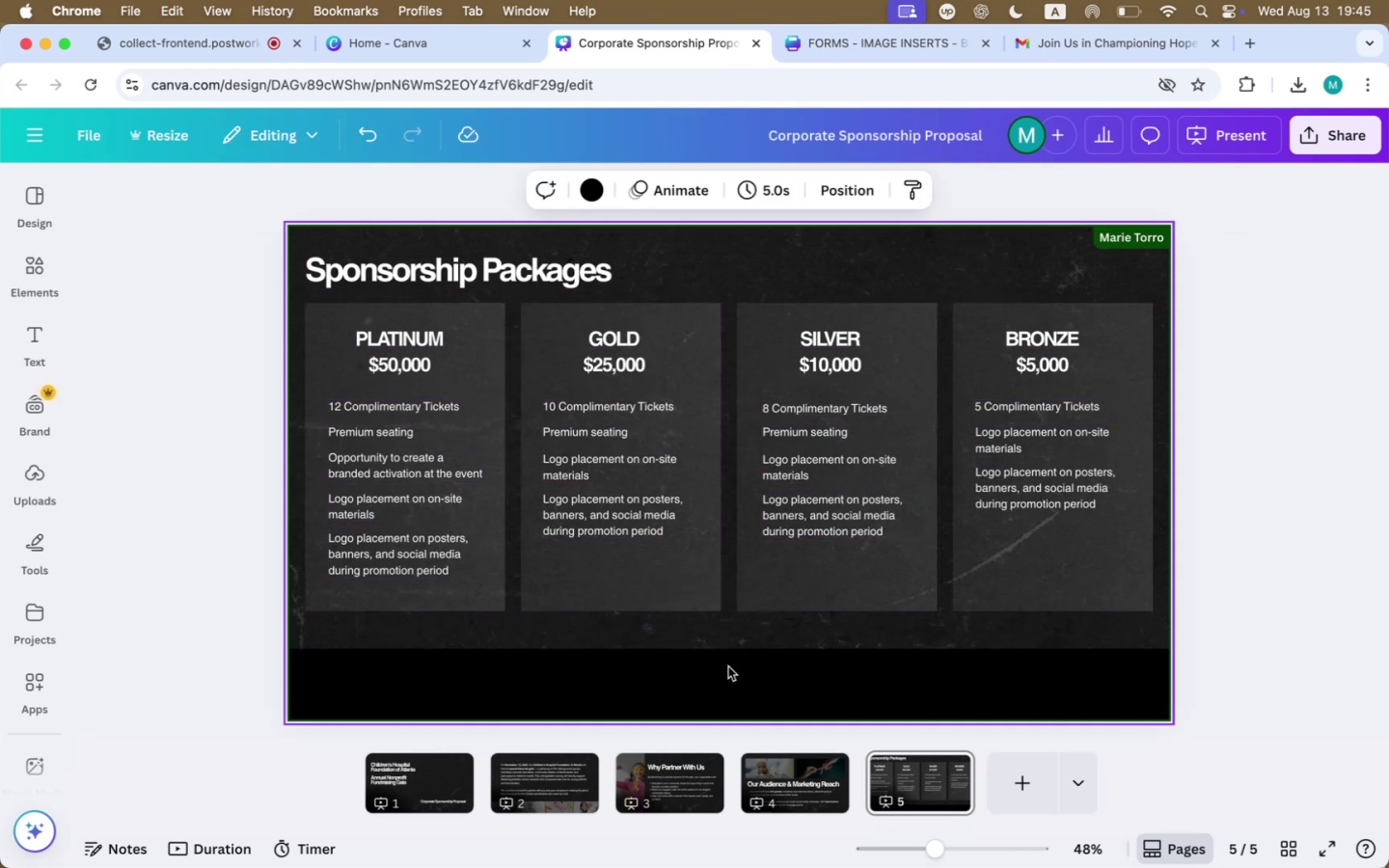 
left_click([725, 638])
 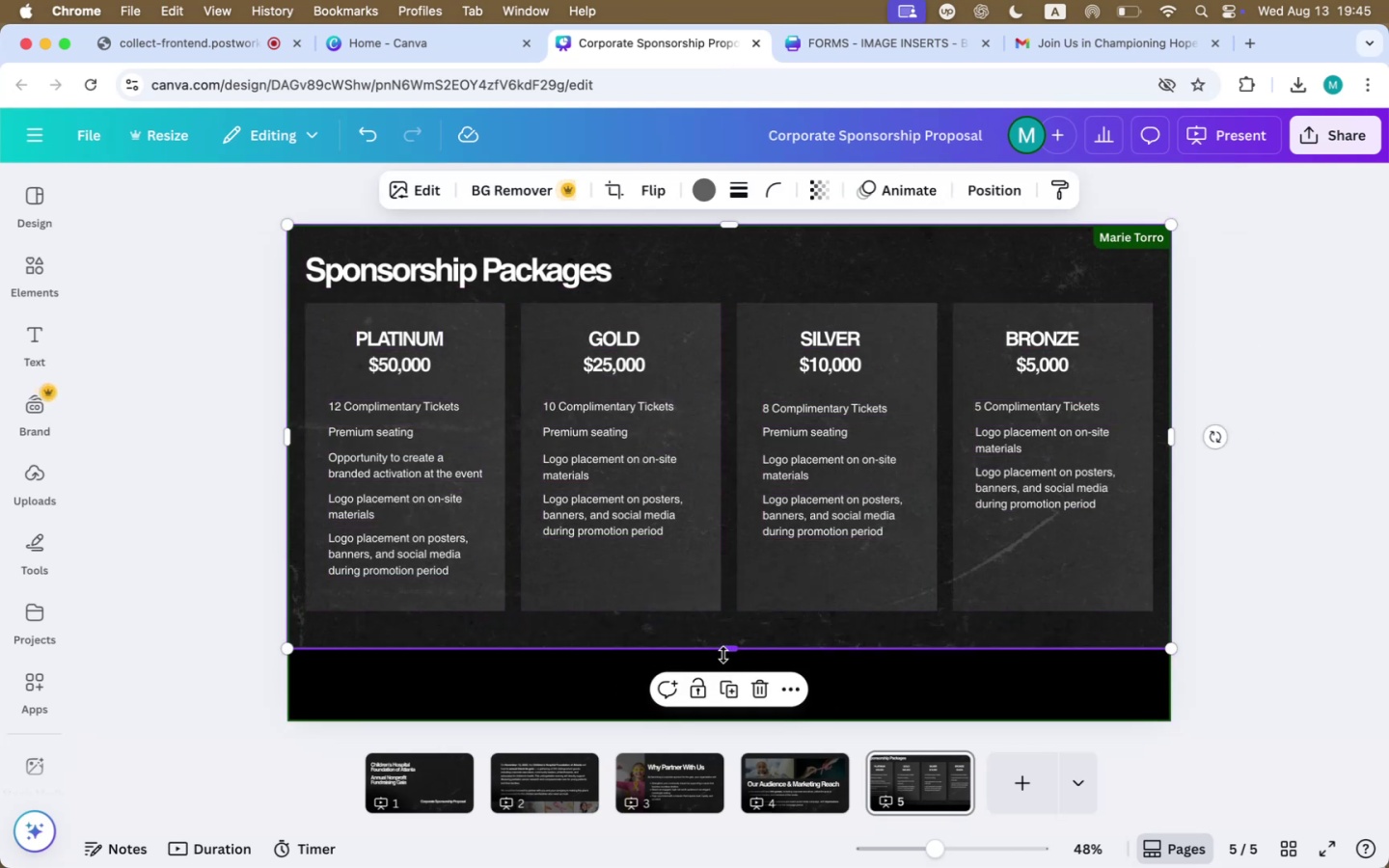 
left_click_drag(start_coordinate=[725, 652], to_coordinate=[731, 728])
 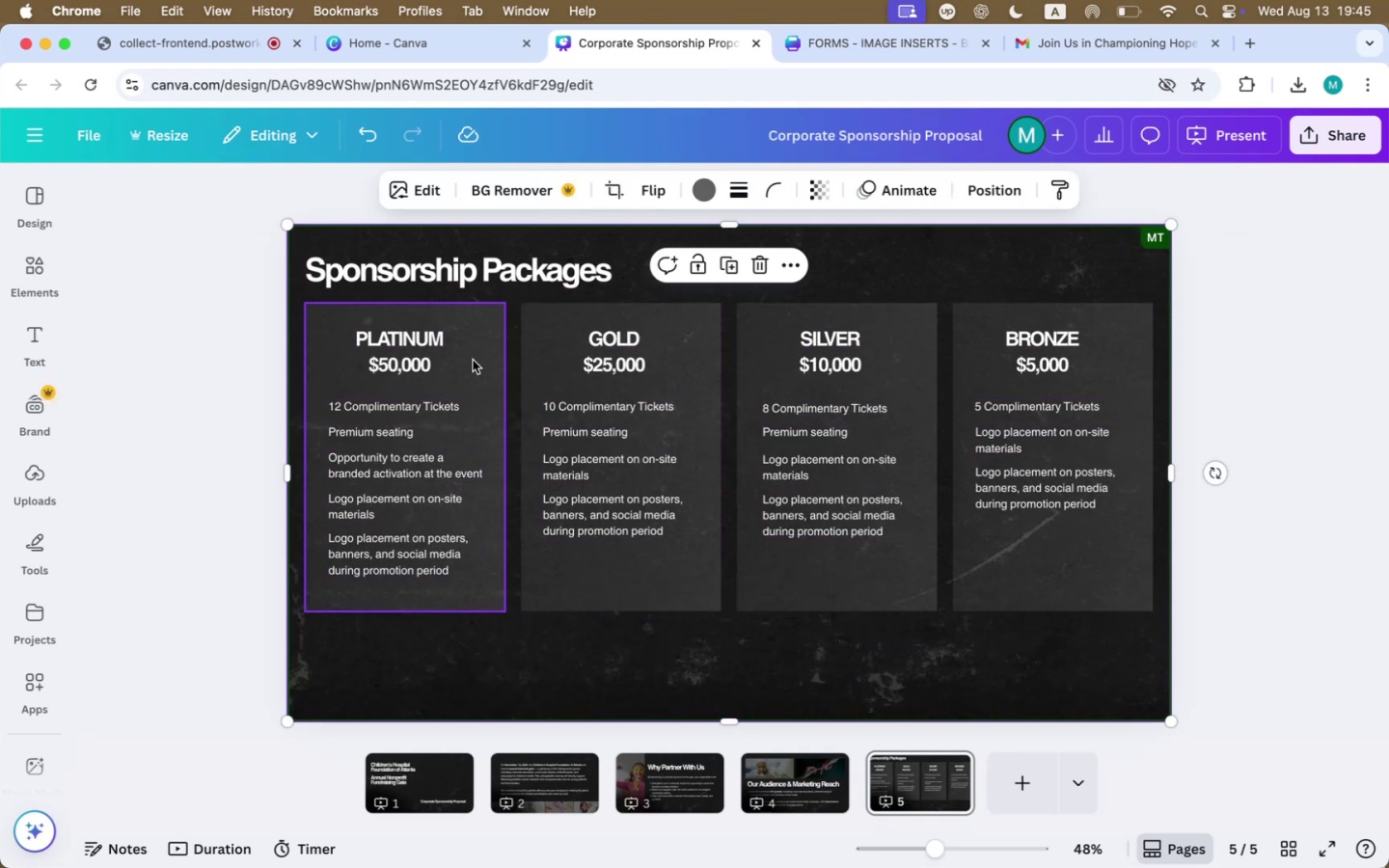 
left_click([410, 351])
 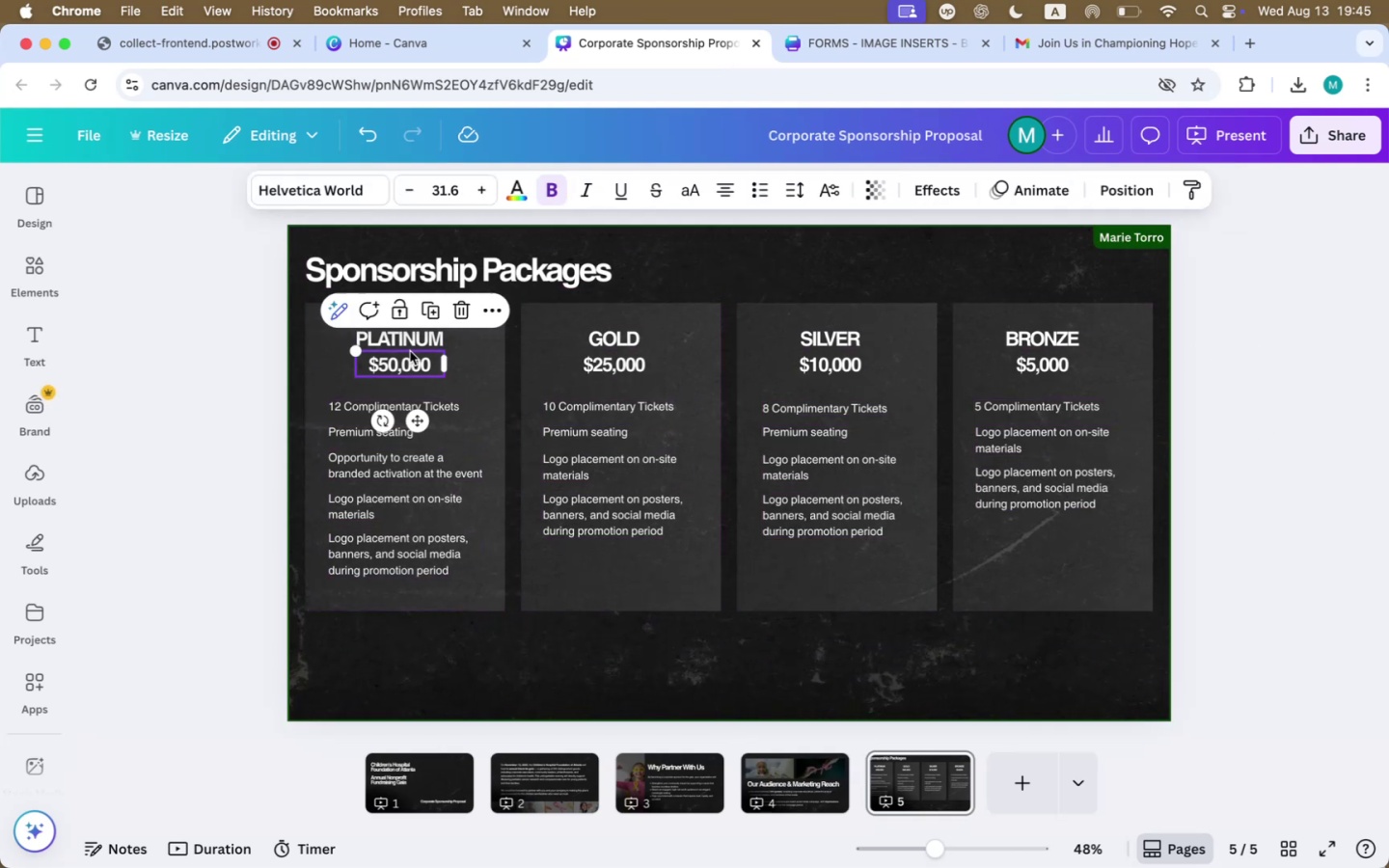 
hold_key(key=ShiftLeft, duration=0.57)
 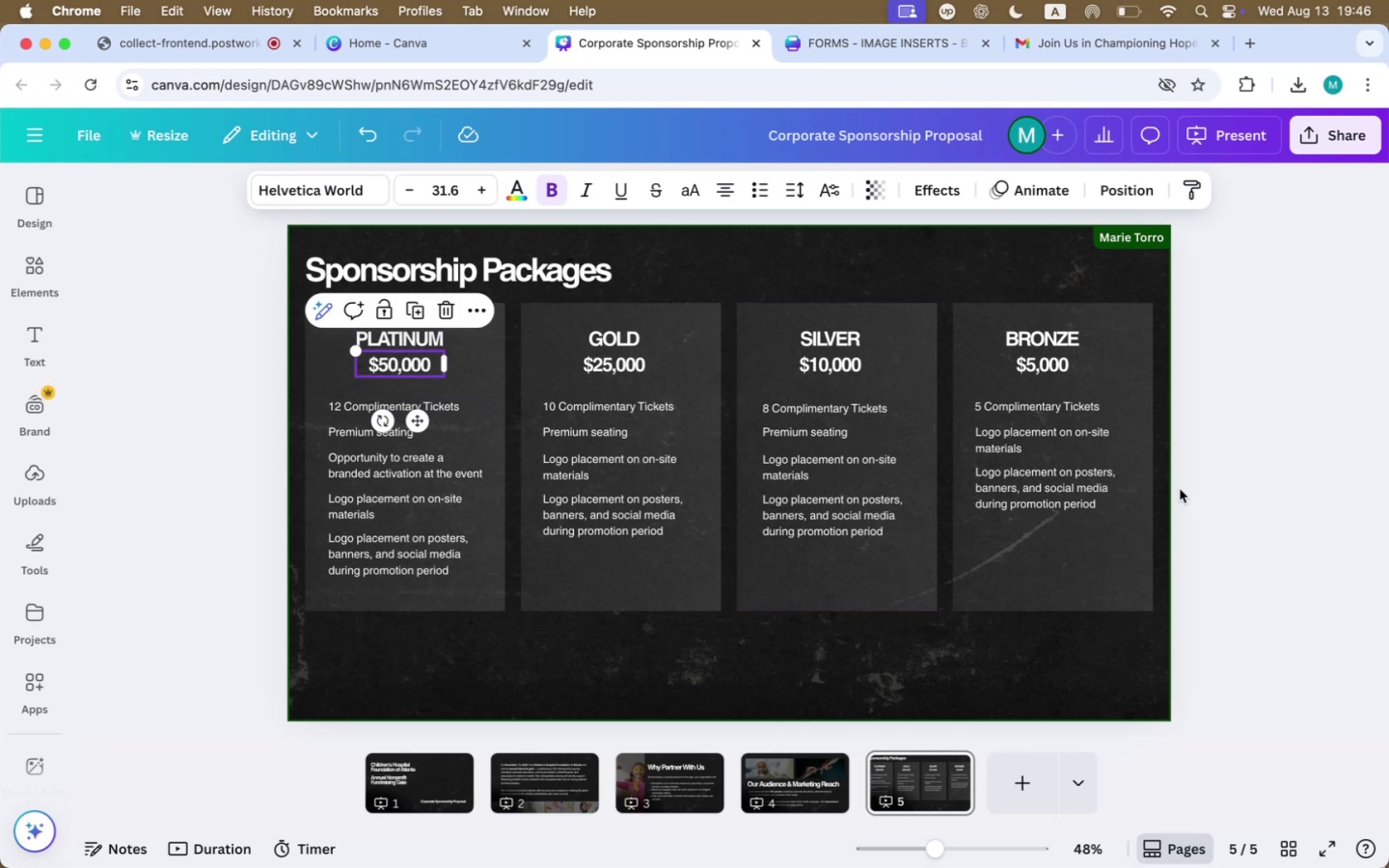 
left_click_drag(start_coordinate=[1286, 379], to_coordinate=[231, 539])
 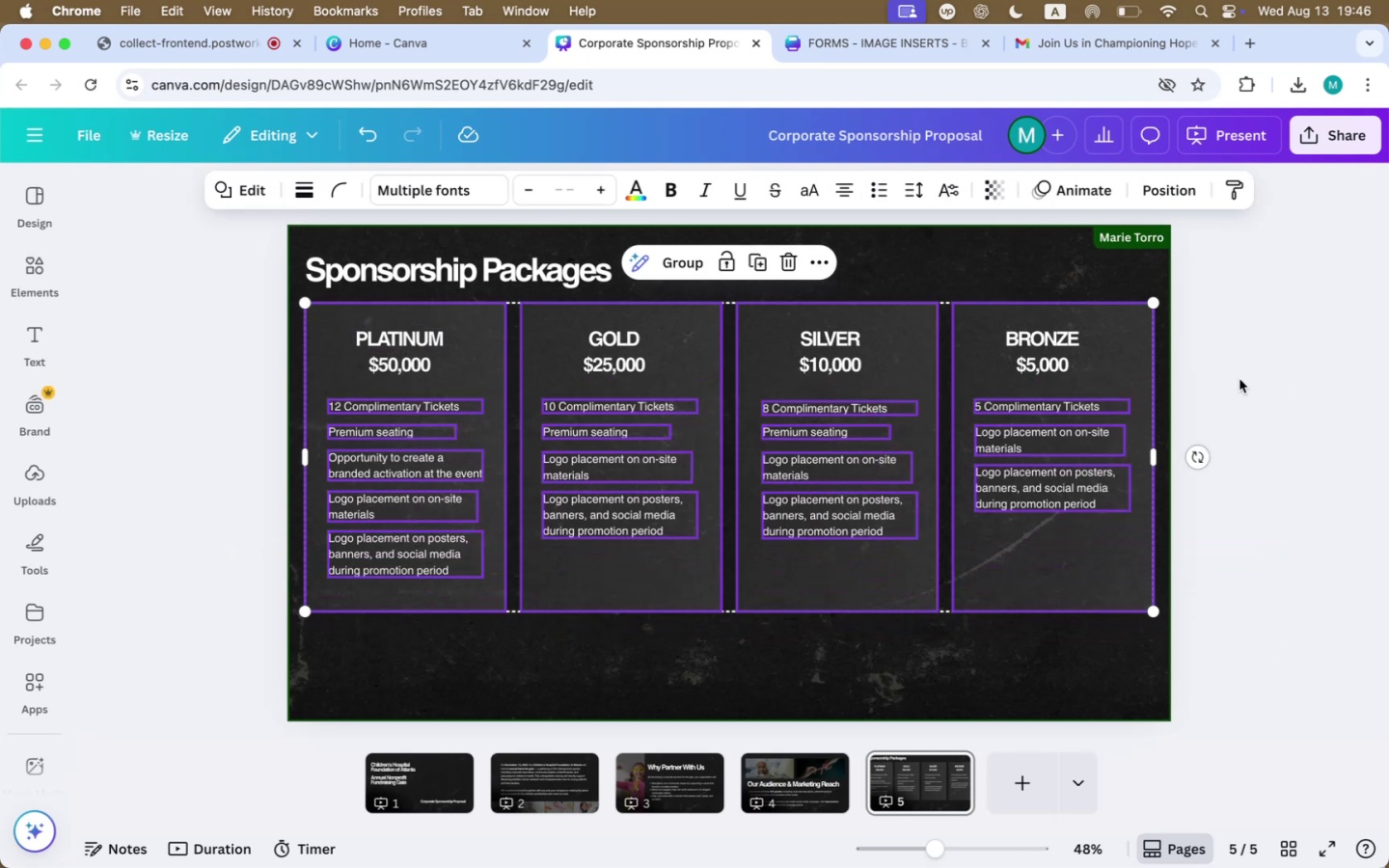 
left_click_drag(start_coordinate=[1325, 331], to_coordinate=[171, 585])
 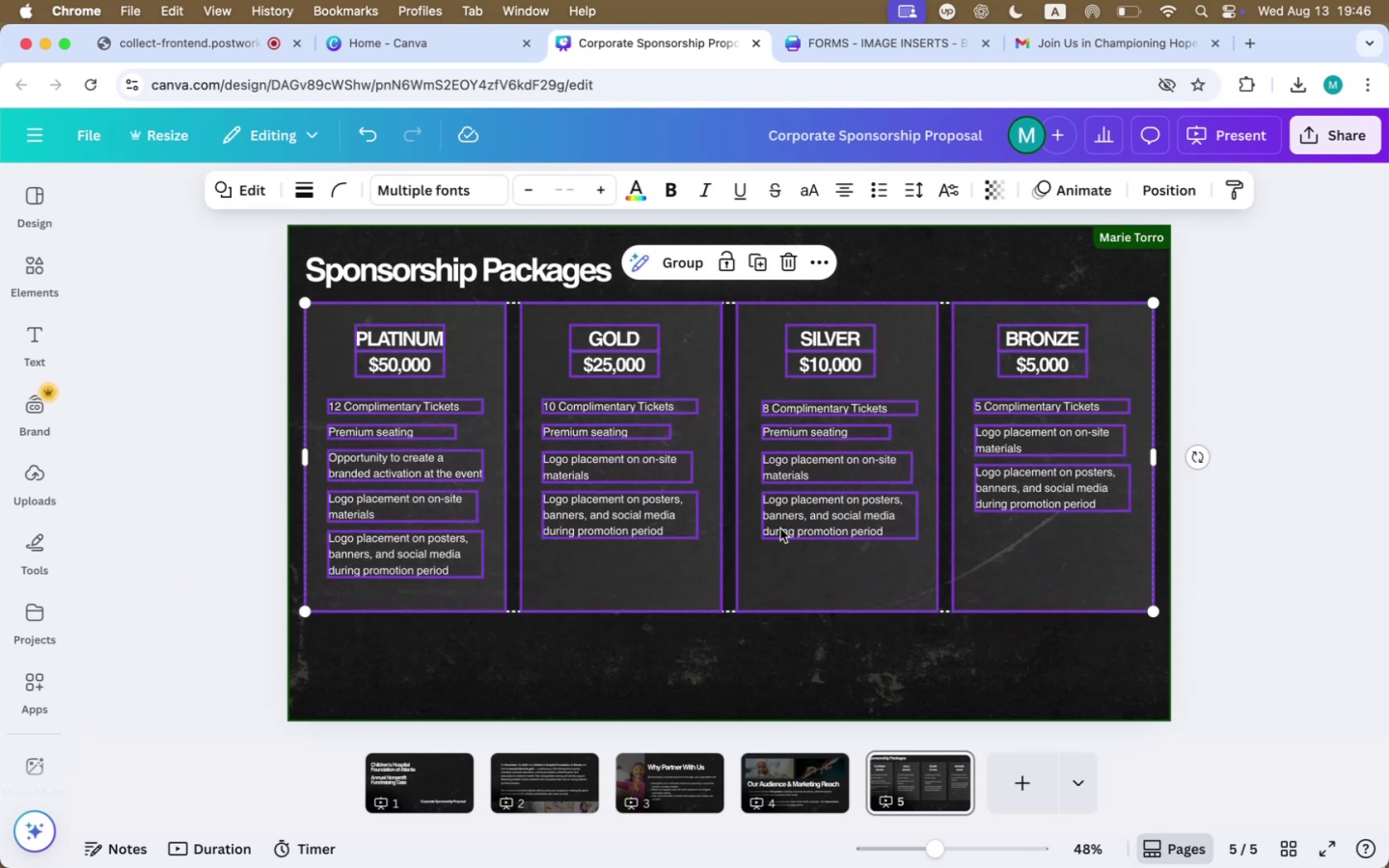 
left_click_drag(start_coordinate=[802, 521], to_coordinate=[803, 572])
 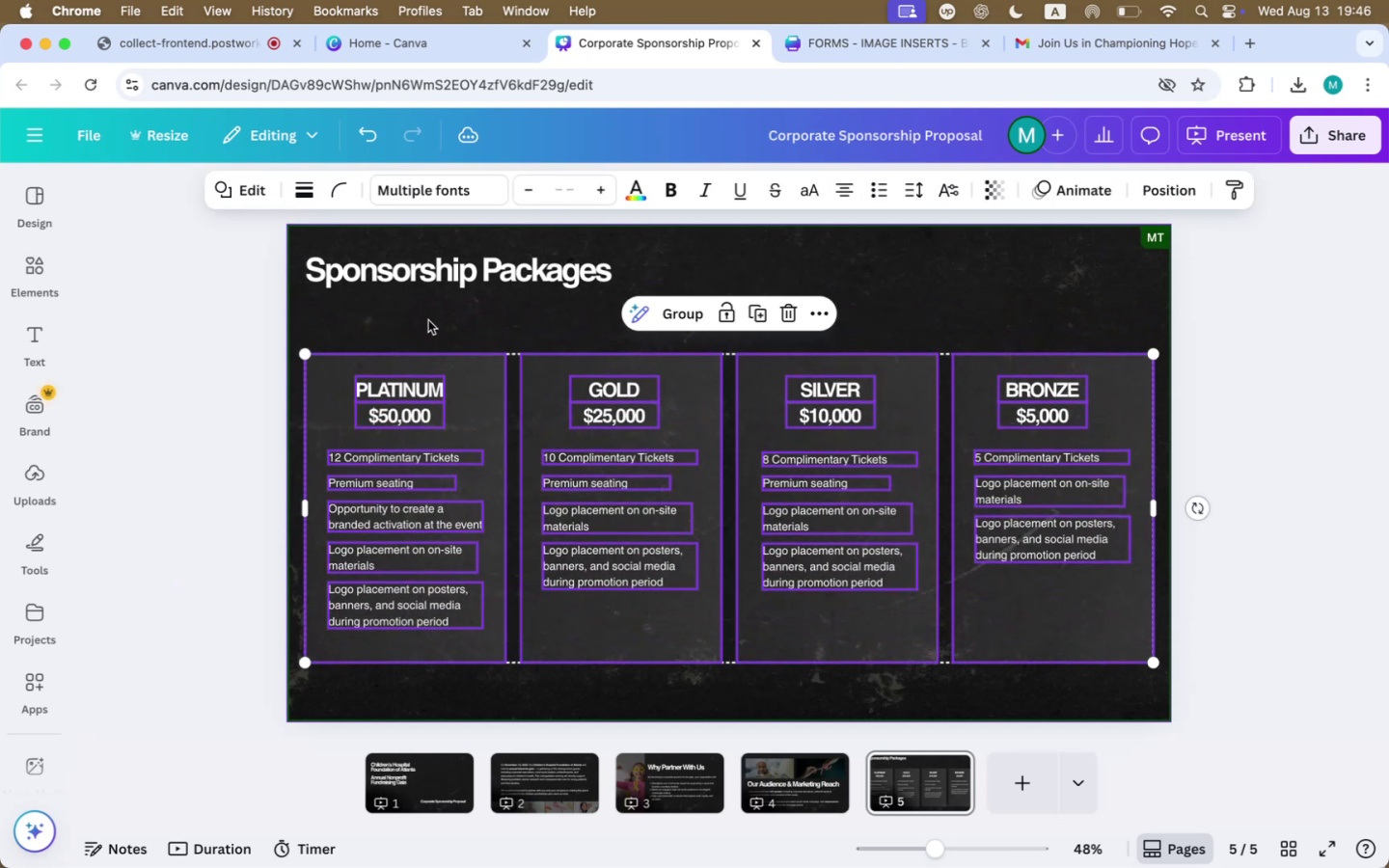 
left_click_drag(start_coordinate=[429, 274], to_coordinate=[427, 314])
 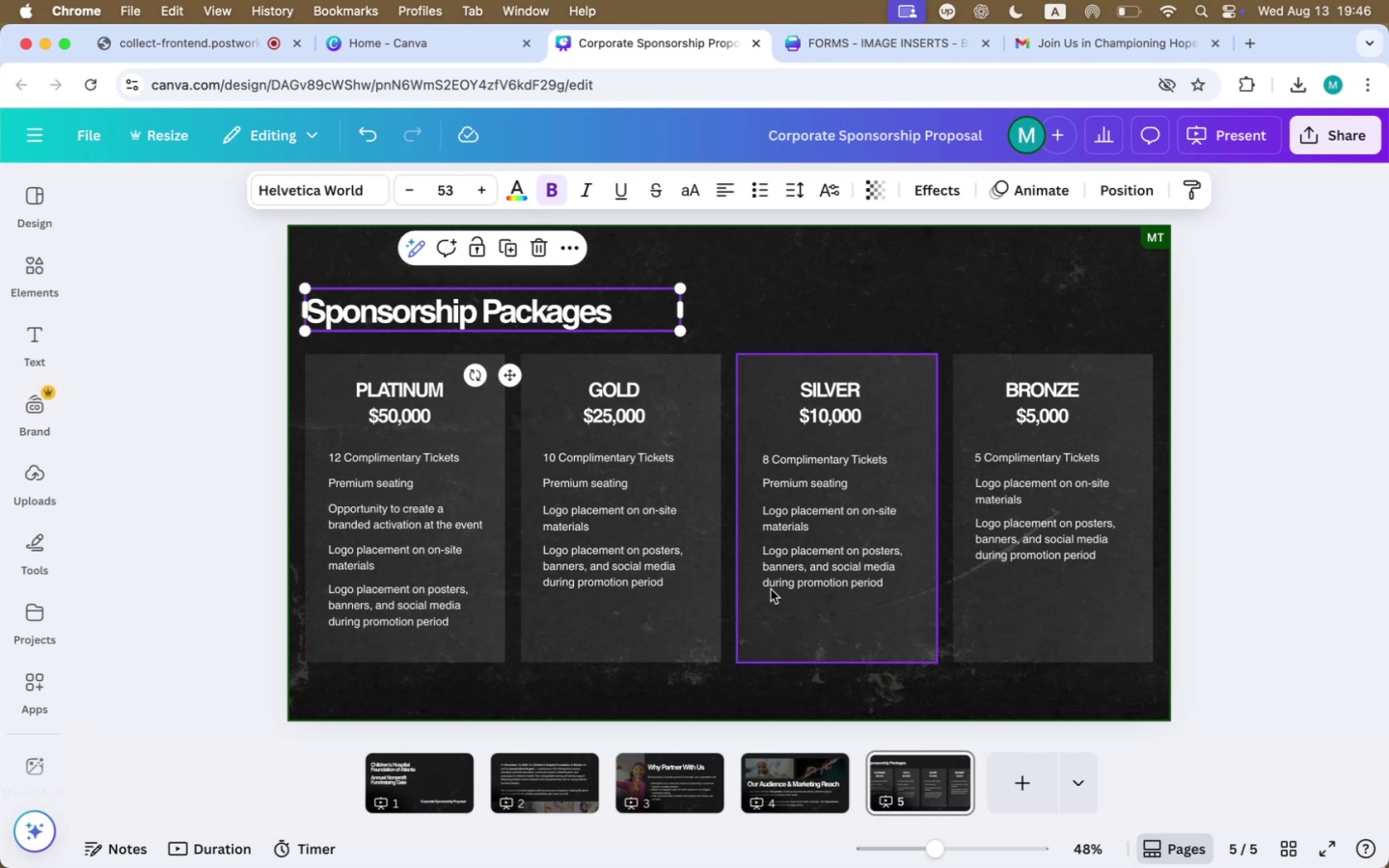 
left_click([826, 780])
 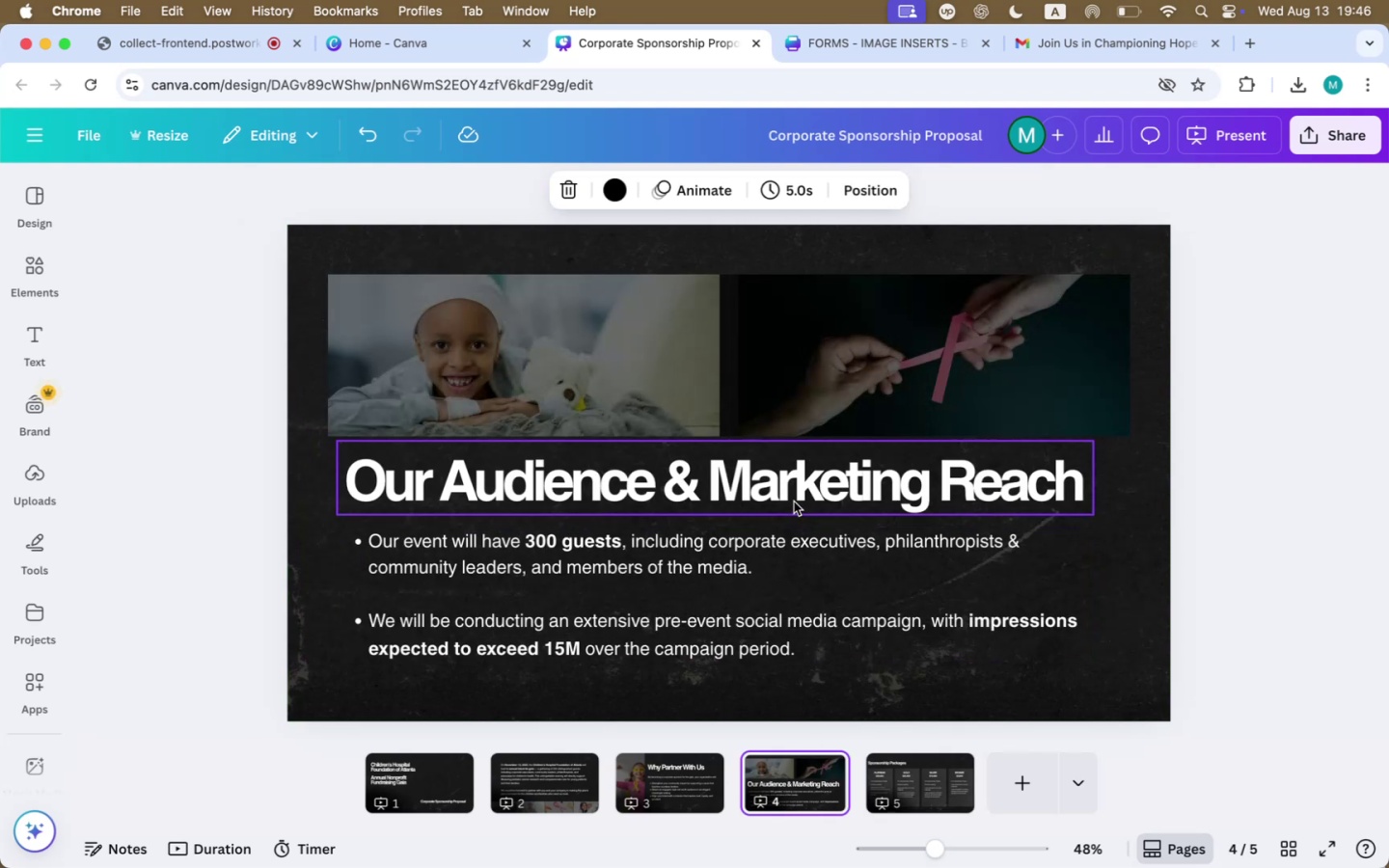 
left_click([800, 474])
 